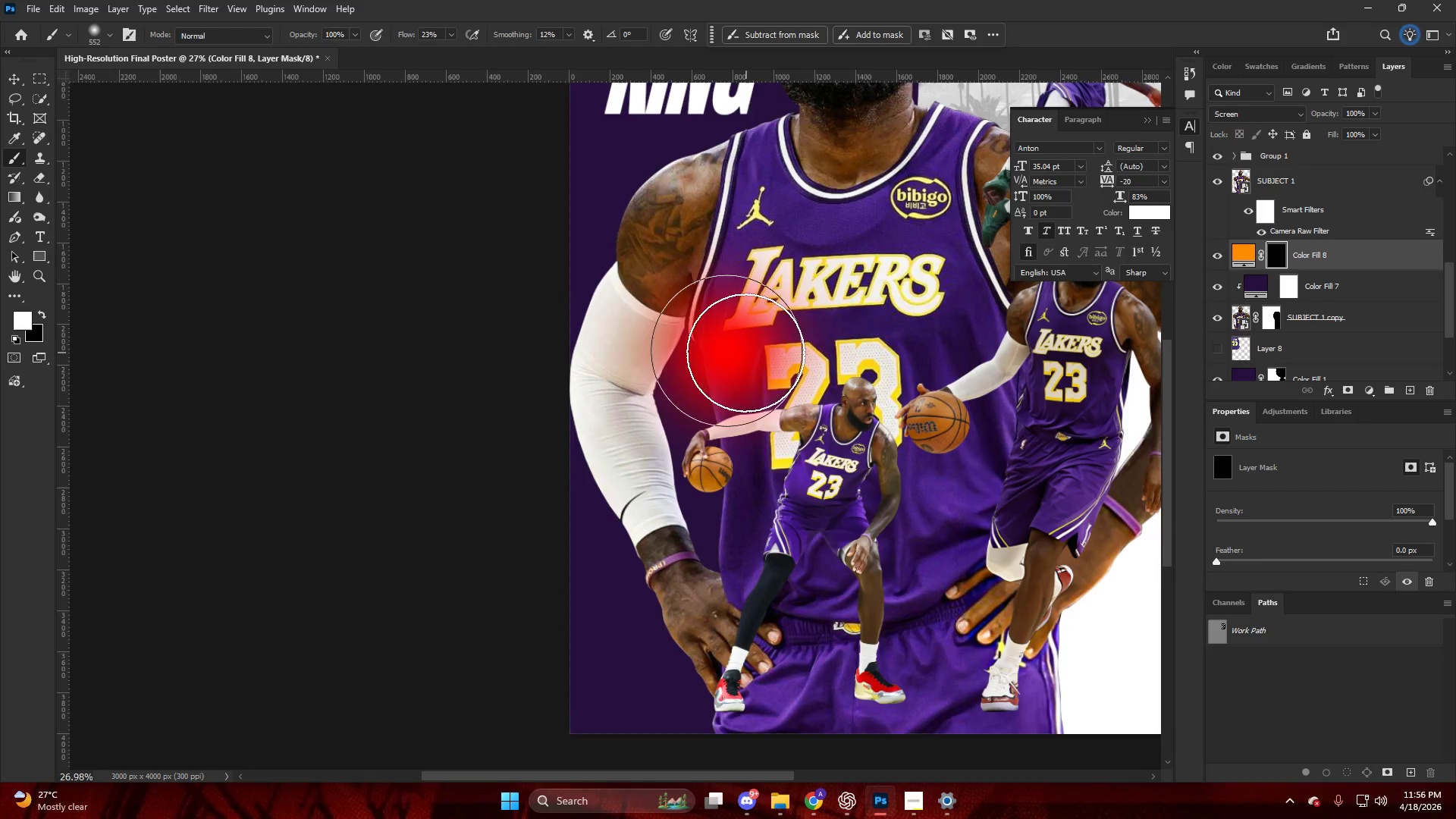 
left_click_drag(start_coordinate=[720, 328], to_coordinate=[808, 611])
 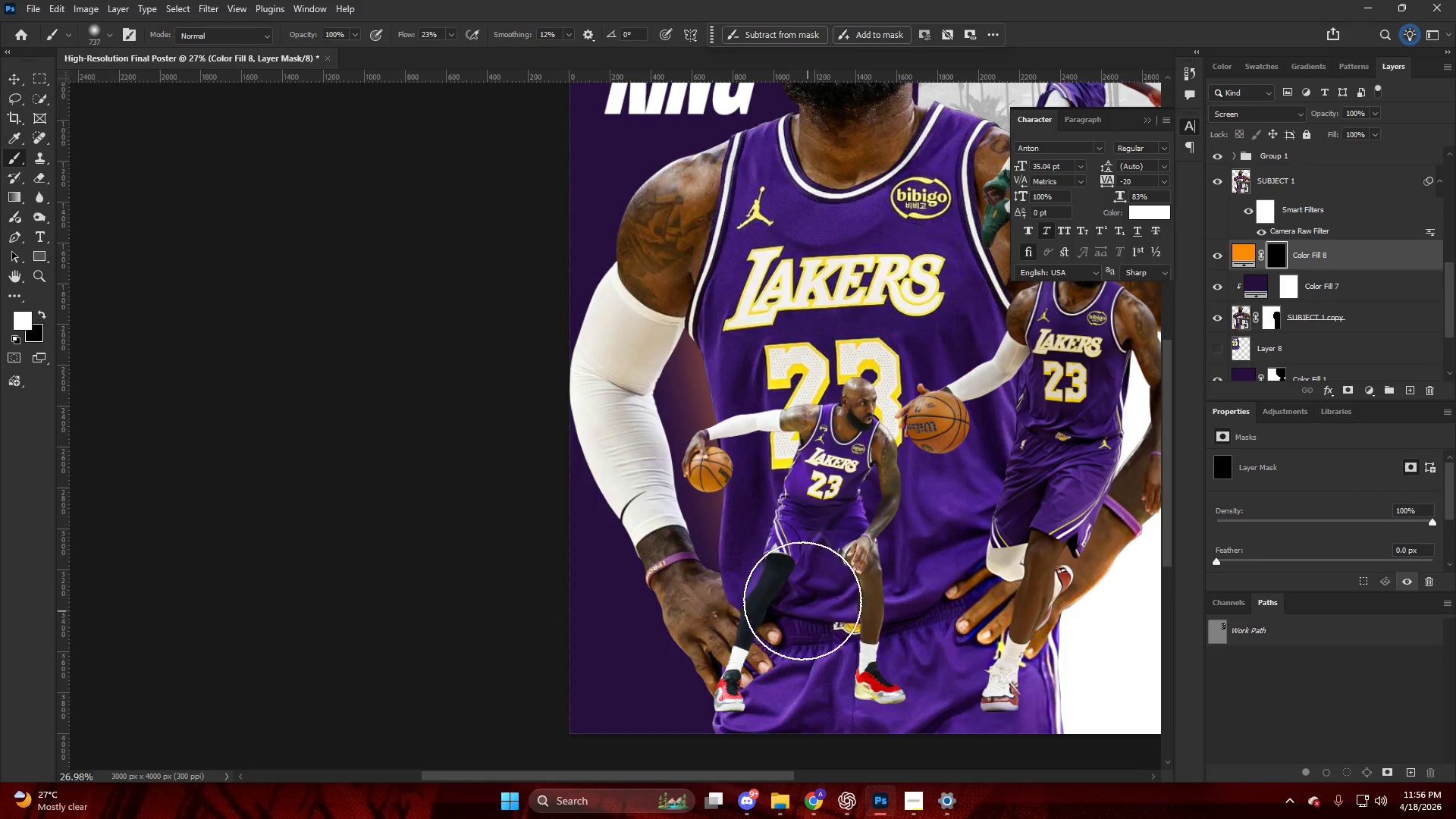 
key(Alt+AltLeft)
 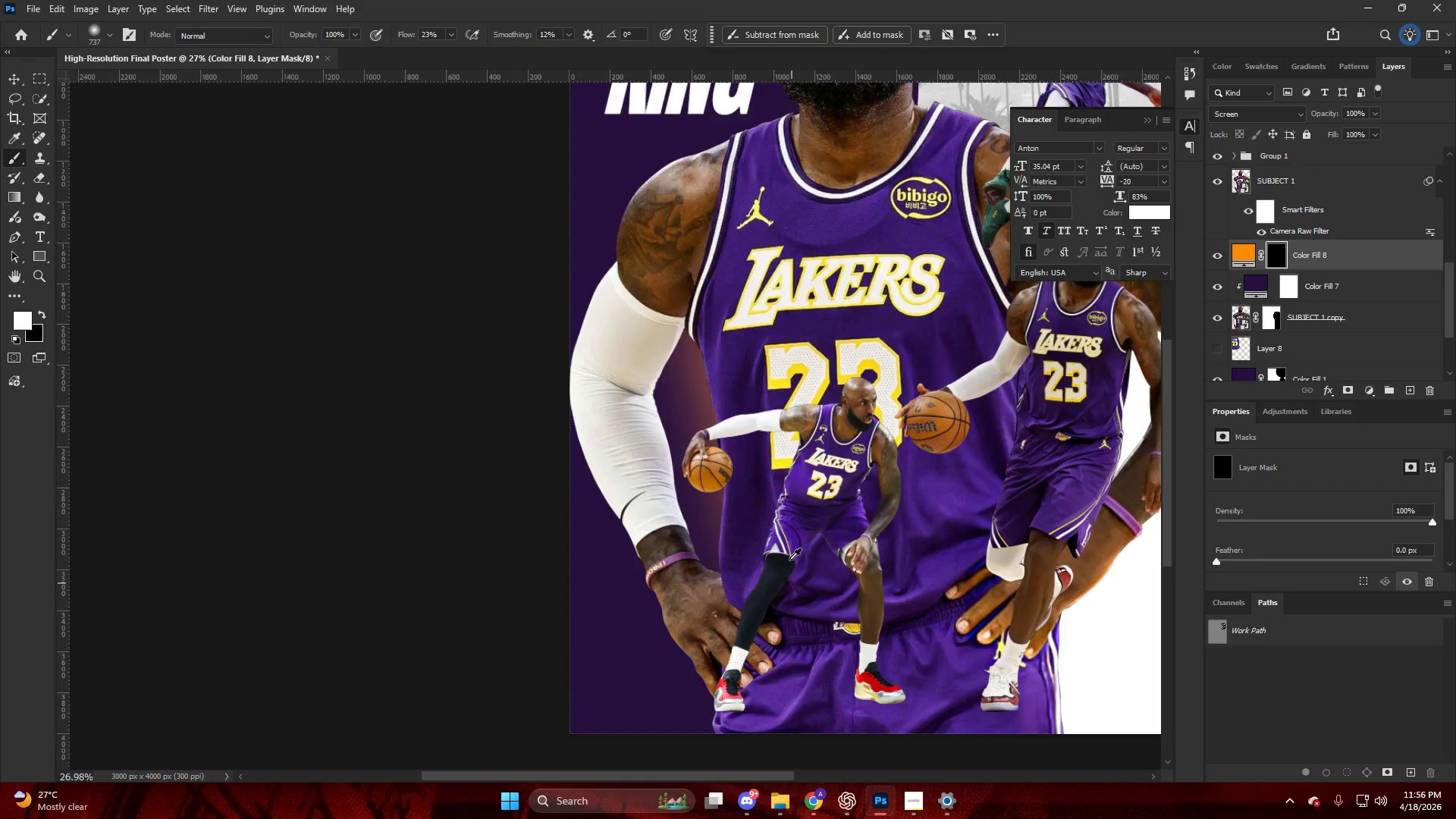 
scroll: coordinate [791, 531], scroll_direction: down, amount: 6.0
 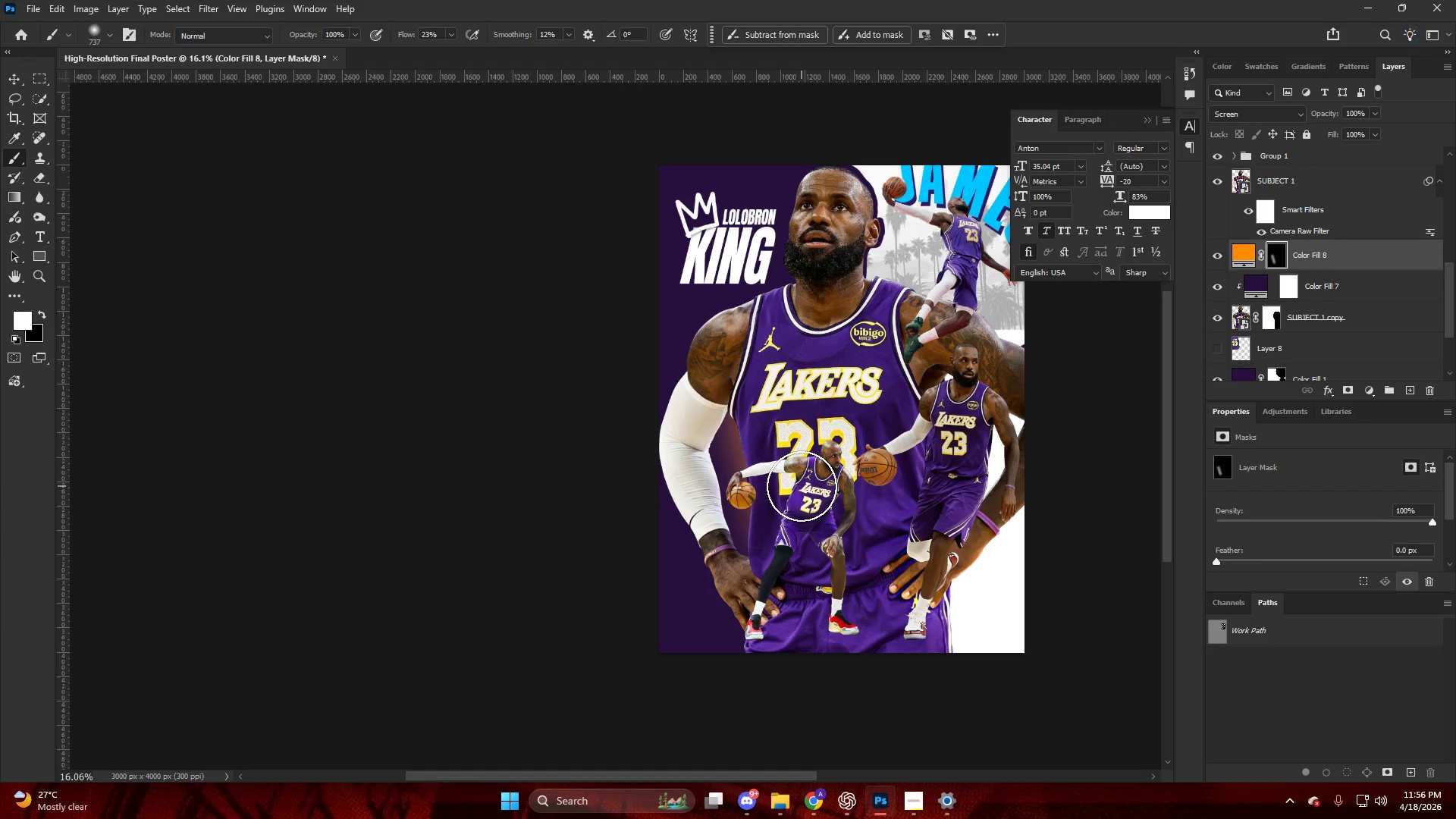 
key(Control+ControlLeft)
 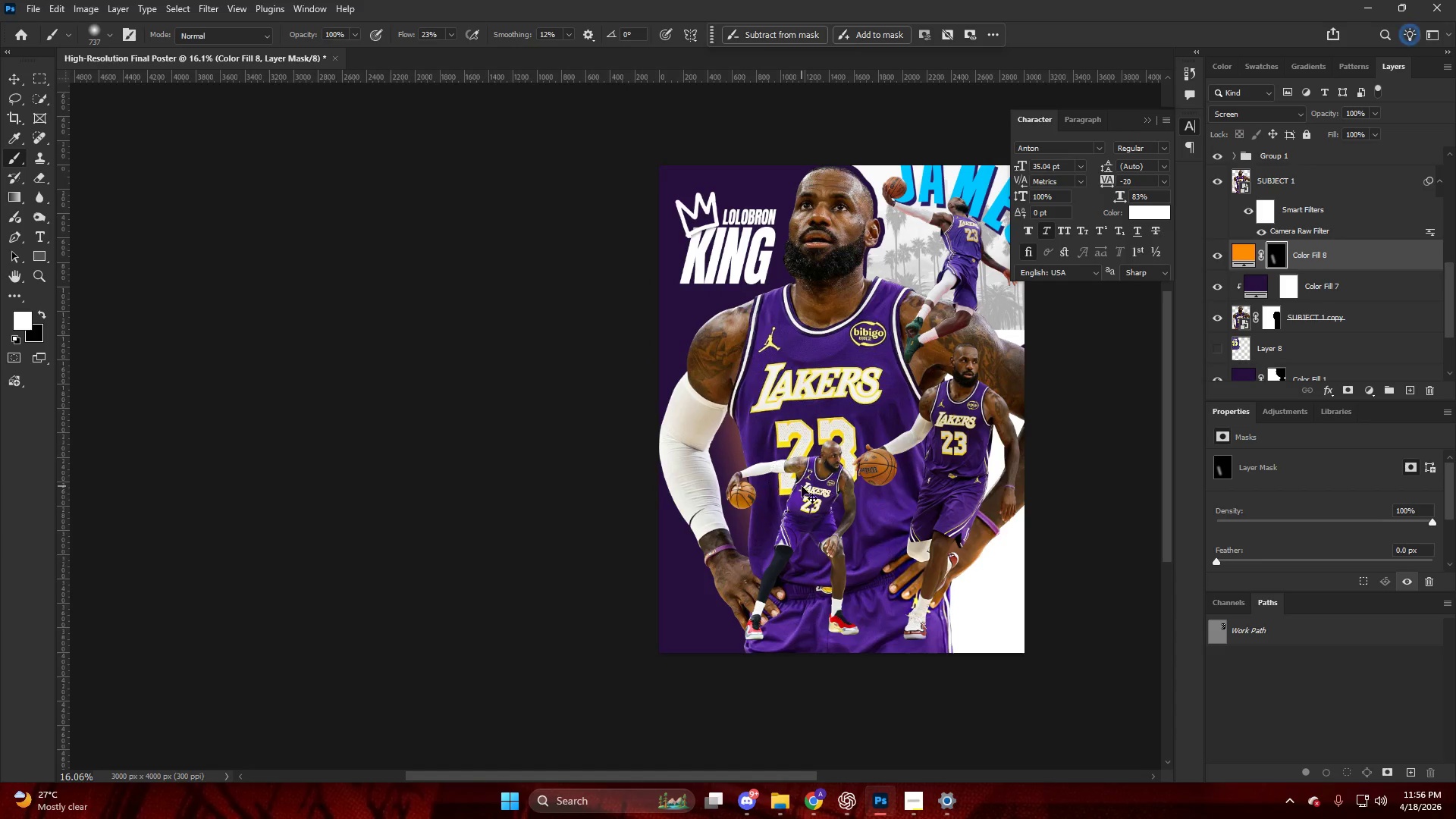 
key(Control+Z)
 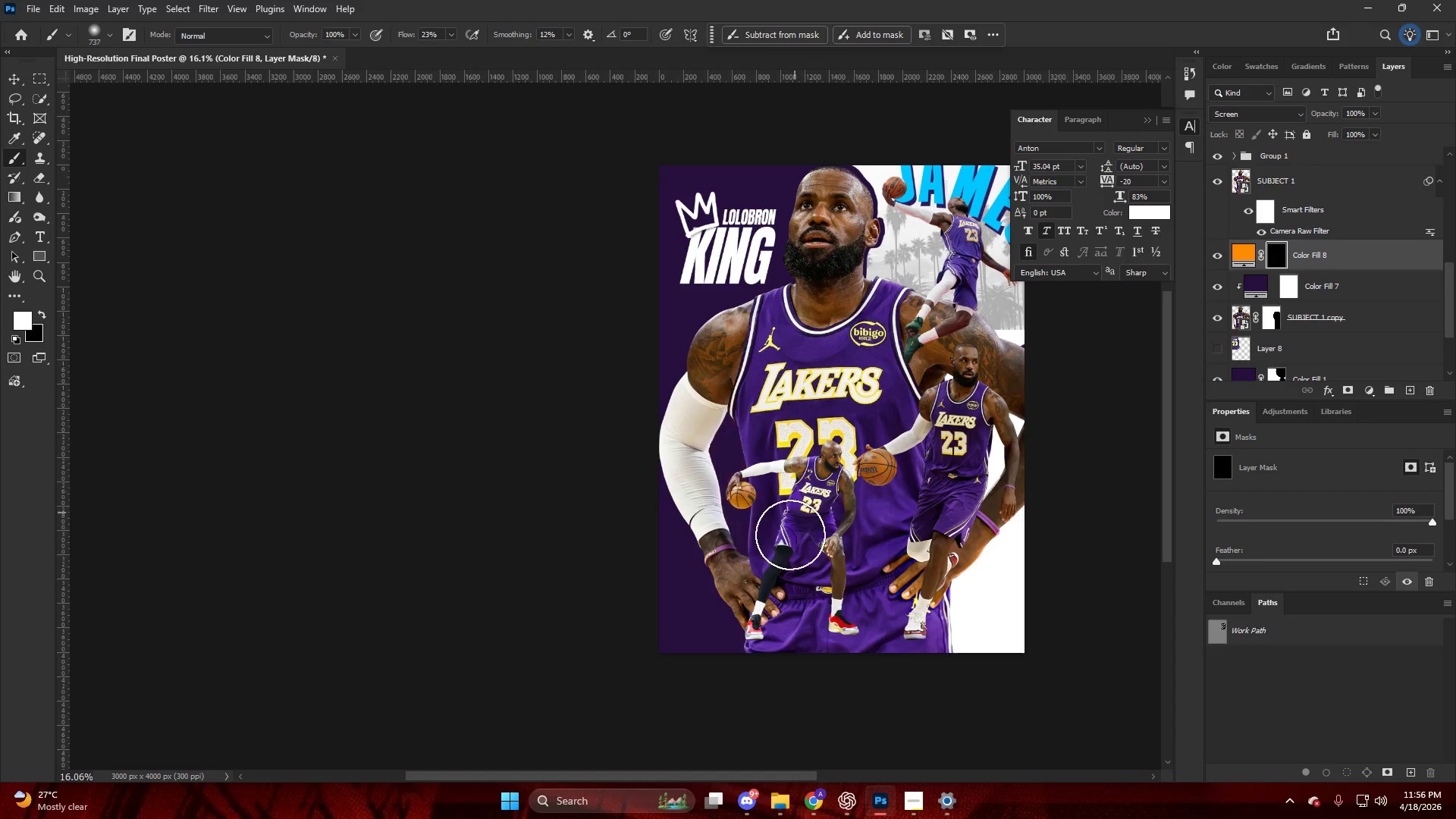 
hold_key(key=AltLeft, duration=0.44)
scroll: coordinate [788, 537], scroll_direction: up, amount: 3.0
 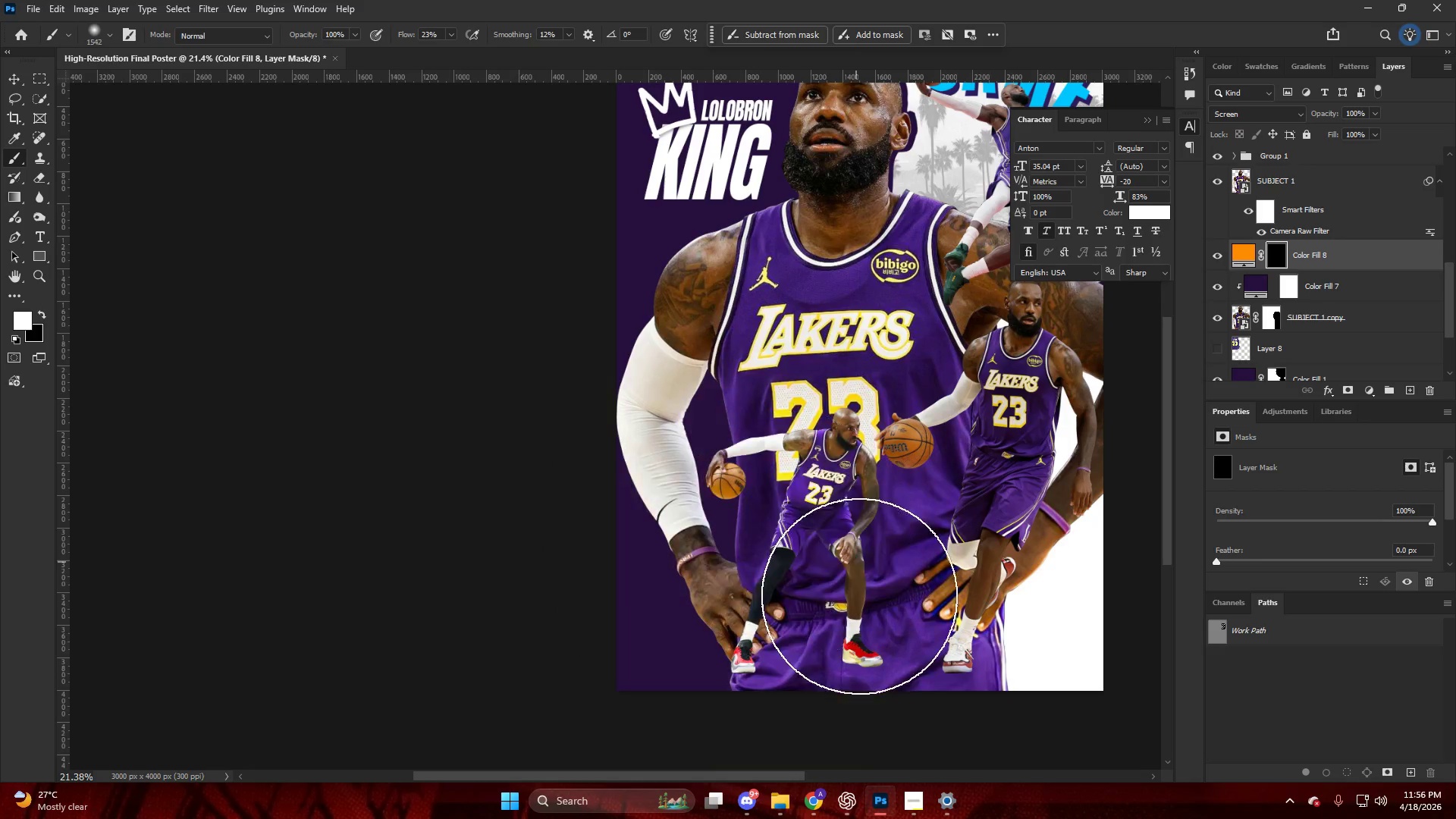 
left_click_drag(start_coordinate=[853, 657], to_coordinate=[807, 306])
 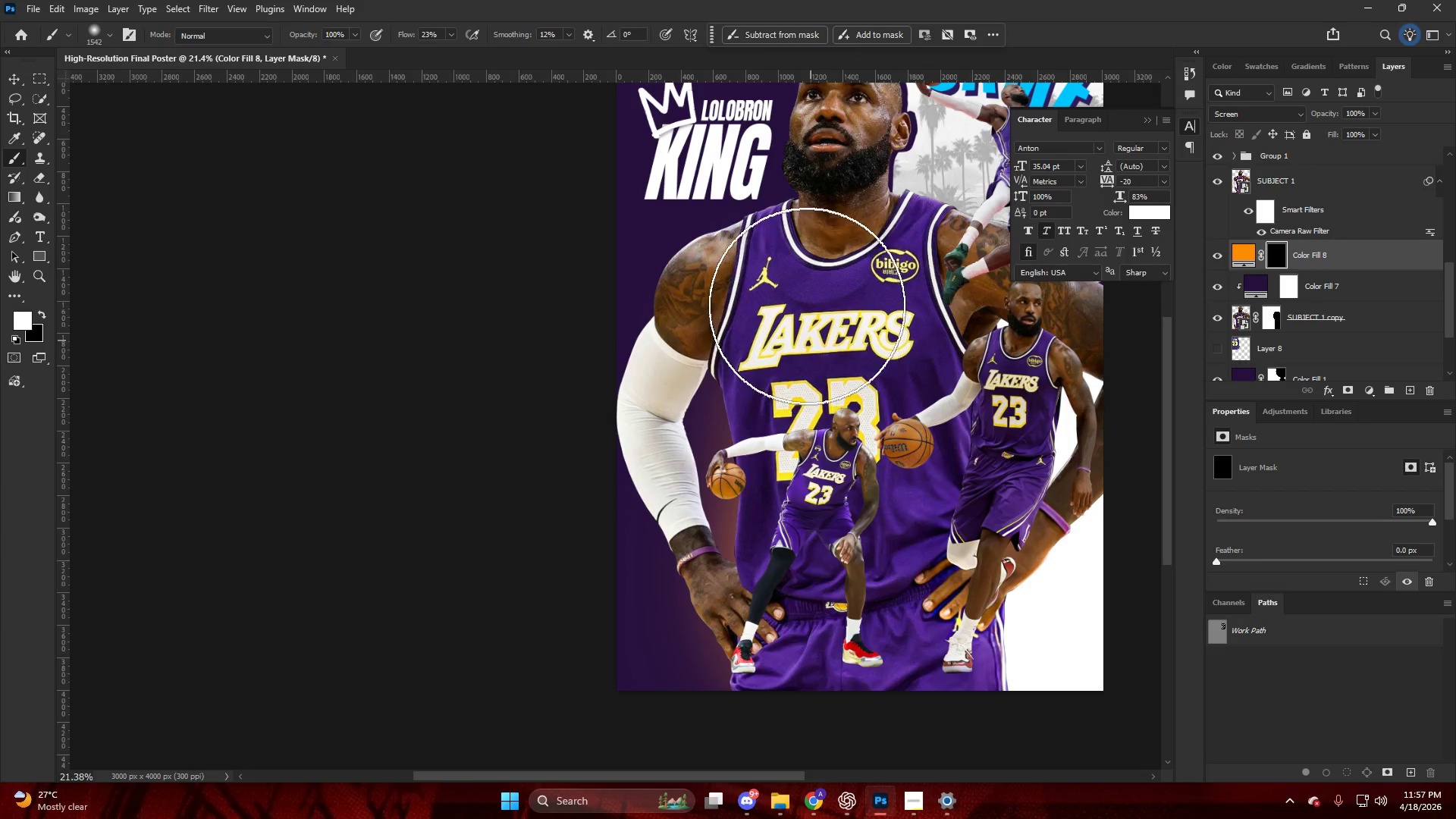 
hold_key(key=AltLeft, duration=0.38)
scroll: coordinate [800, 318], scroll_direction: down, amount: 7.0
 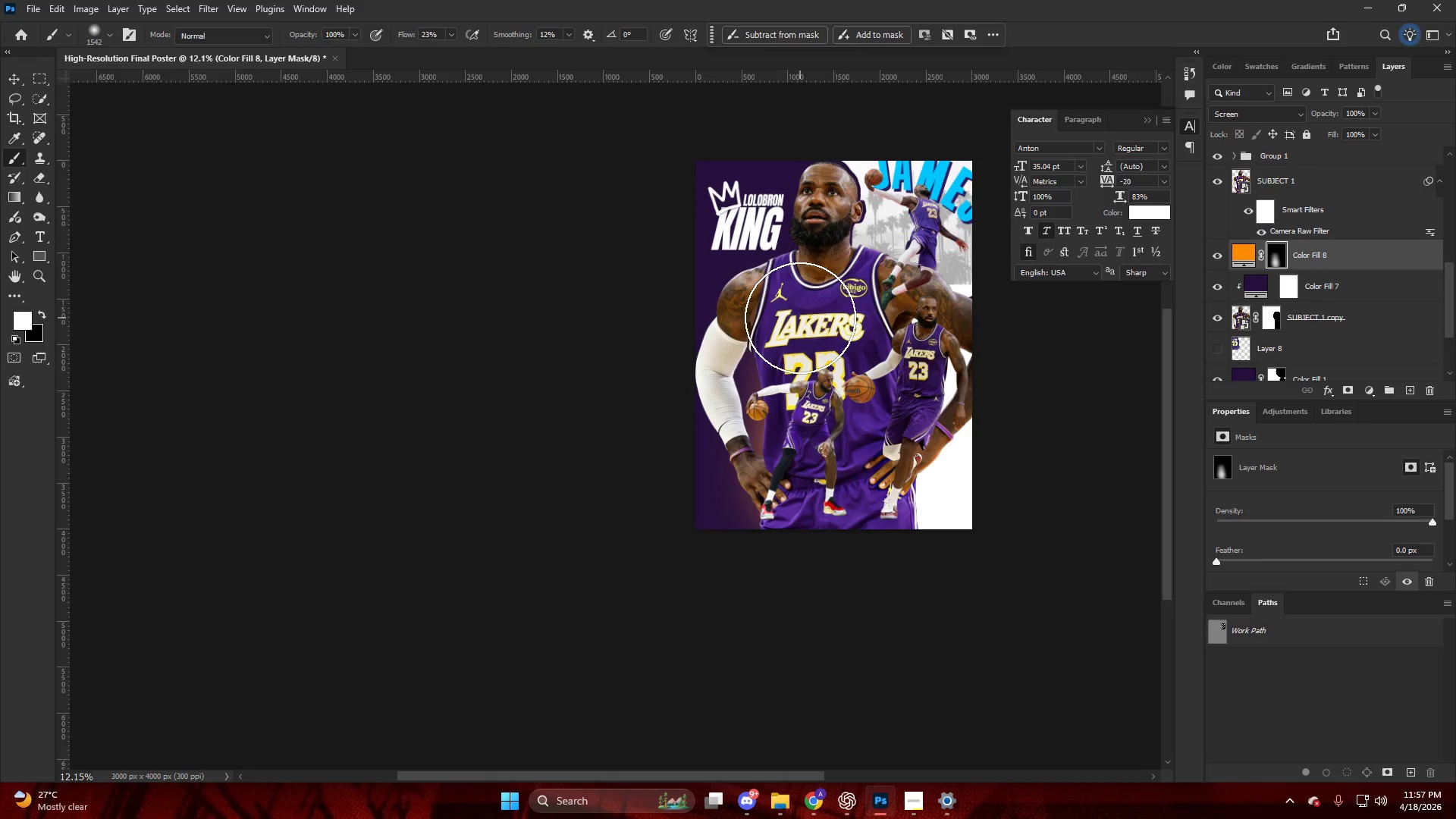 
hold_key(key=AltLeft, duration=0.33)
 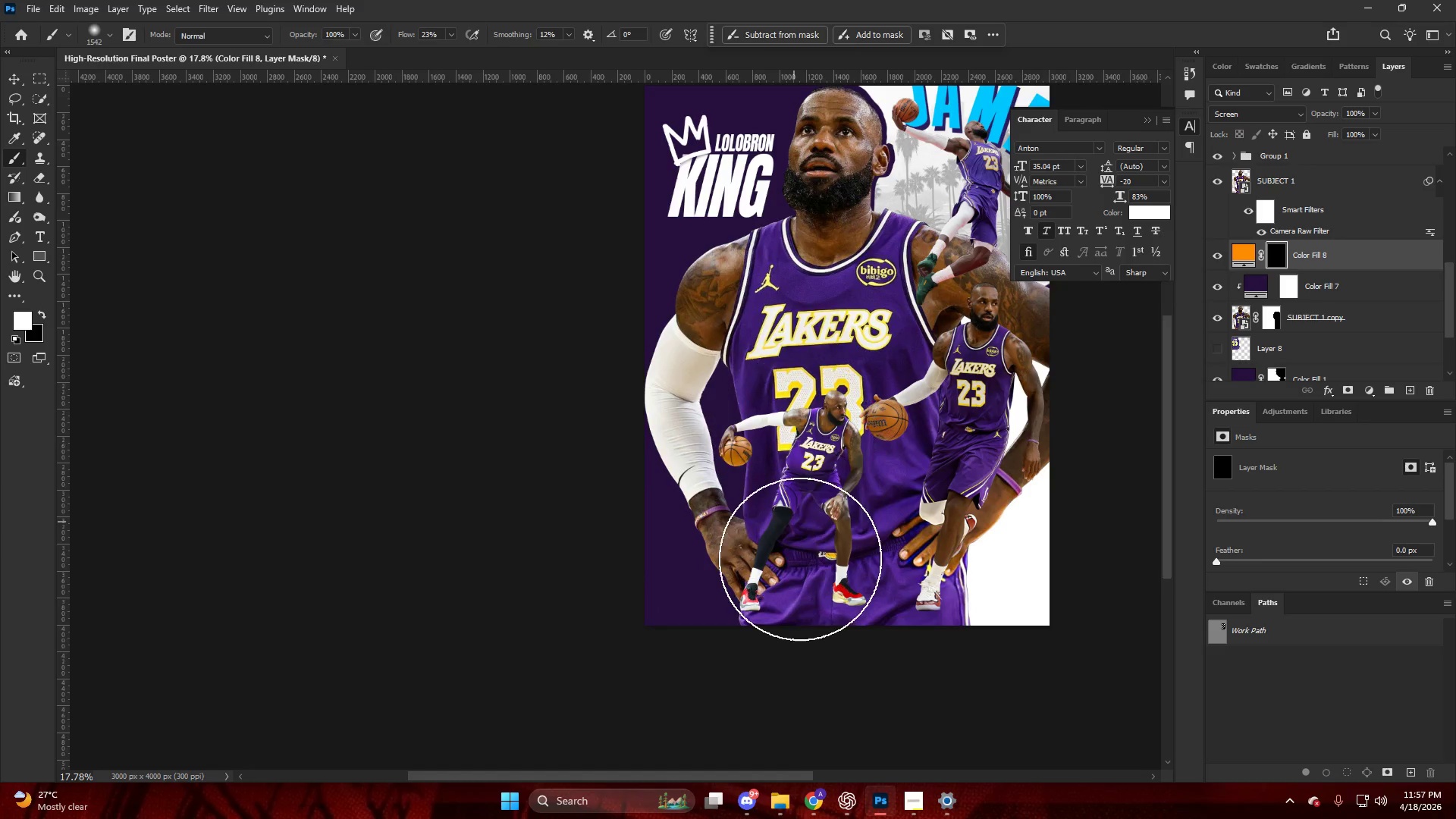 
key(Control+ControlLeft)
 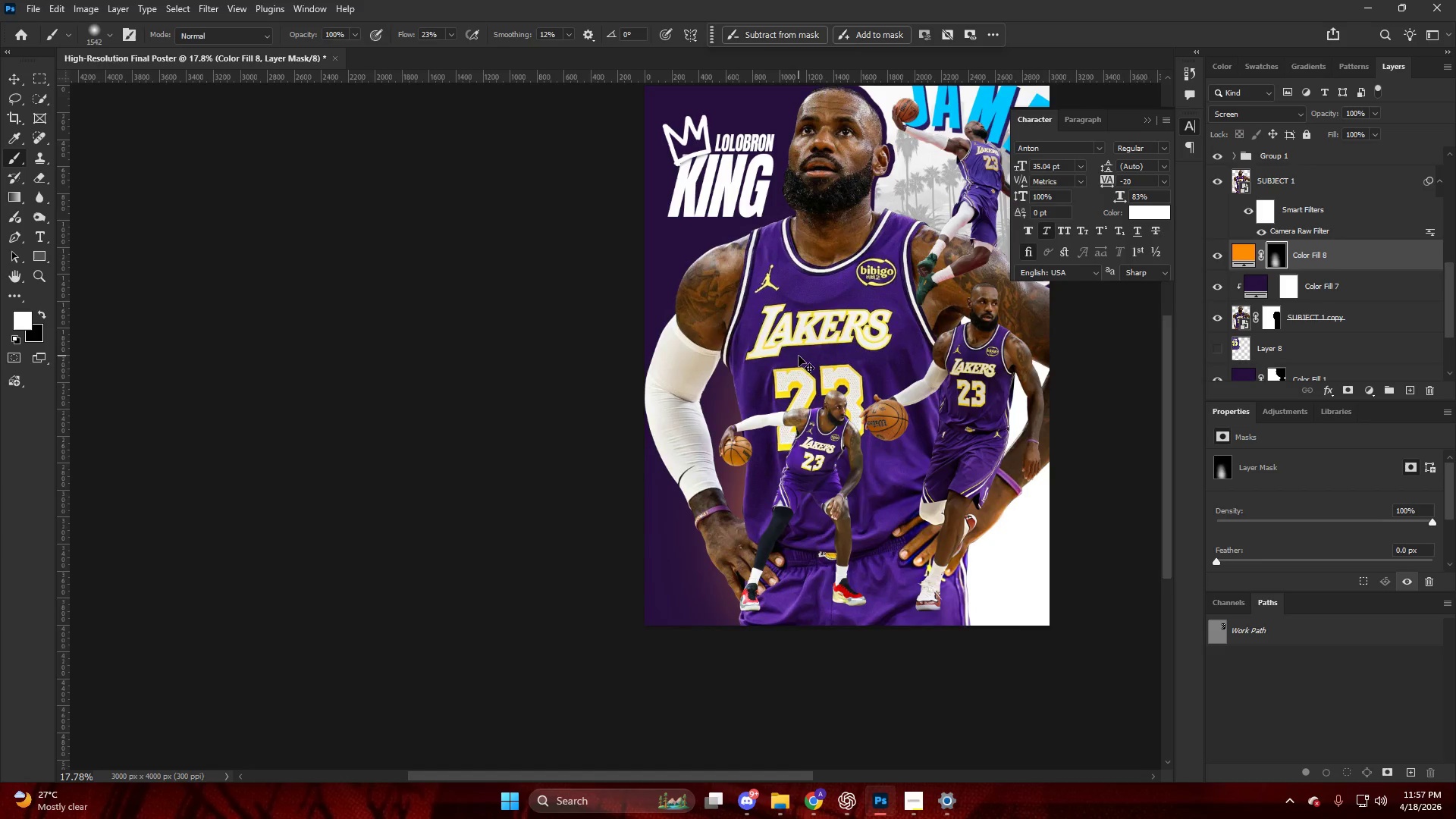 
key(Control+Z)
 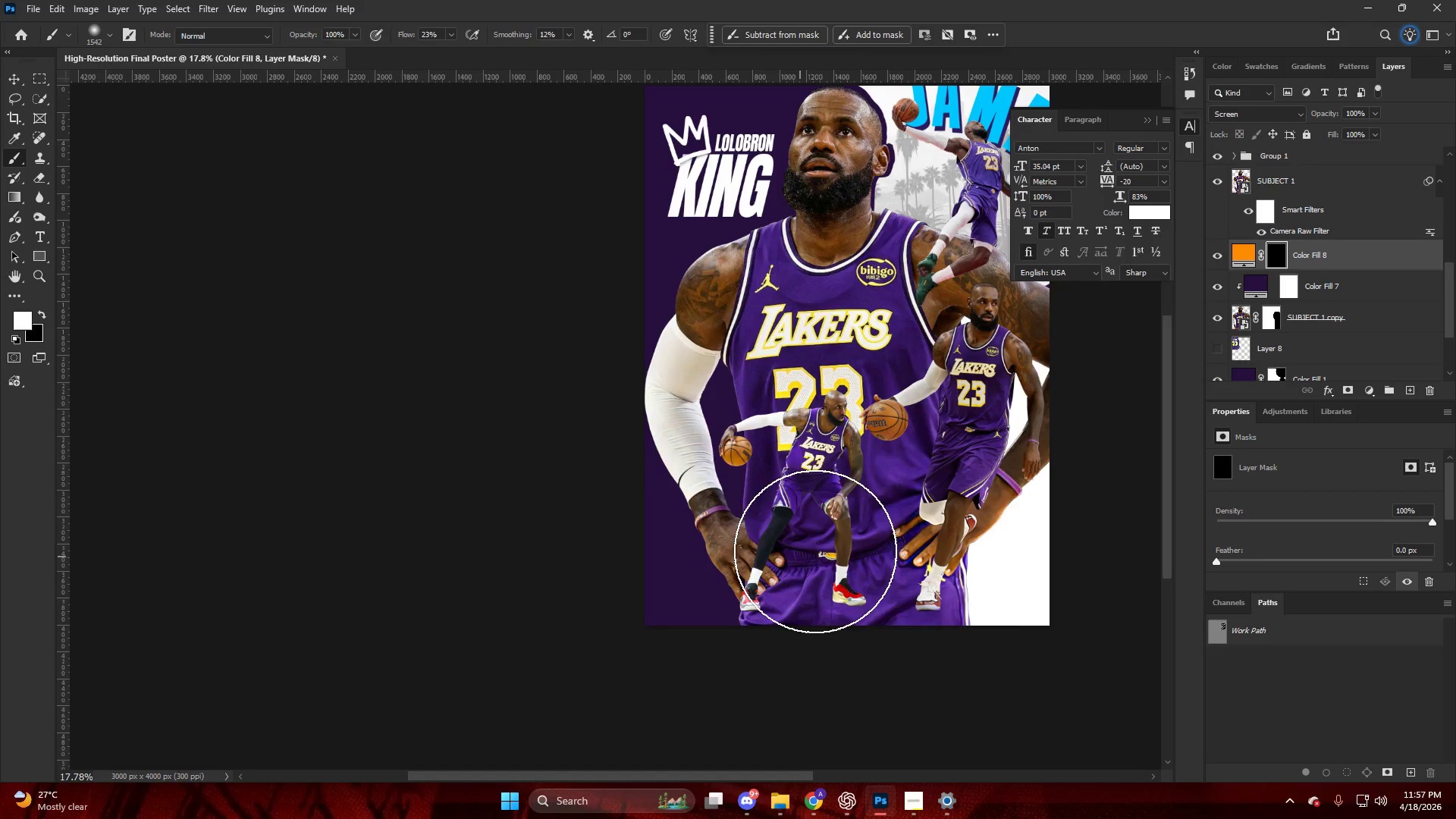 
scroll: coordinate [805, 322], scroll_direction: up, amount: 4.0
 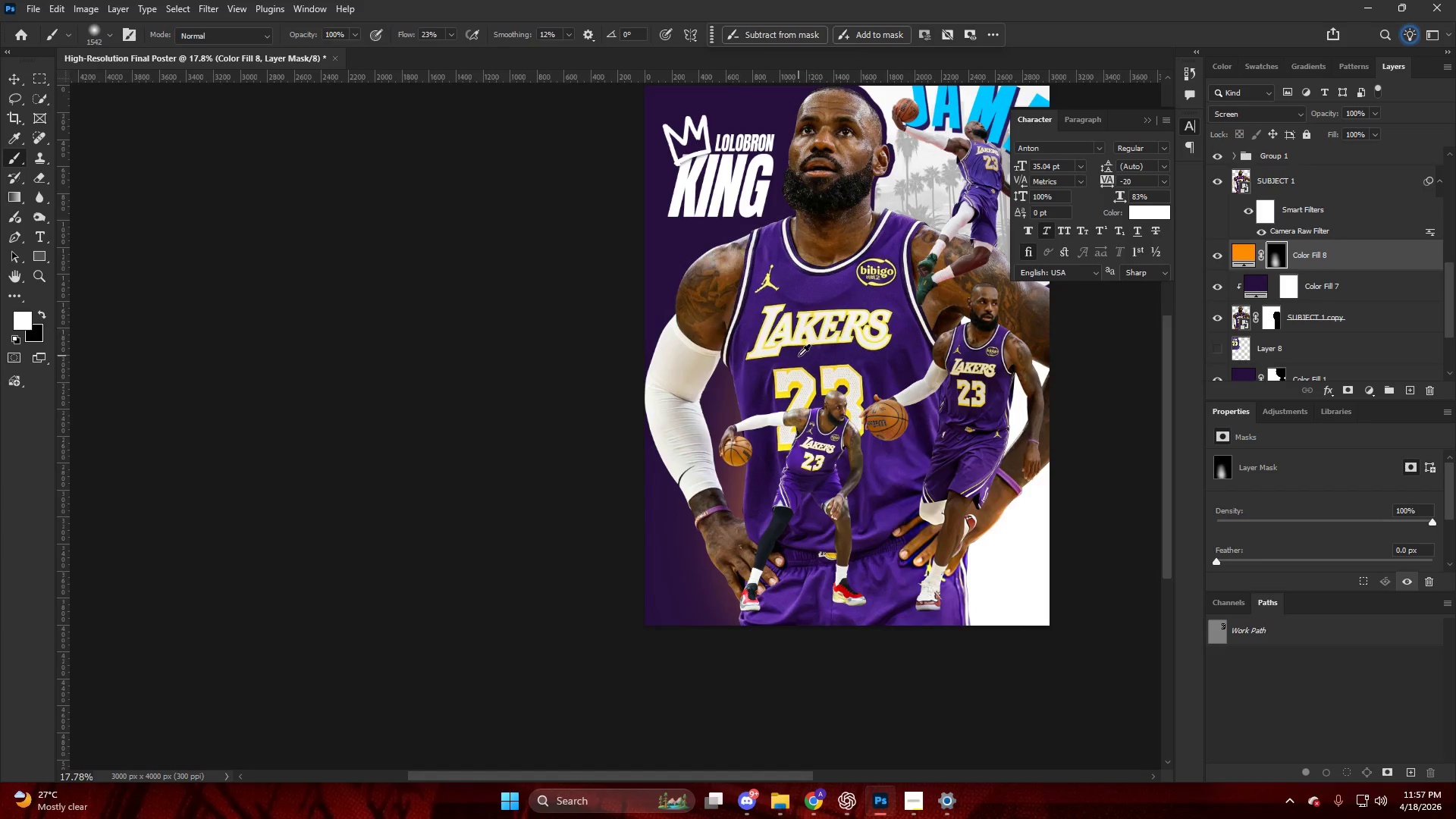 
key(Alt+AltLeft)
 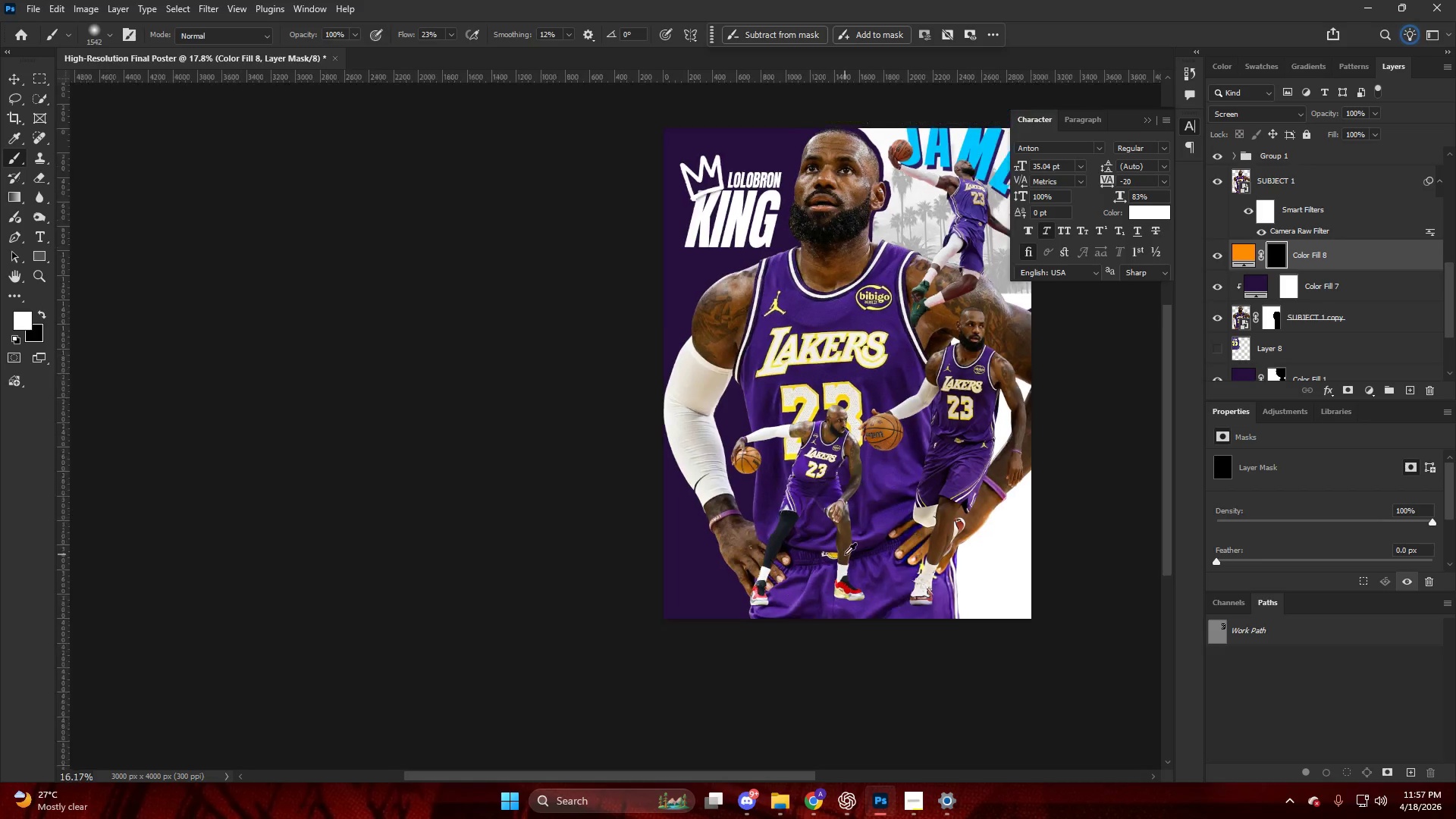 
key(Alt+AltLeft)
 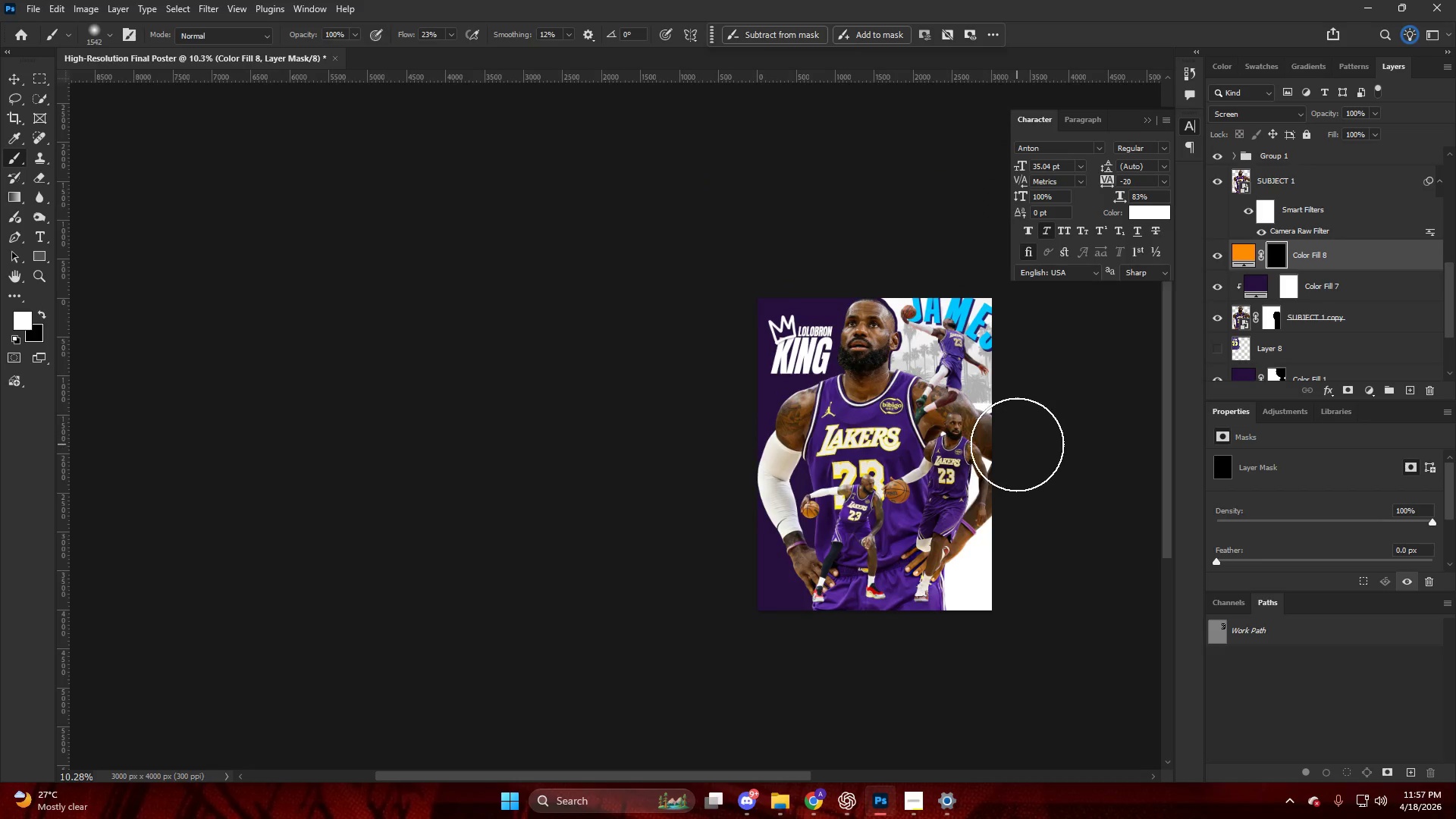 
scroll: coordinate [972, 460], scroll_direction: down, amount: 2.0
 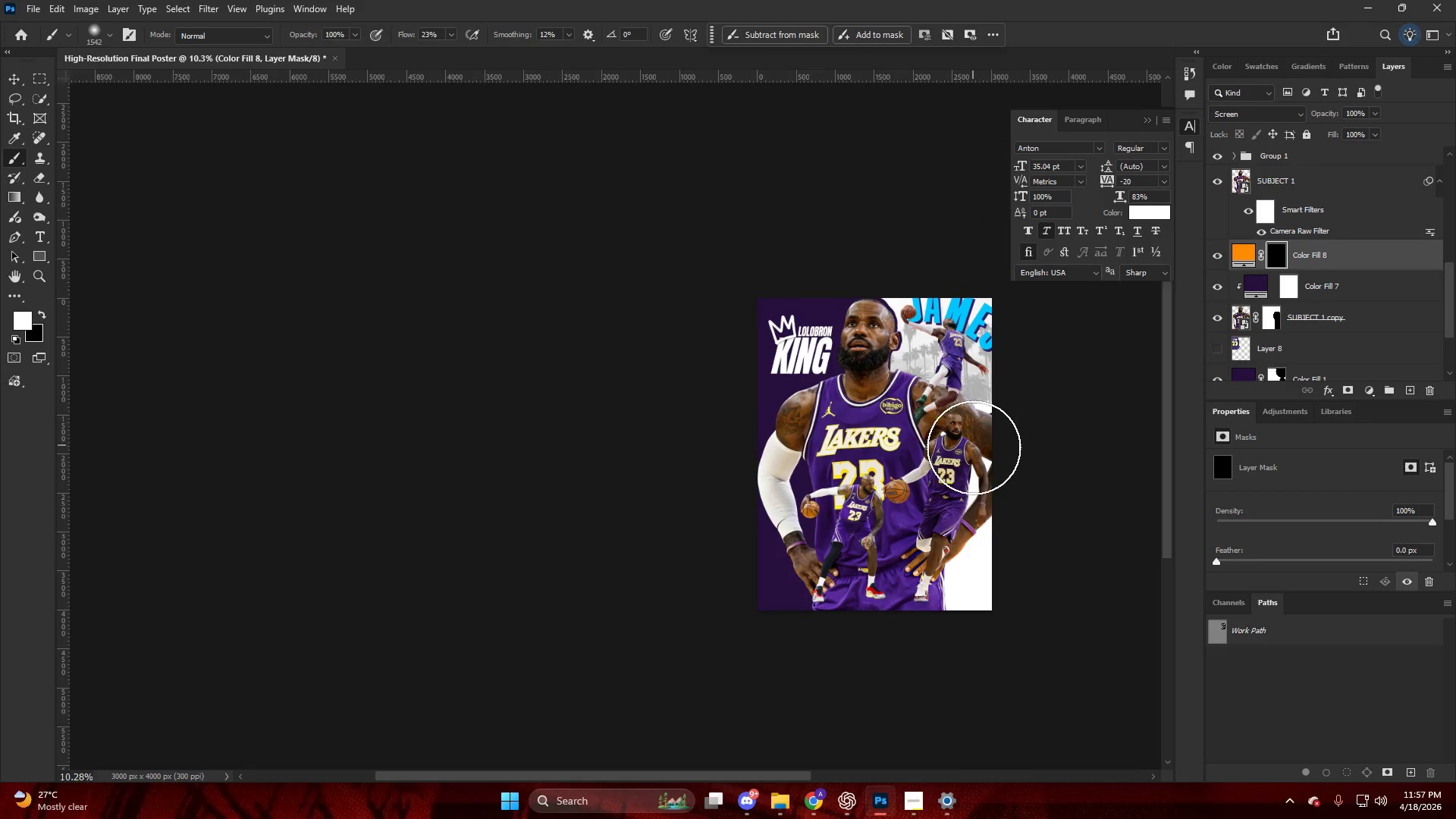 
hold_key(key=AltLeft, duration=0.48)
 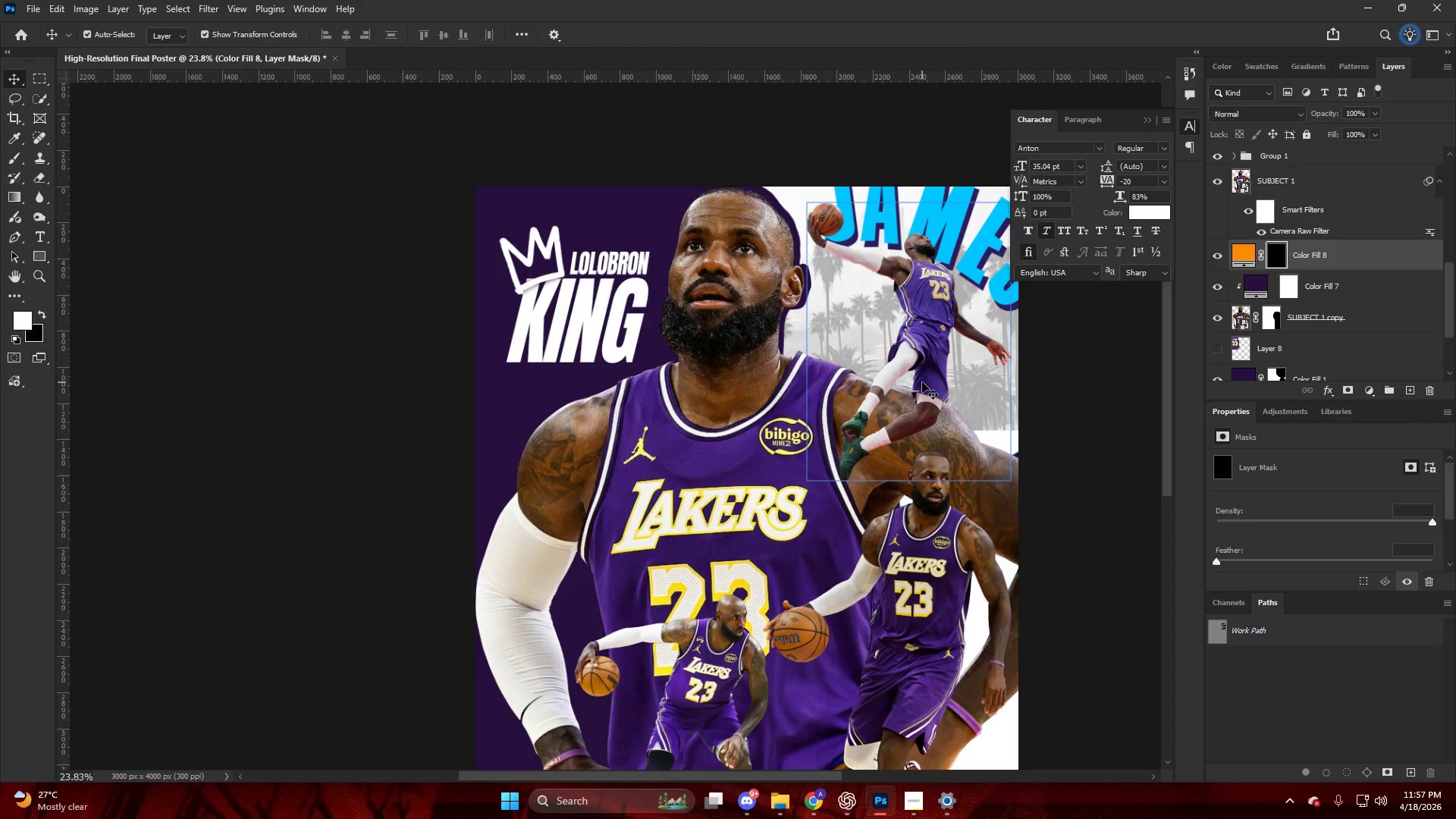 
key(V)
 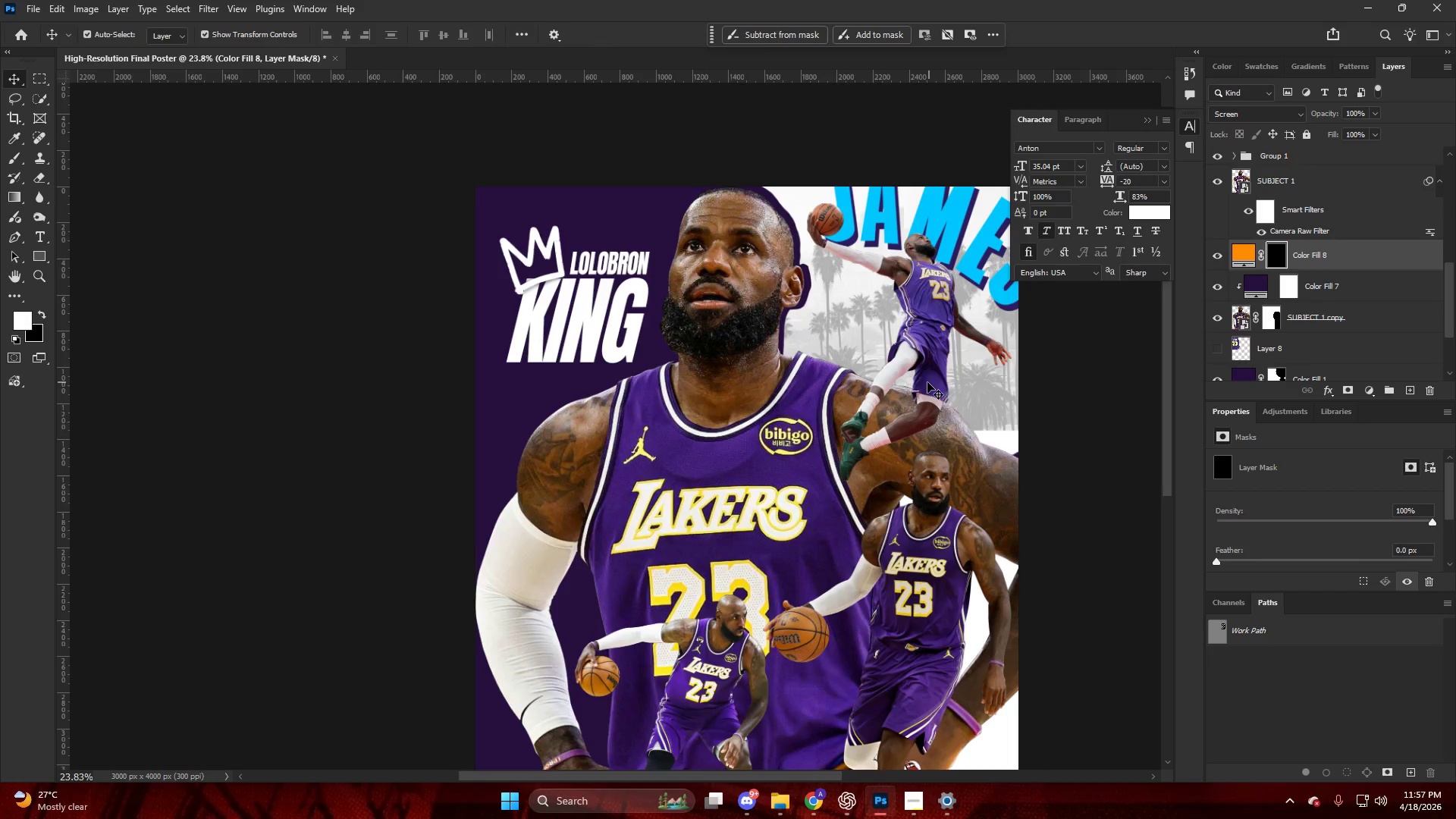 
scroll: coordinate [971, 383], scroll_direction: up, amount: 9.0
 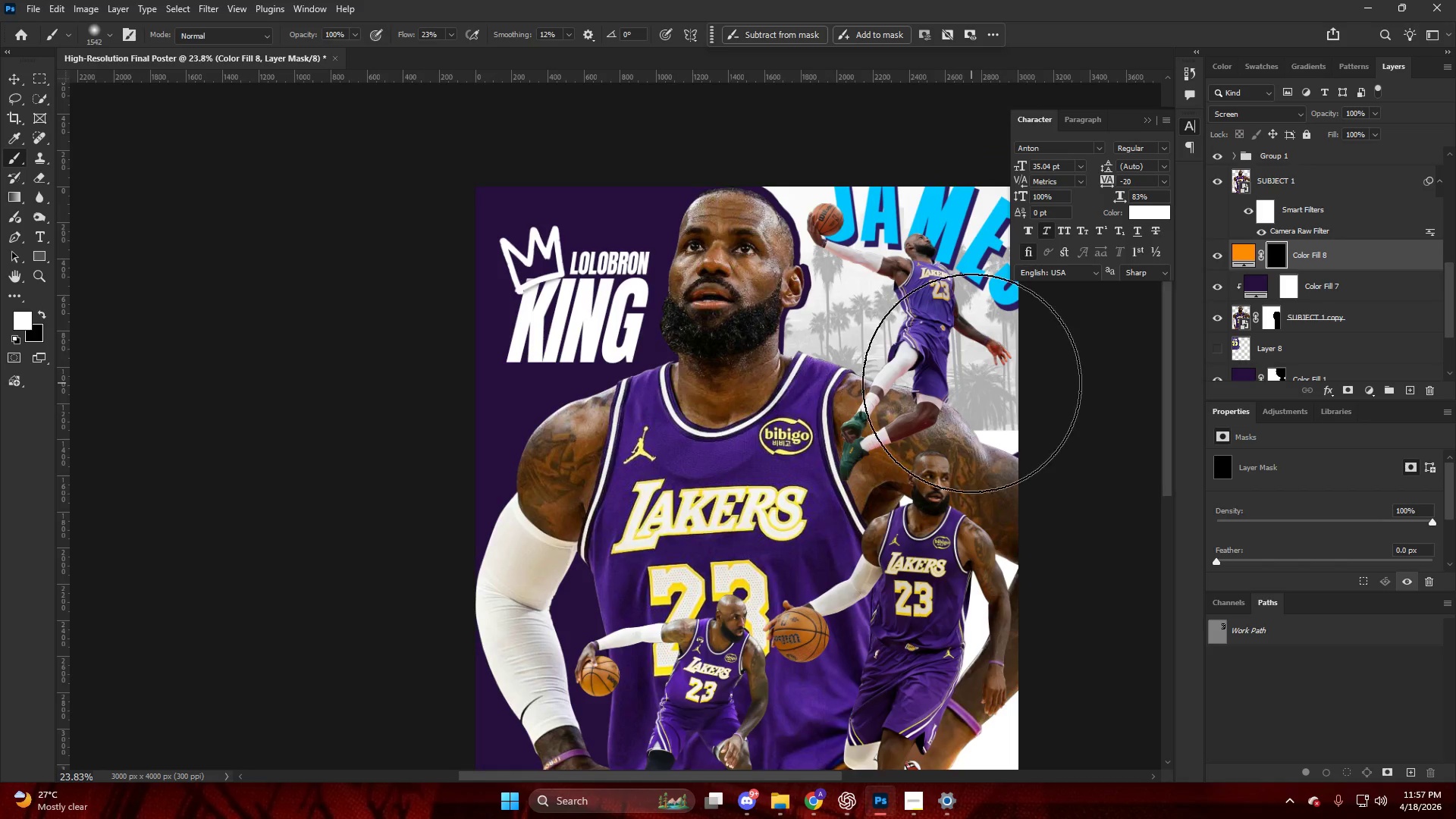 
left_click([922, 382])
 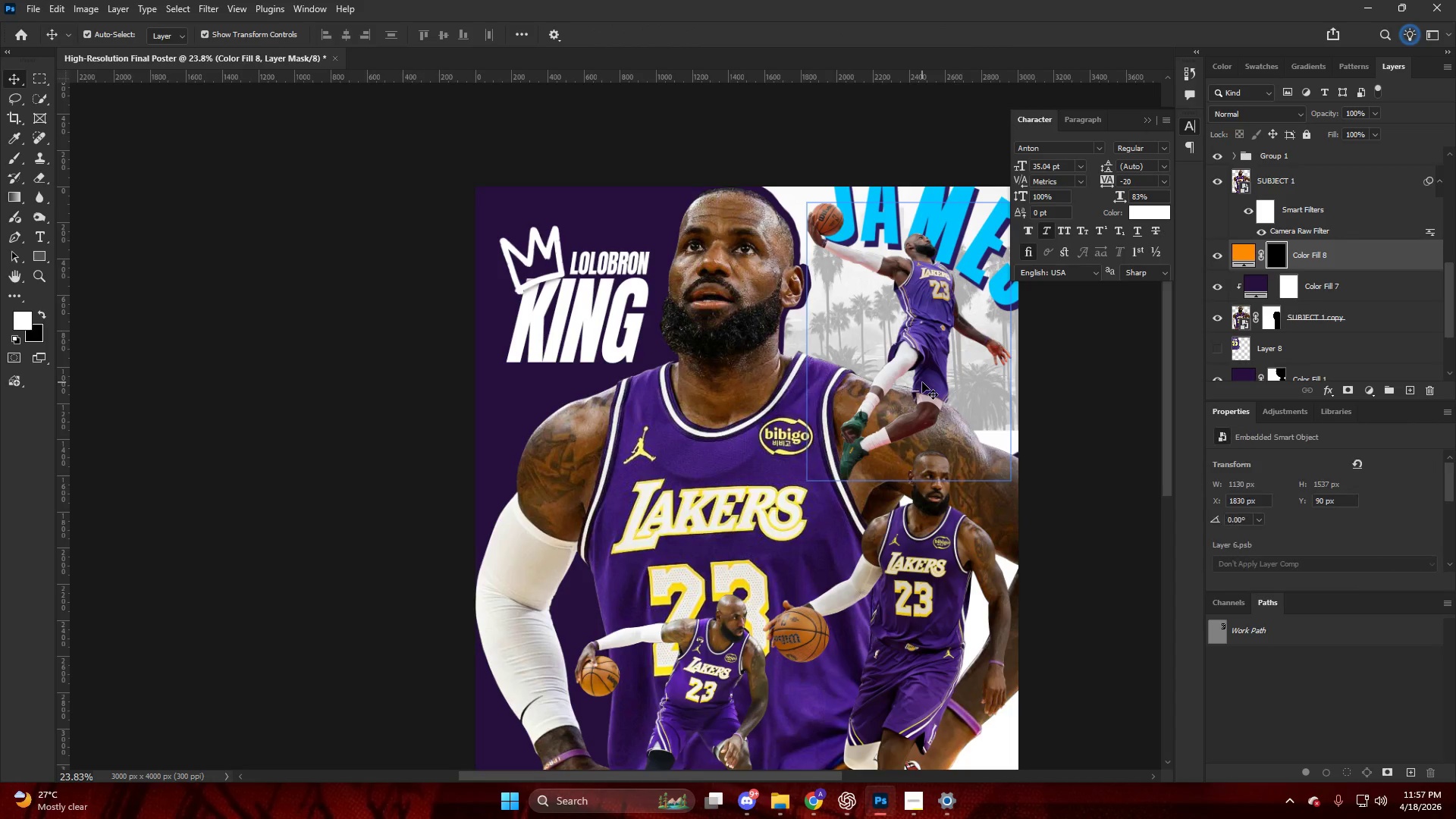 
key(Alt+AltLeft)
 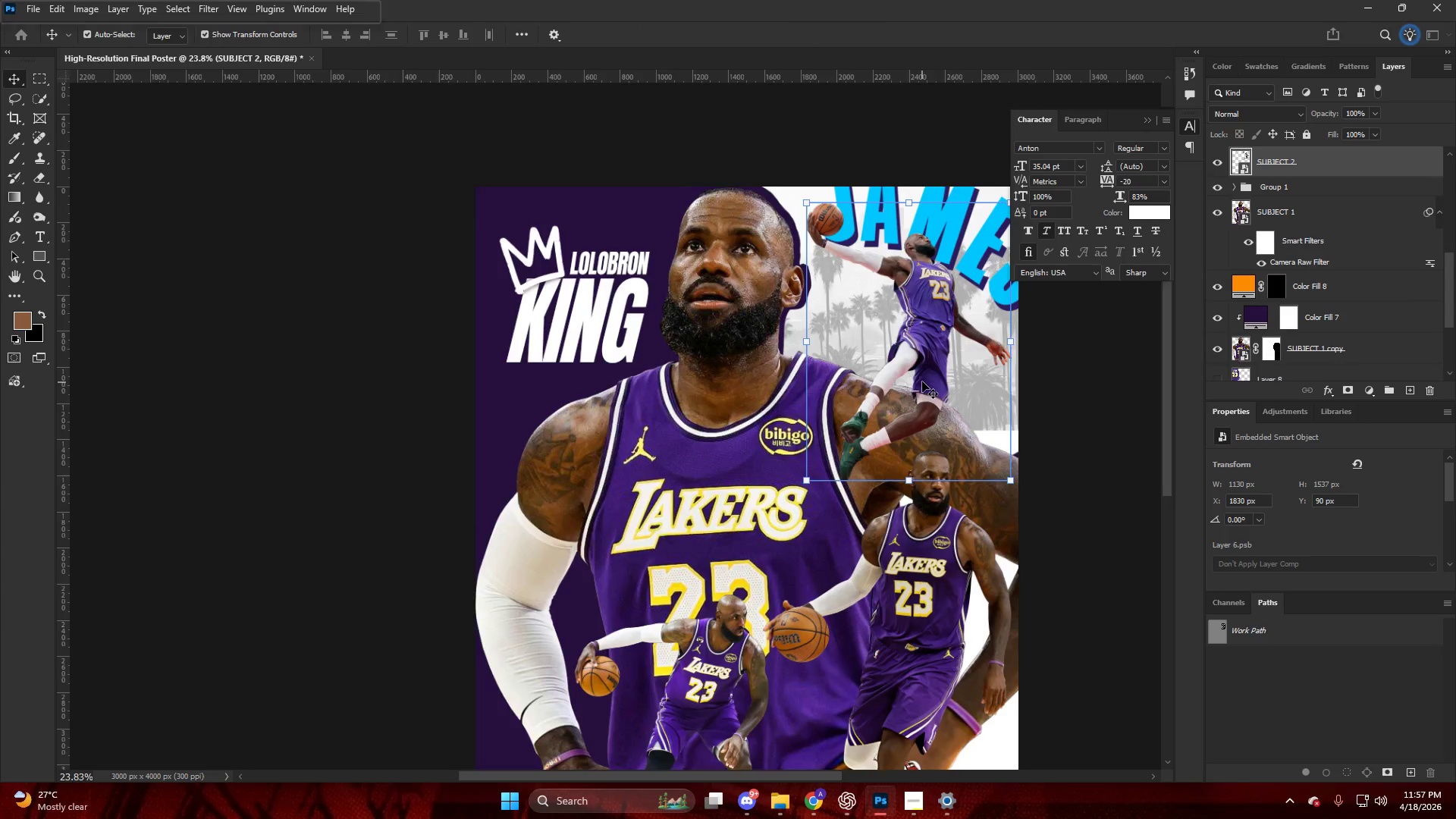 
scroll: coordinate [922, 381], scroll_direction: down, amount: 6.0
 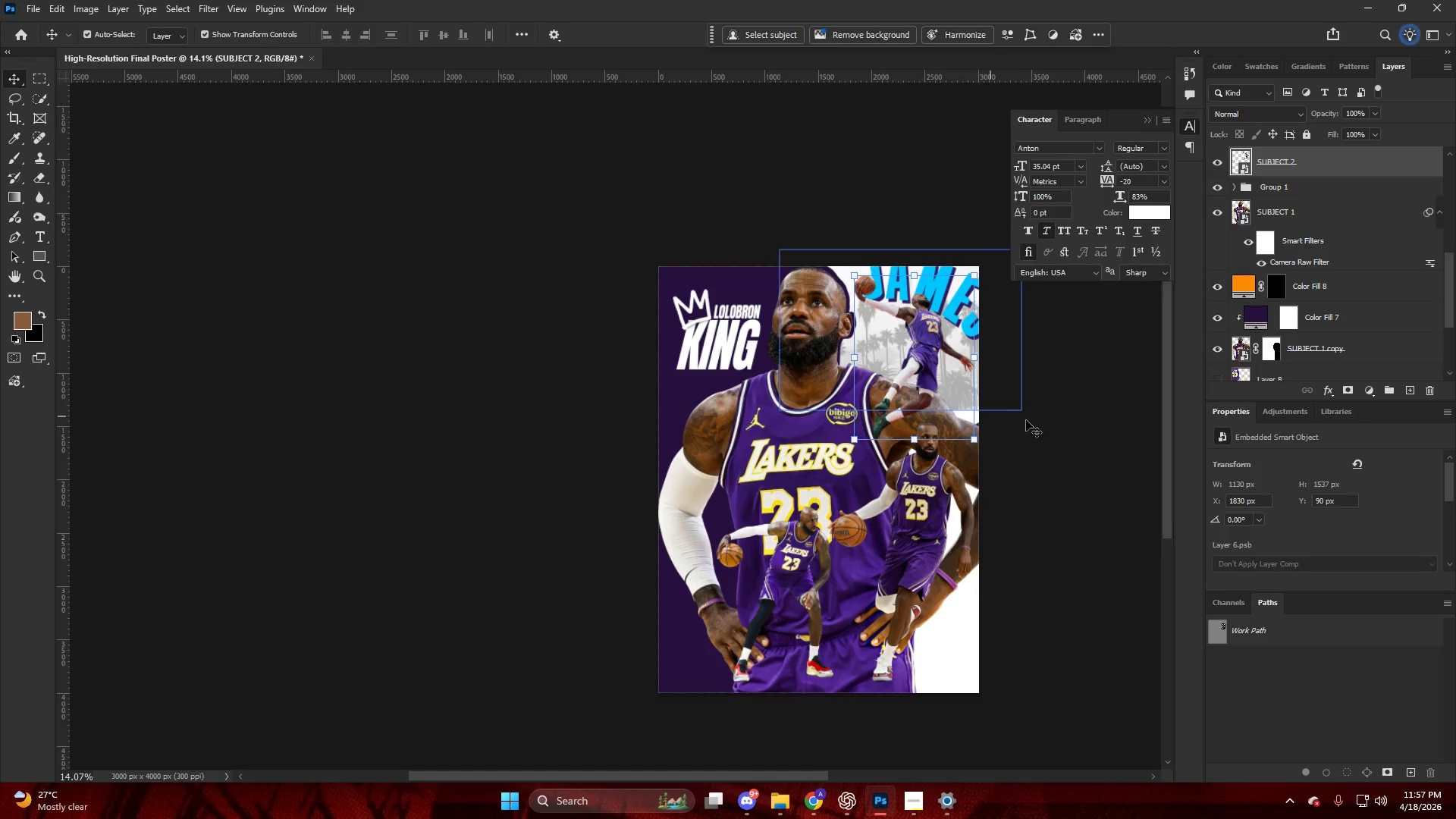 
left_click([1057, 410])
 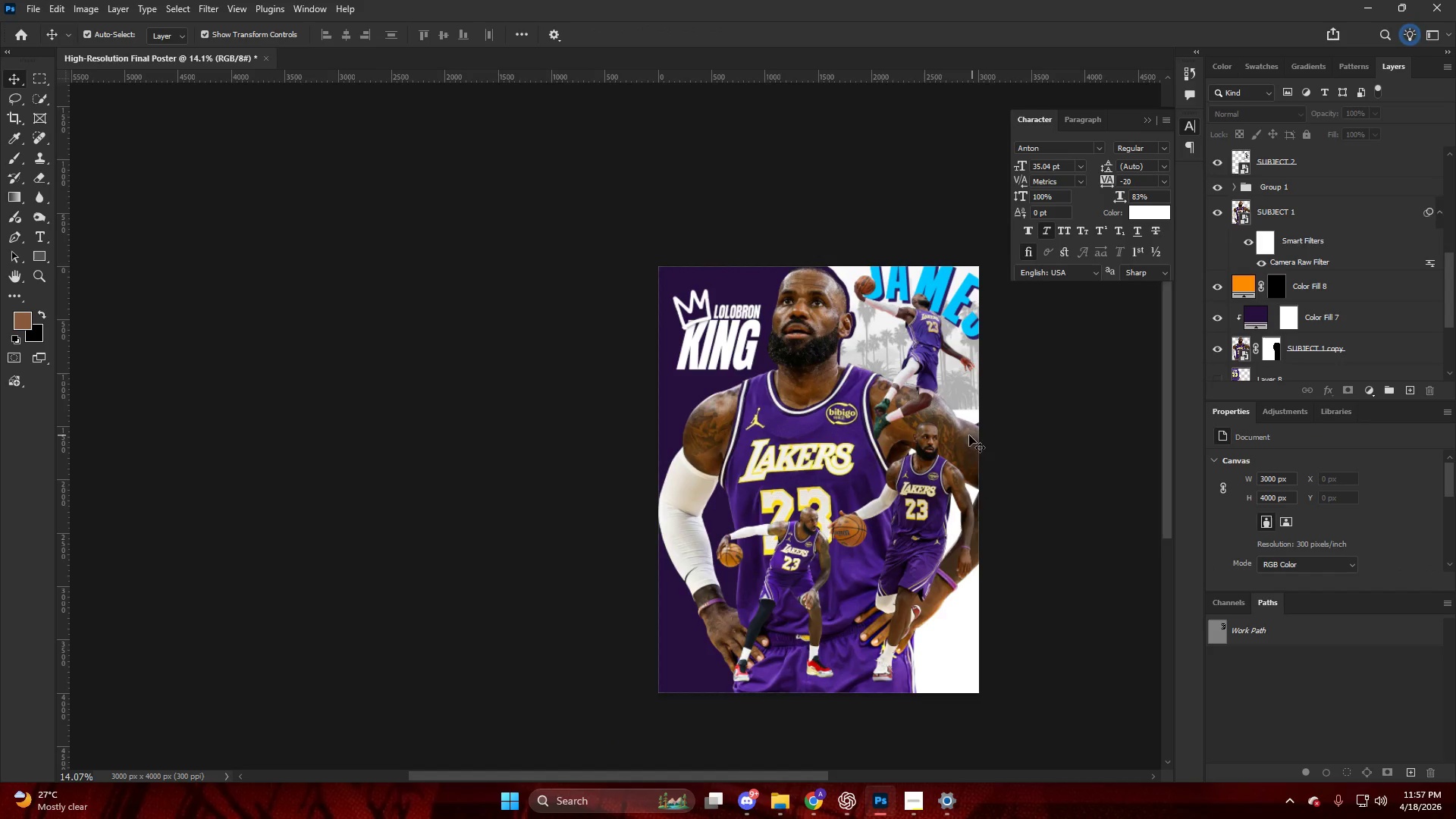 
key(Alt+AltLeft)
 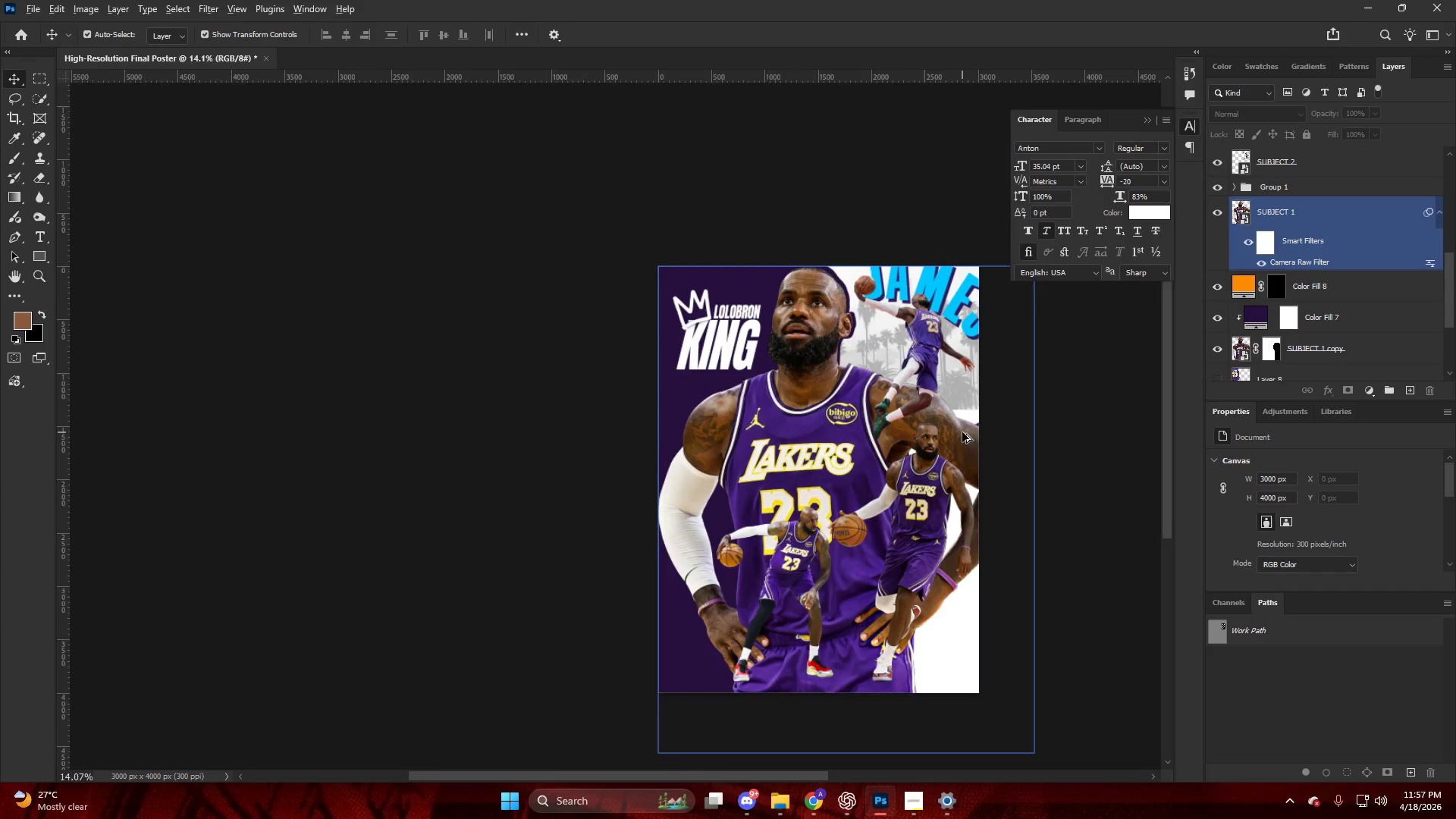 
scroll: coordinate [962, 431], scroll_direction: up, amount: 3.0
 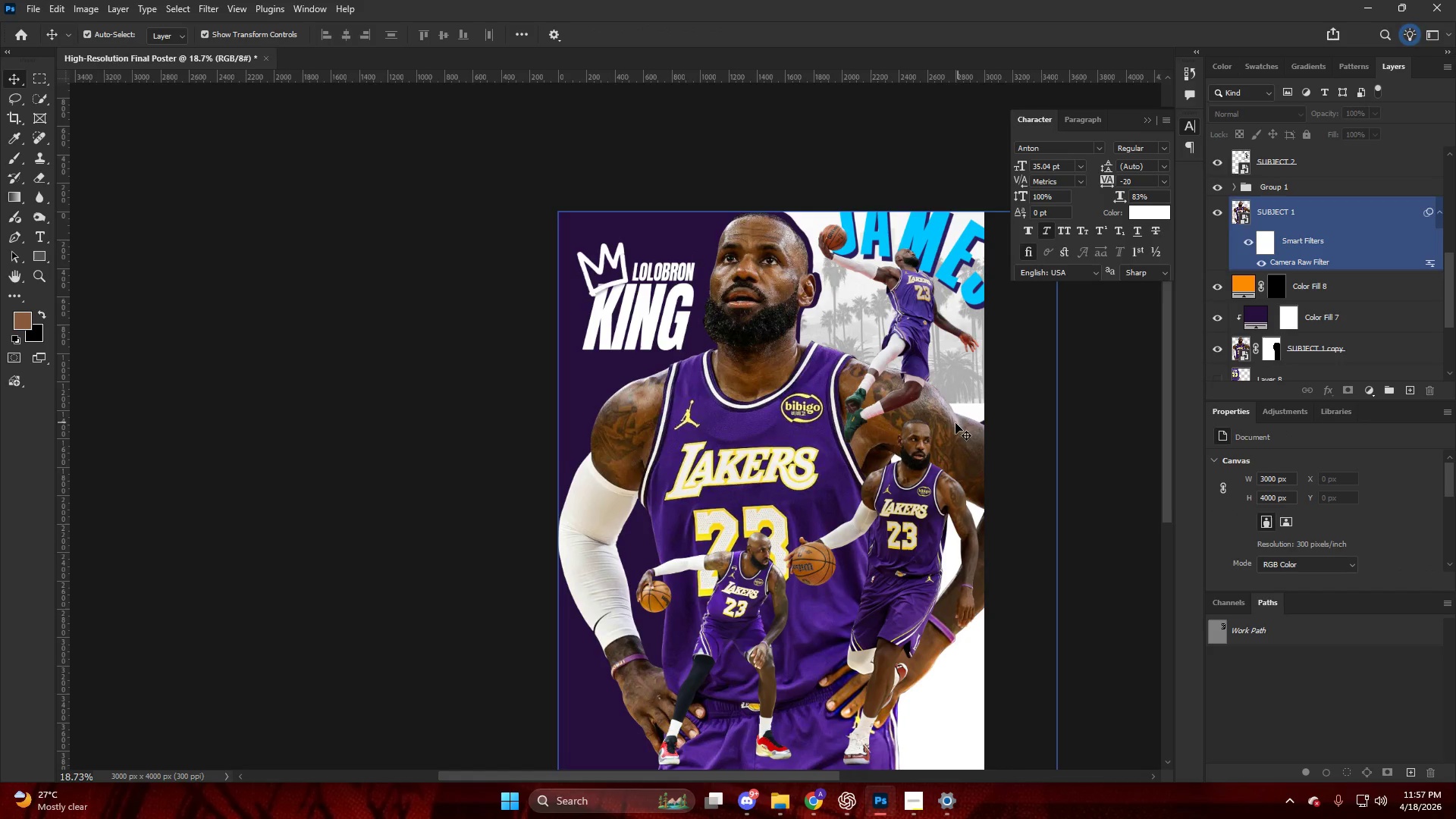 
key(Control+T)
 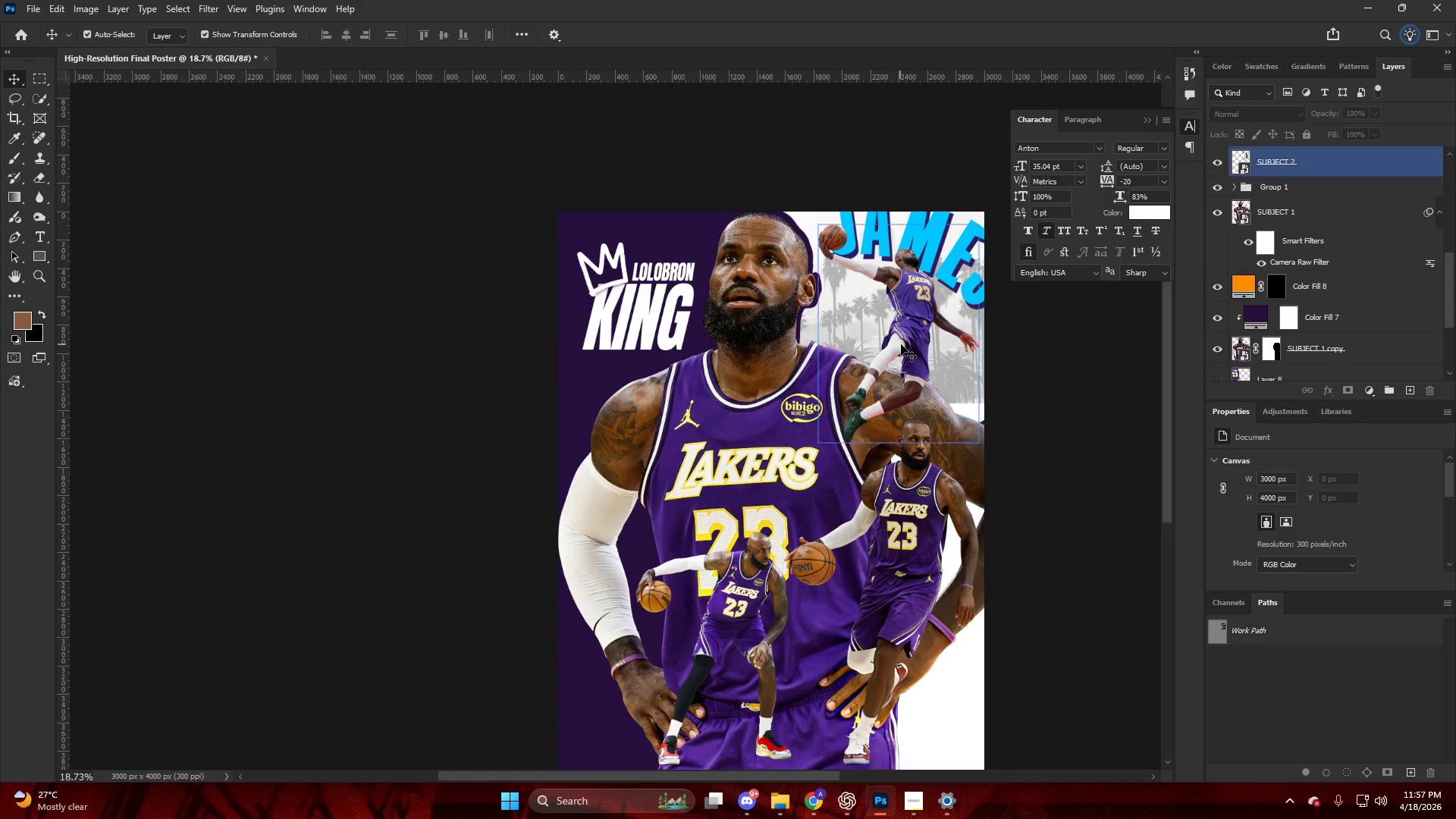 
key(Control+ControlLeft)
 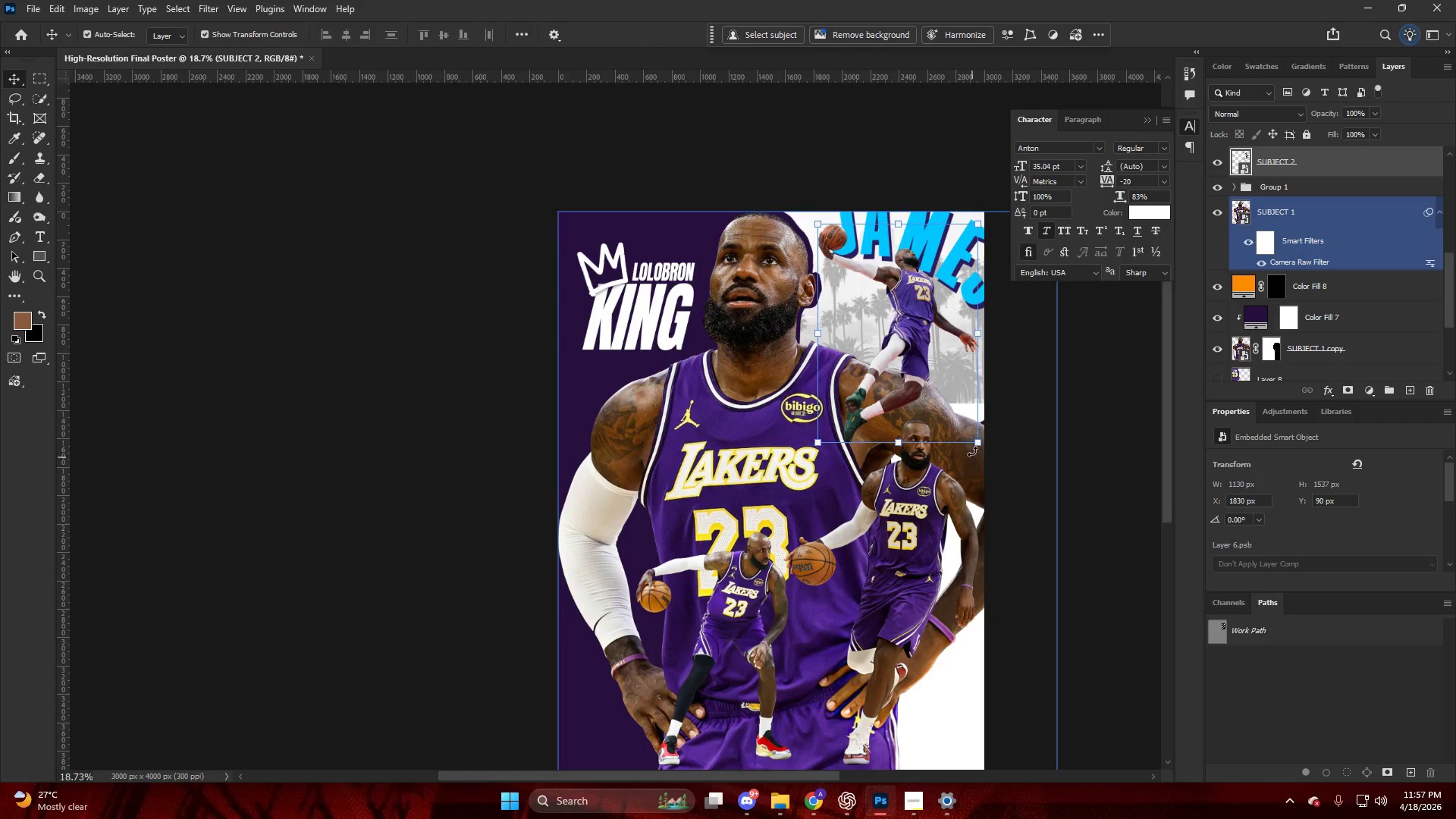 
left_click_drag(start_coordinate=[974, 448], to_coordinate=[977, 463])
 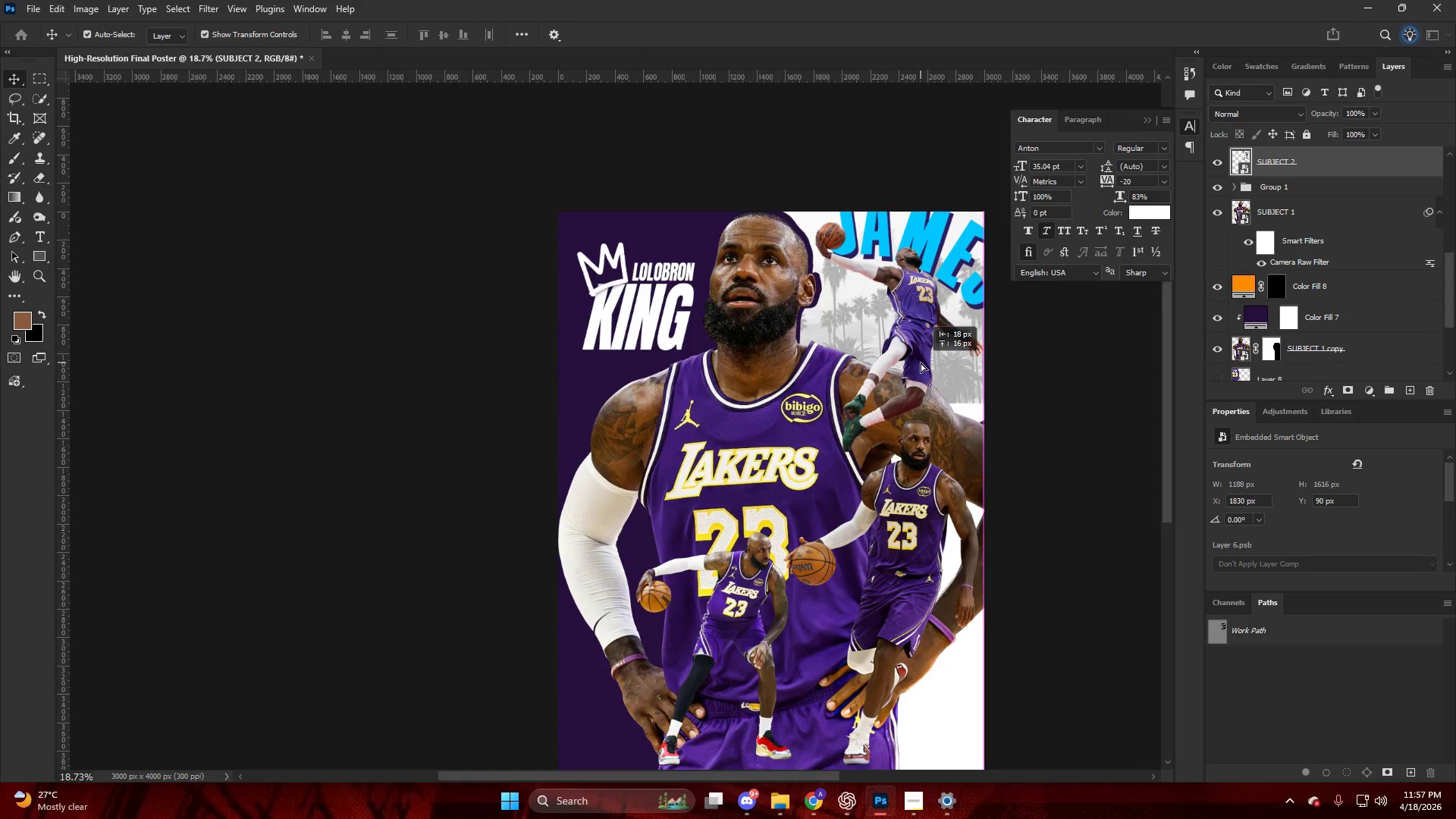 
hold_key(key=AltLeft, duration=0.36)
scroll: coordinate [1062, 366], scroll_direction: down, amount: 5.0
 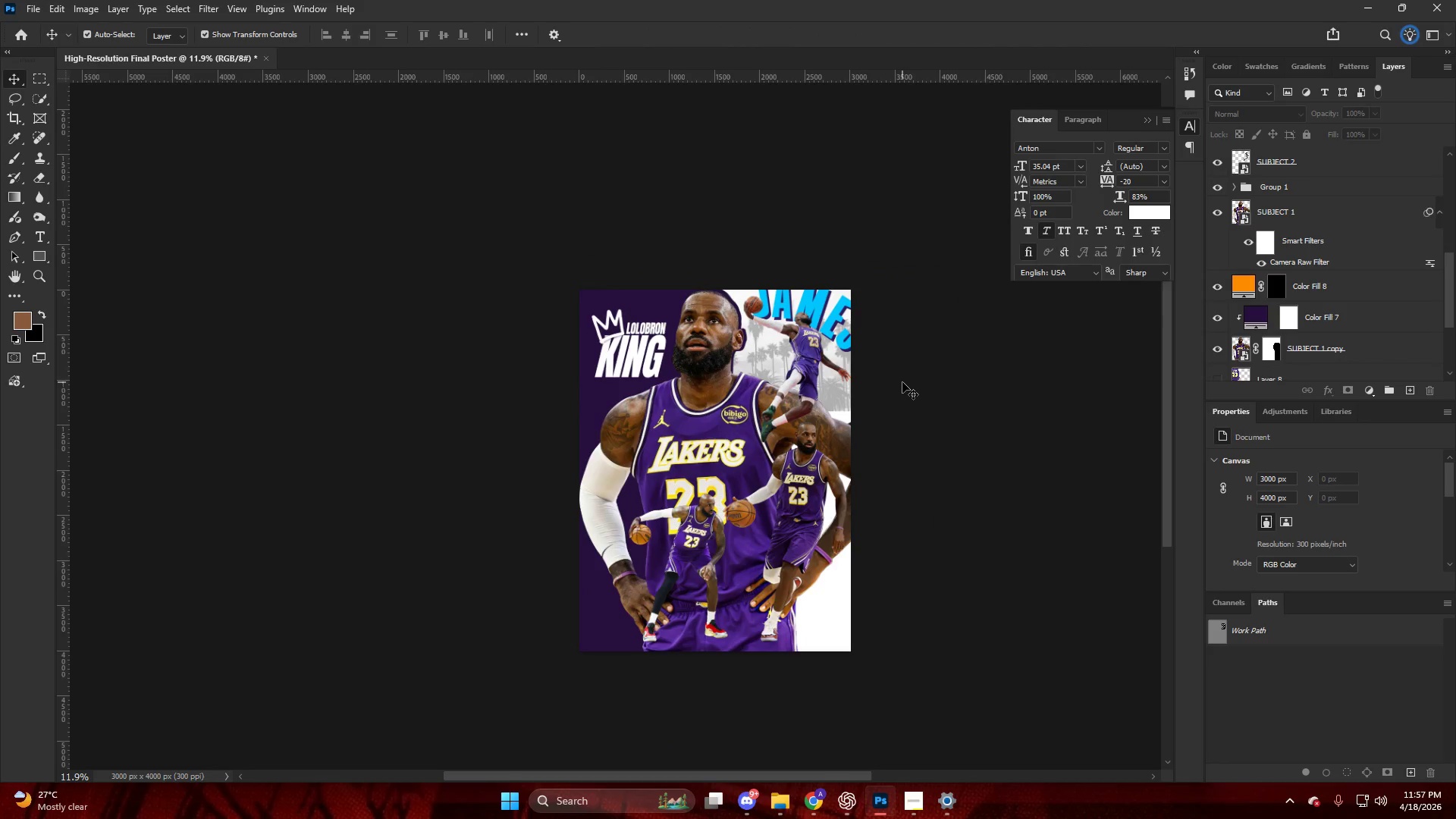 
key(Alt+AltLeft)
 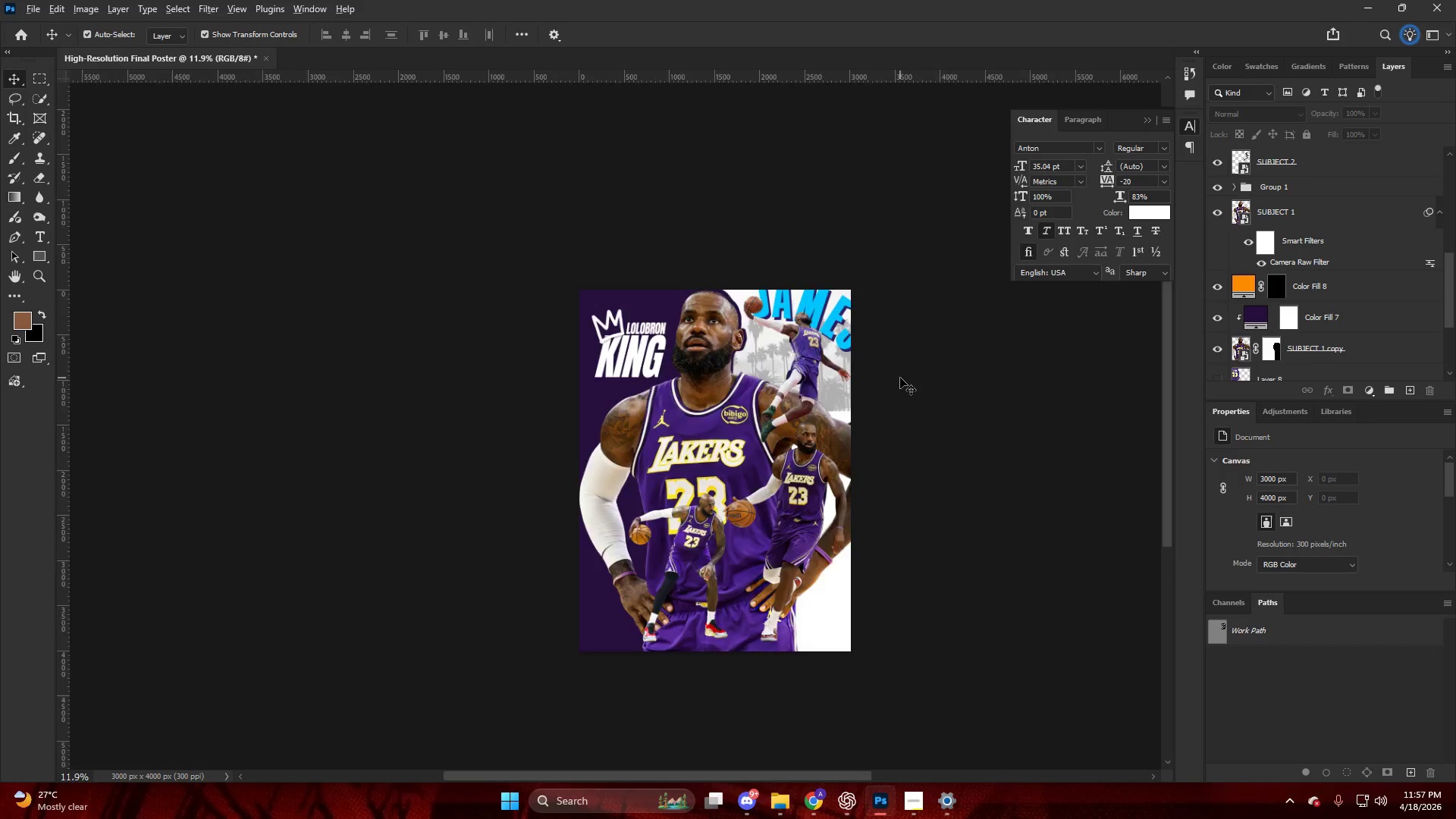 
scroll: coordinate [900, 378], scroll_direction: down, amount: 4.0
 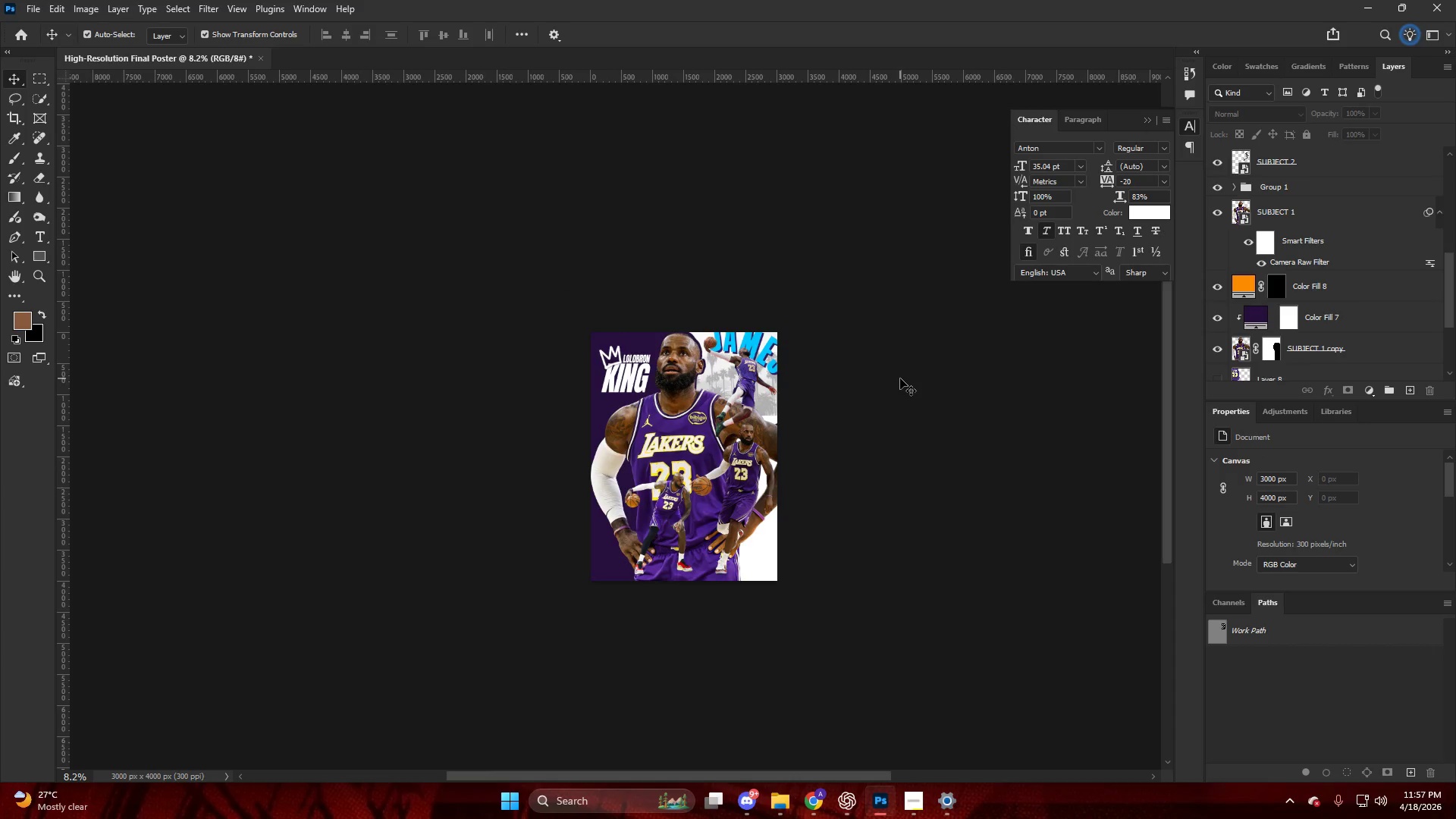 
hold_key(key=AltLeft, duration=0.67)
scroll: coordinate [833, 475], scroll_direction: up, amount: 10.0
 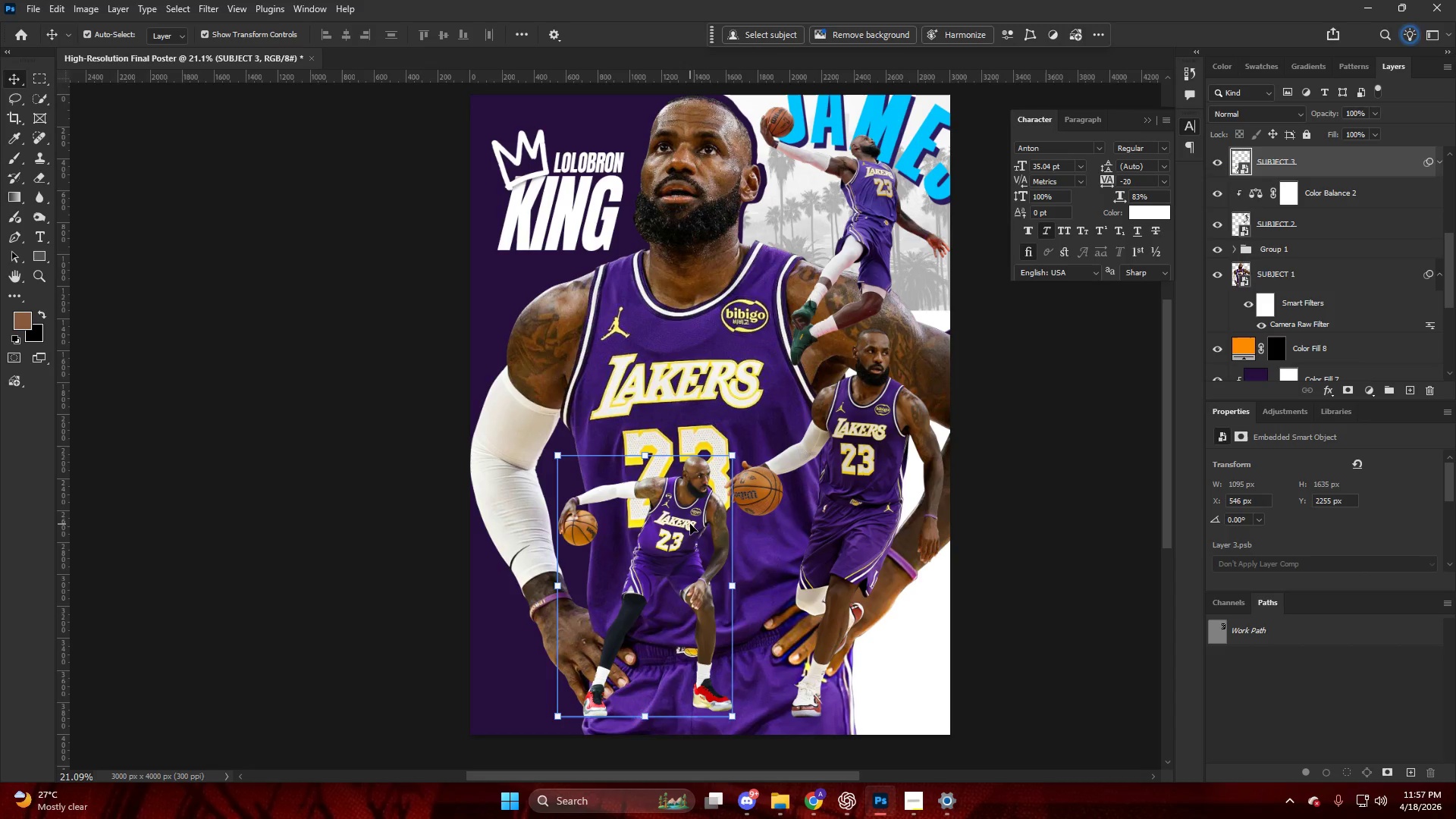 
wait(5.64)
 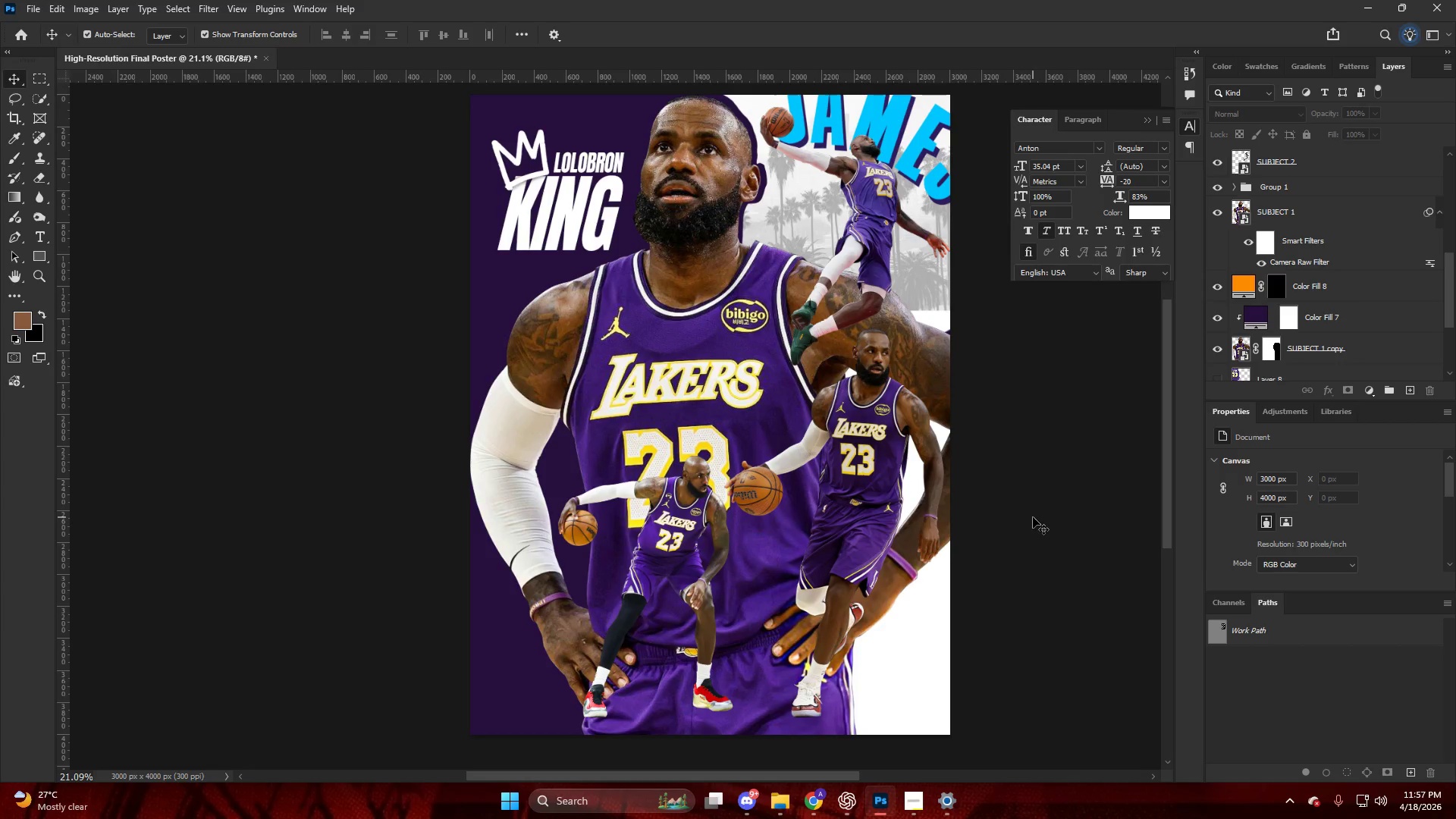 
hold_key(key=AltLeft, duration=0.53)
 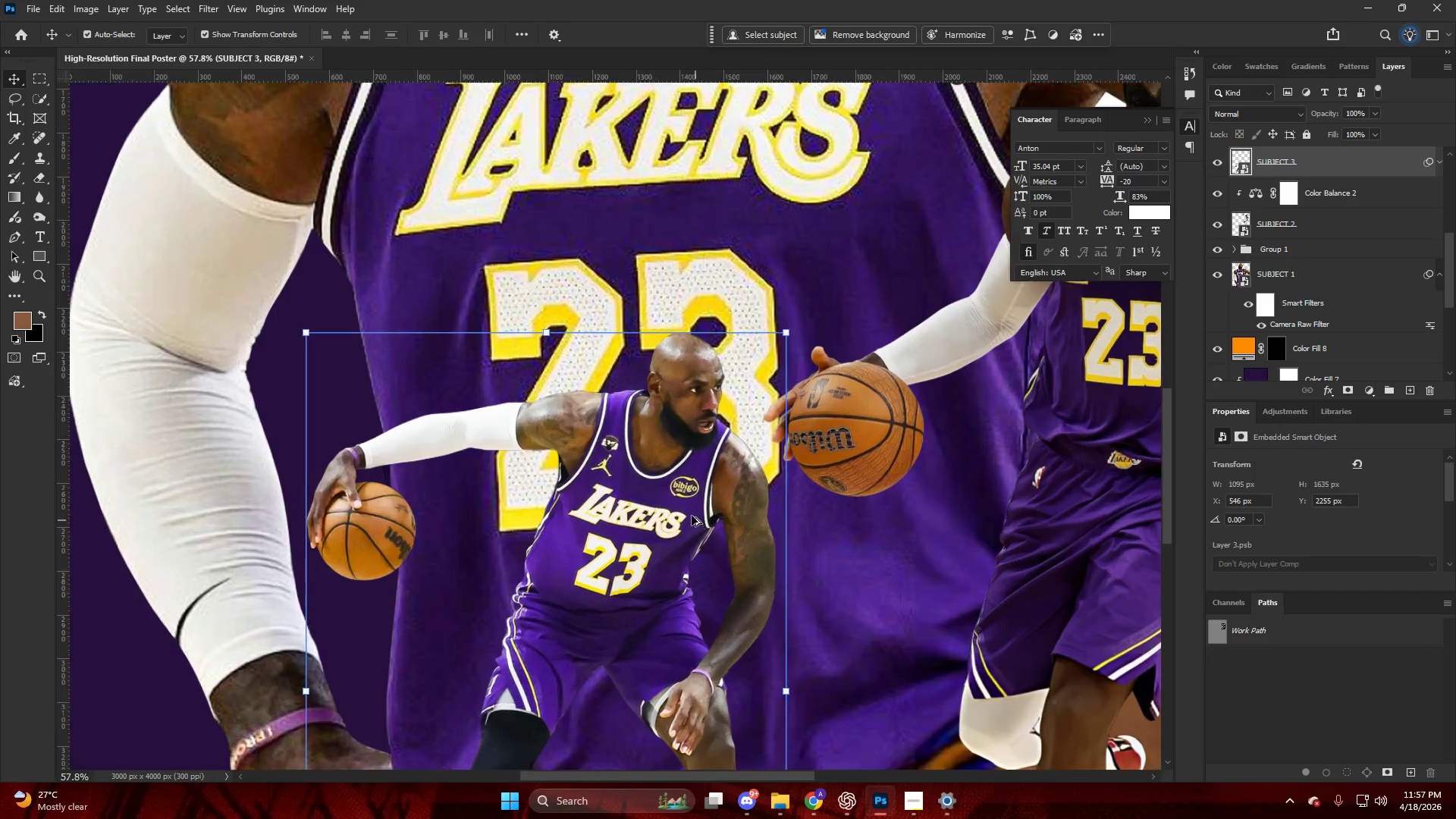 
key(Alt+AltLeft)
 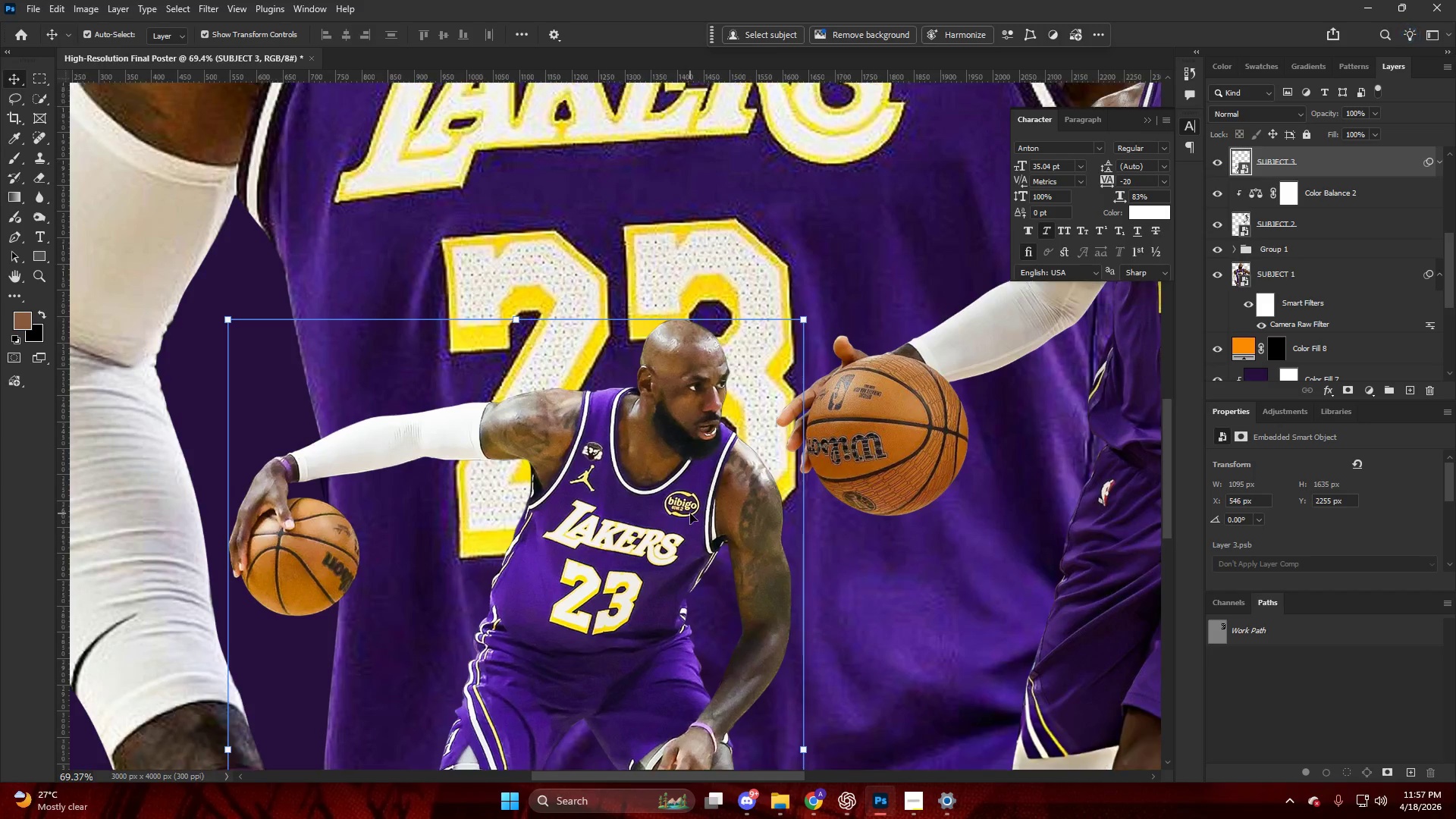 
hold_key(key=AltLeft, duration=0.47)
scroll: coordinate [686, 509], scroll_direction: up, amount: 20.0
 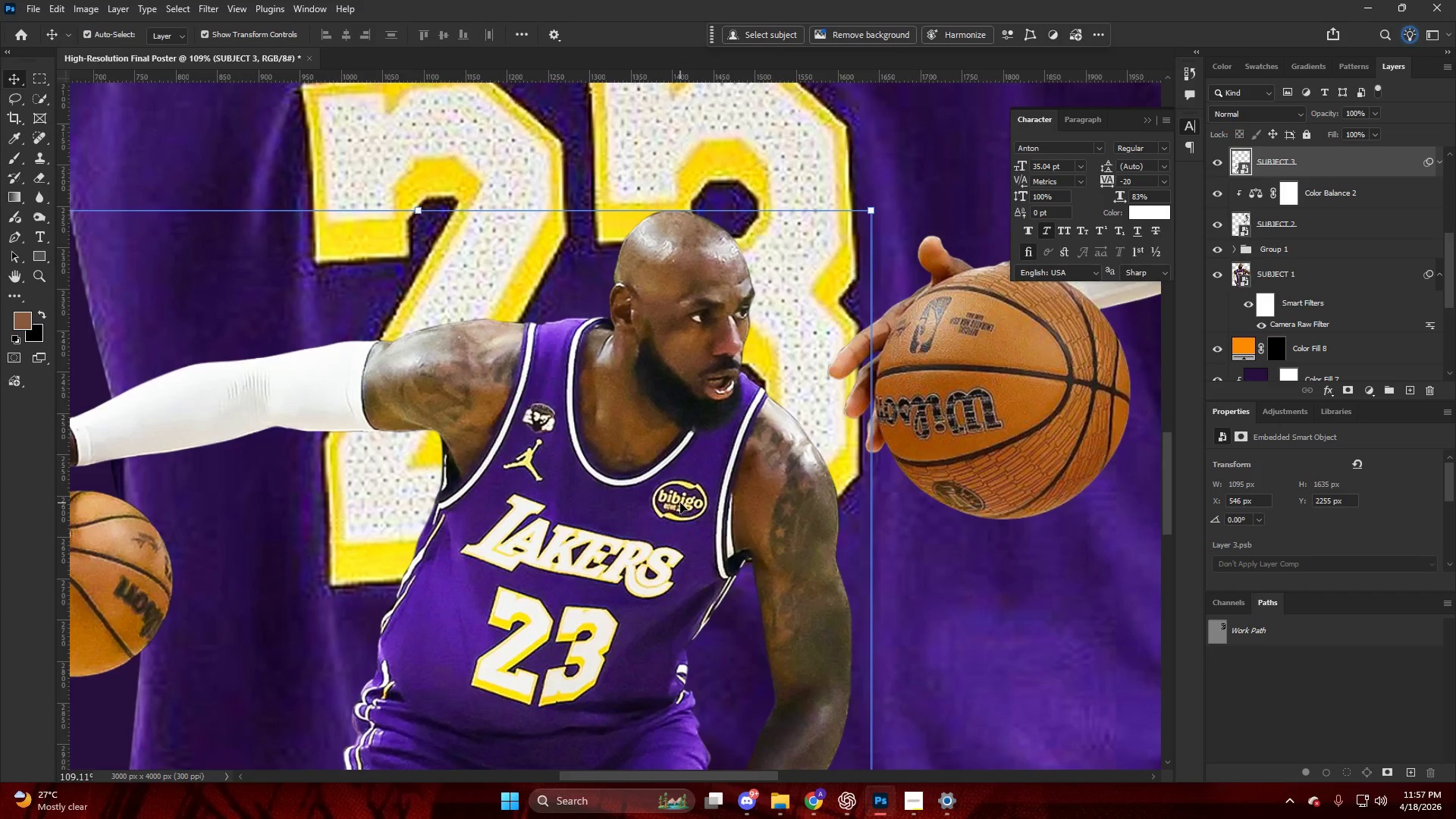 
key(Alt+AltLeft)
 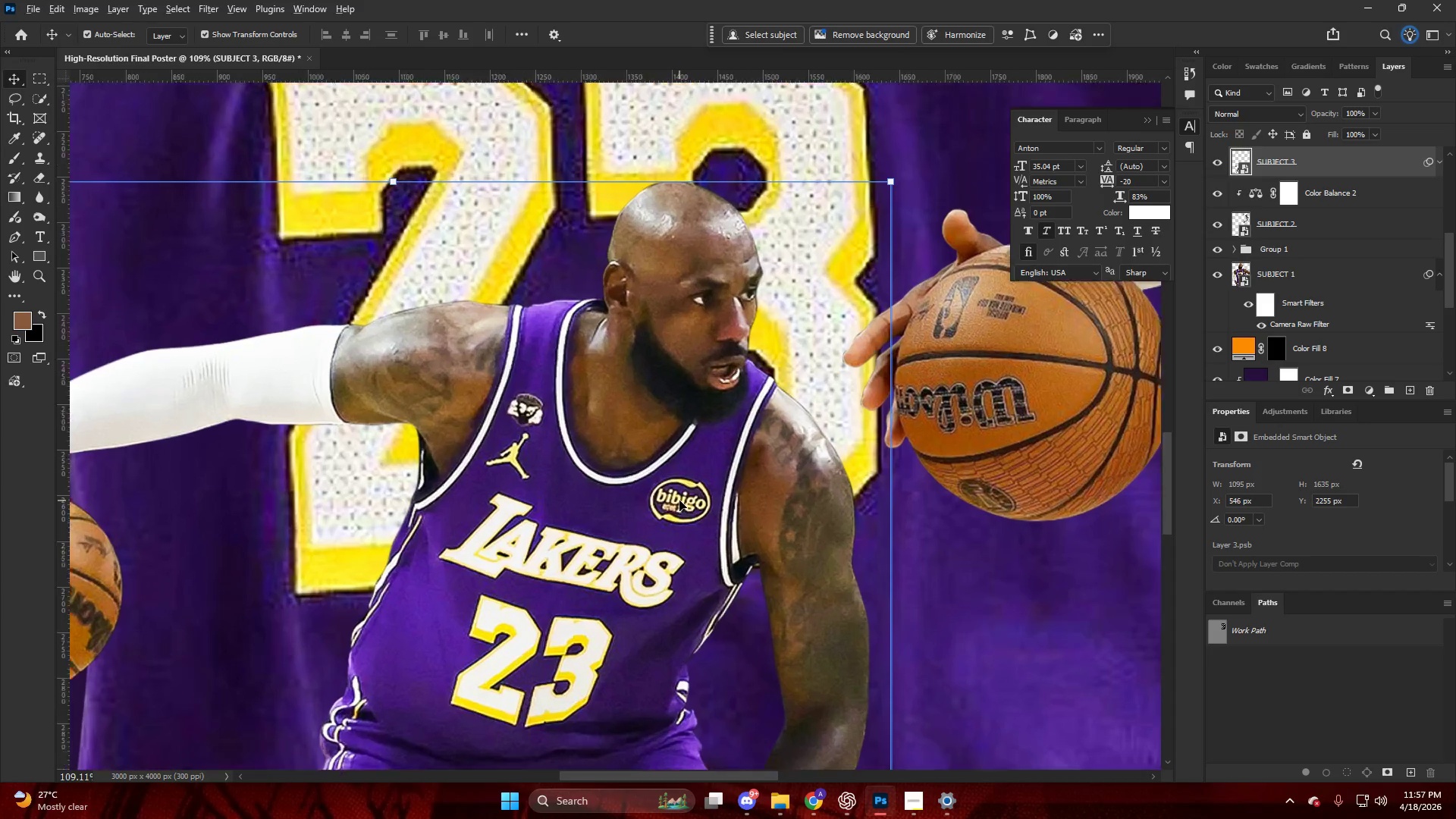 
scroll: coordinate [679, 499], scroll_direction: up, amount: 5.0
 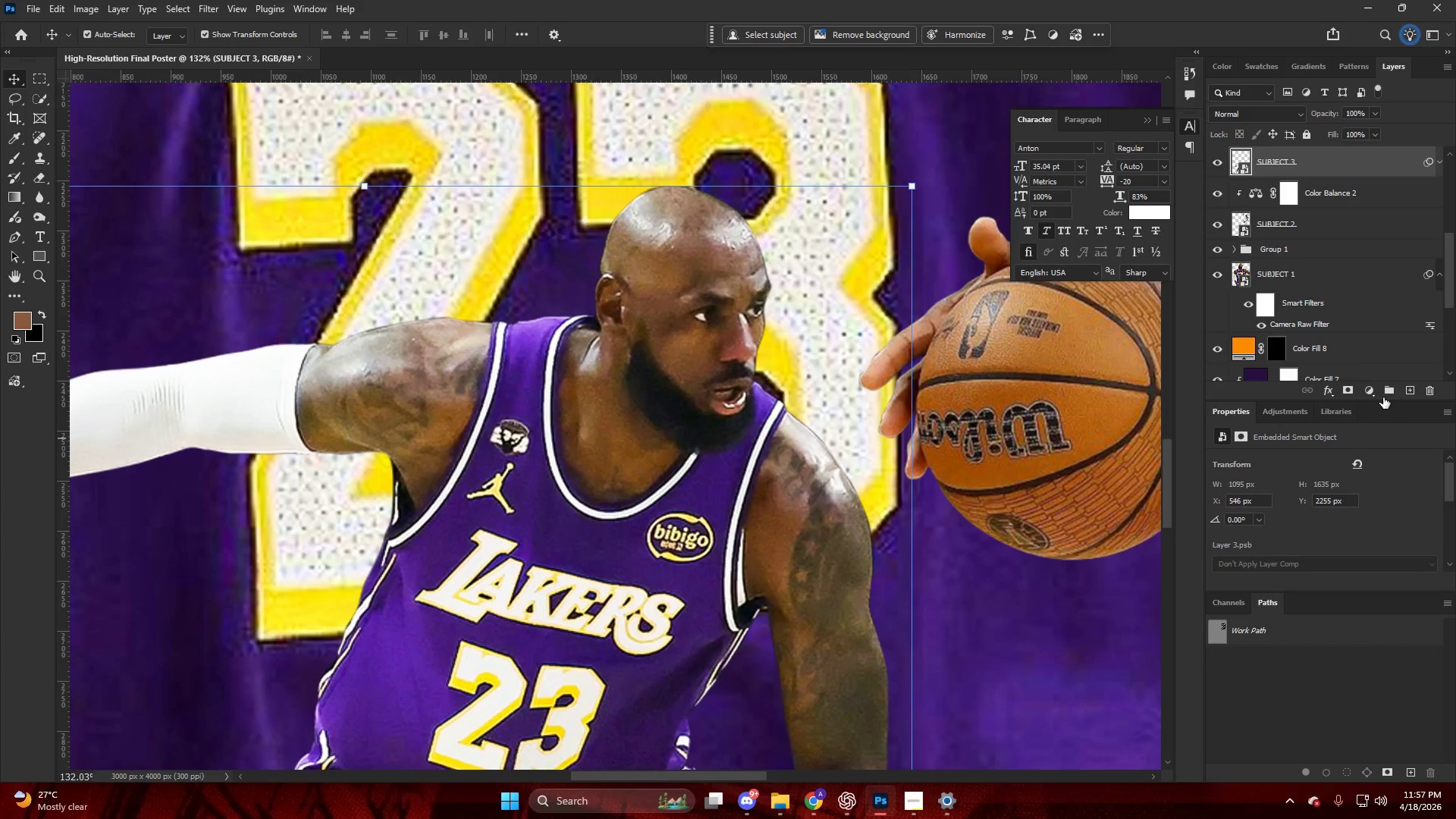 
left_click([1372, 388])
 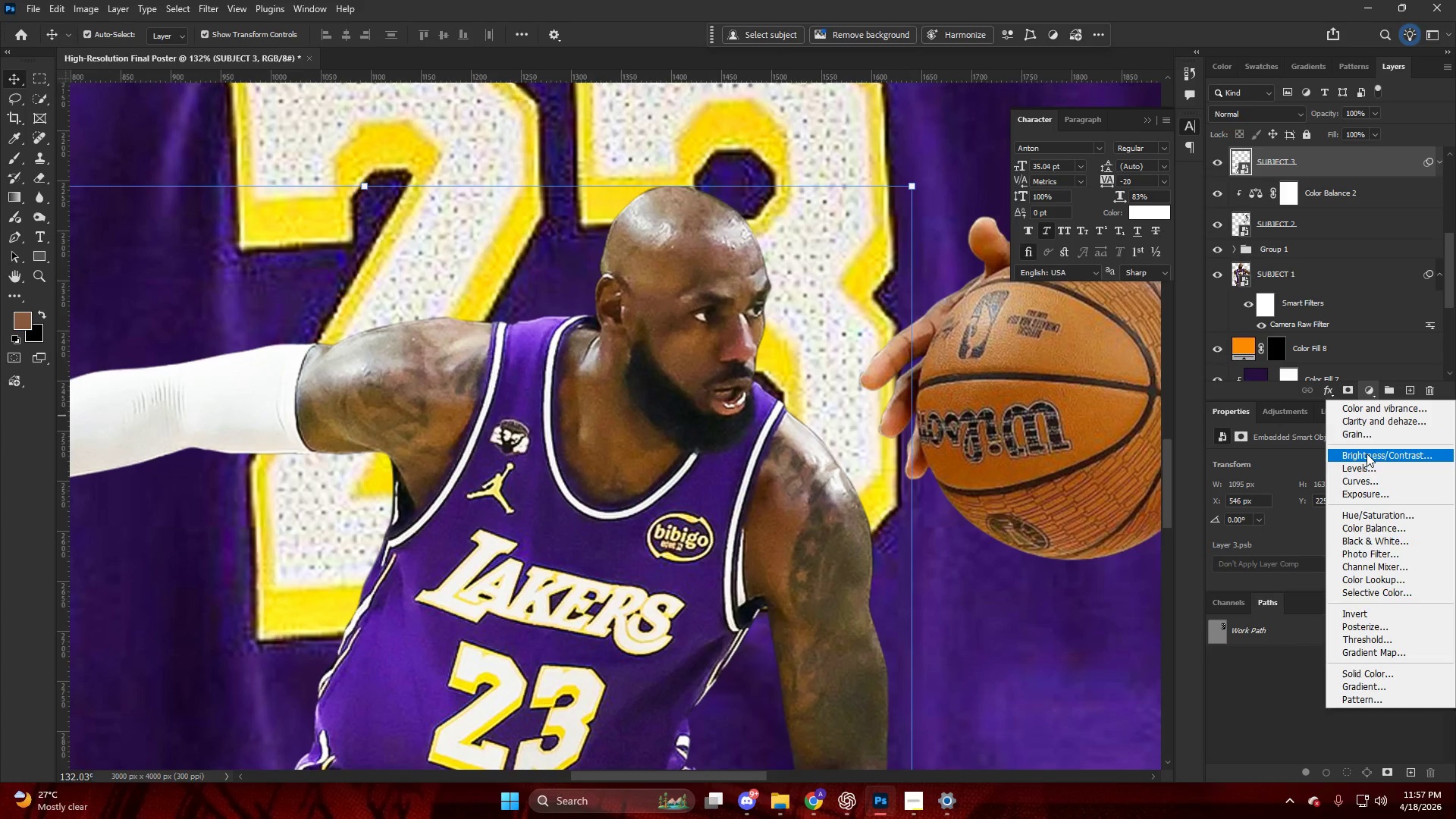 
hold_key(key=AltLeft, duration=1.47)
left_click([1335, 176])
 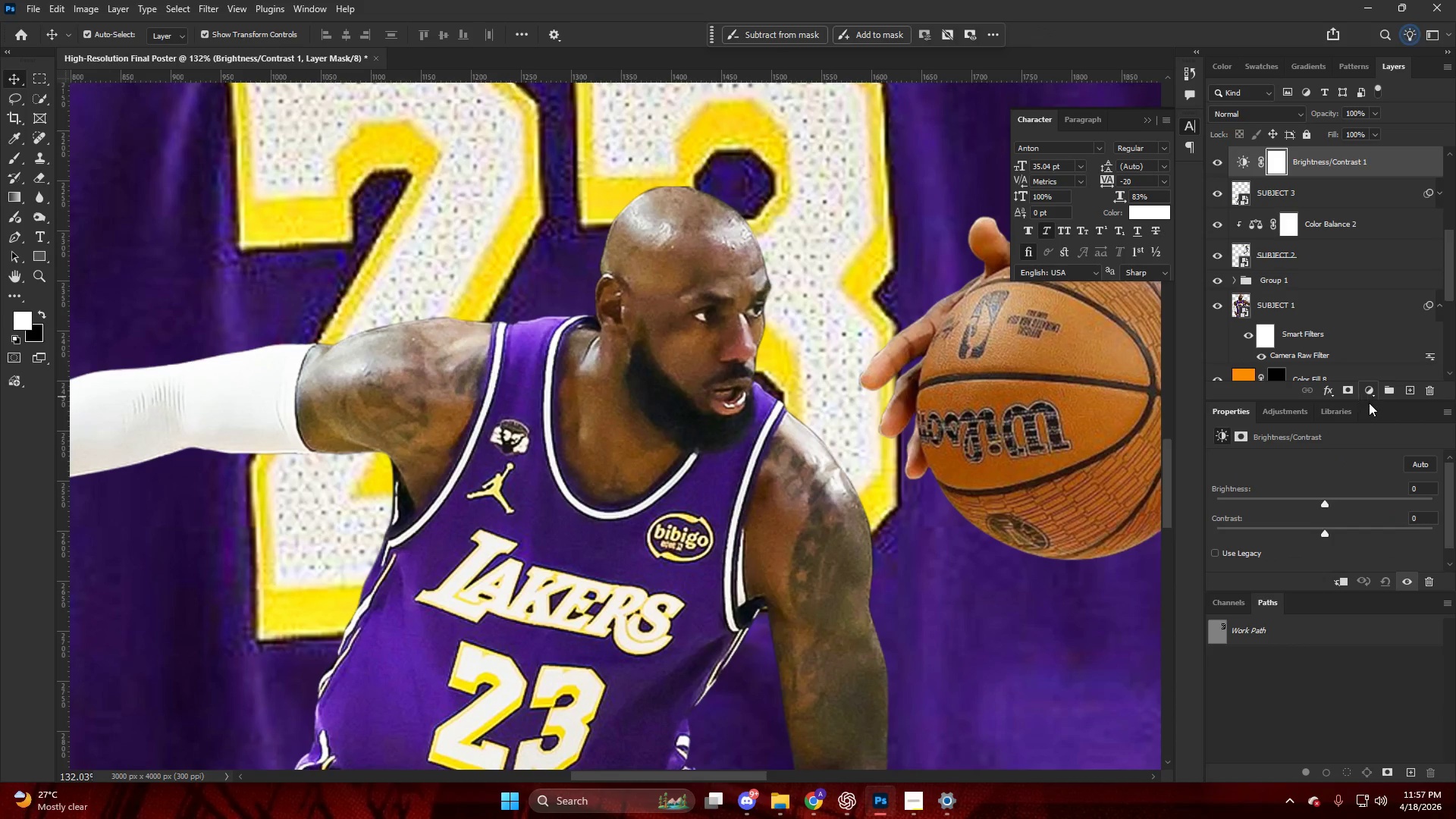 
key(Control+ControlLeft)
 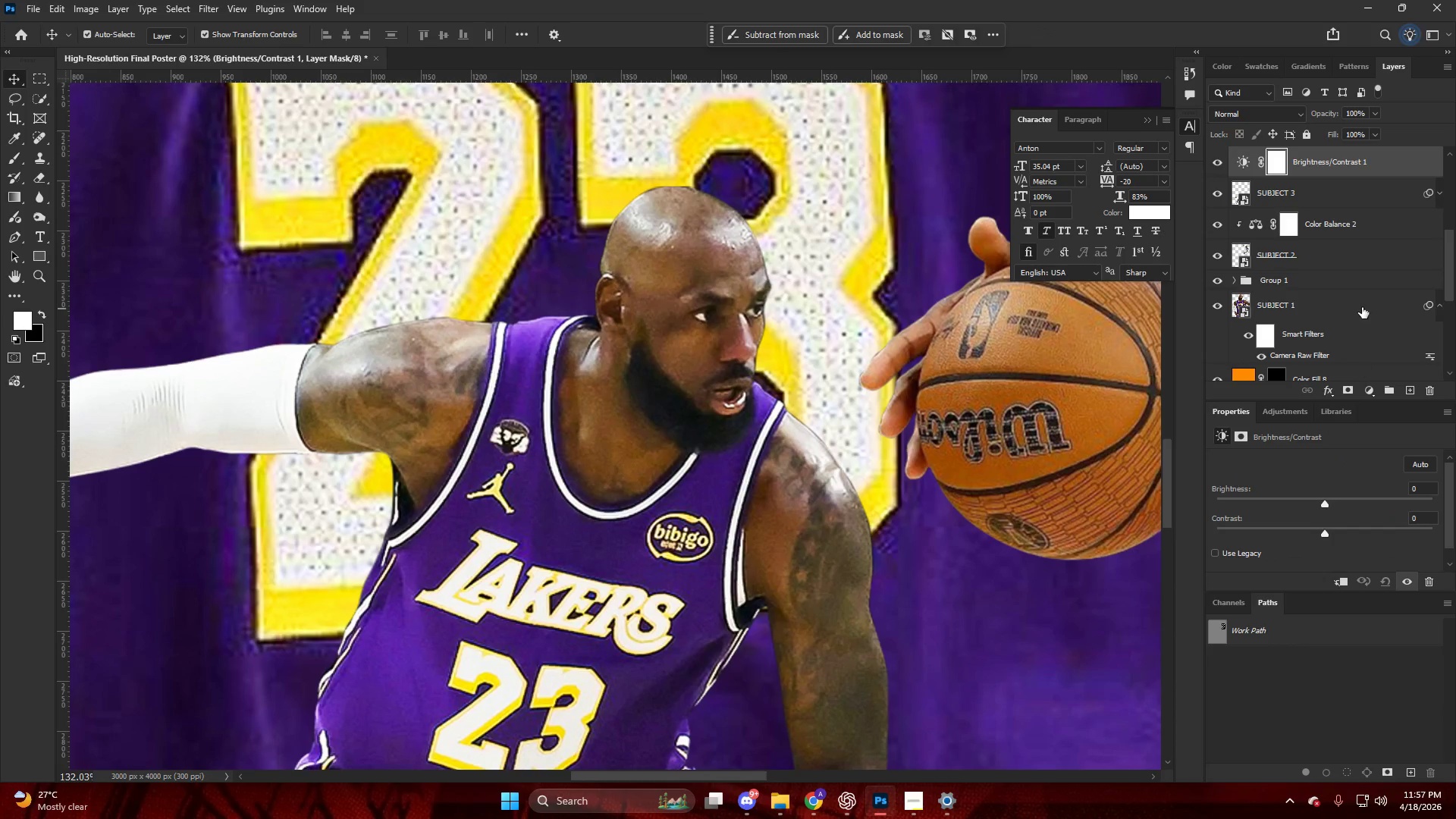 
key(Control+Z)
 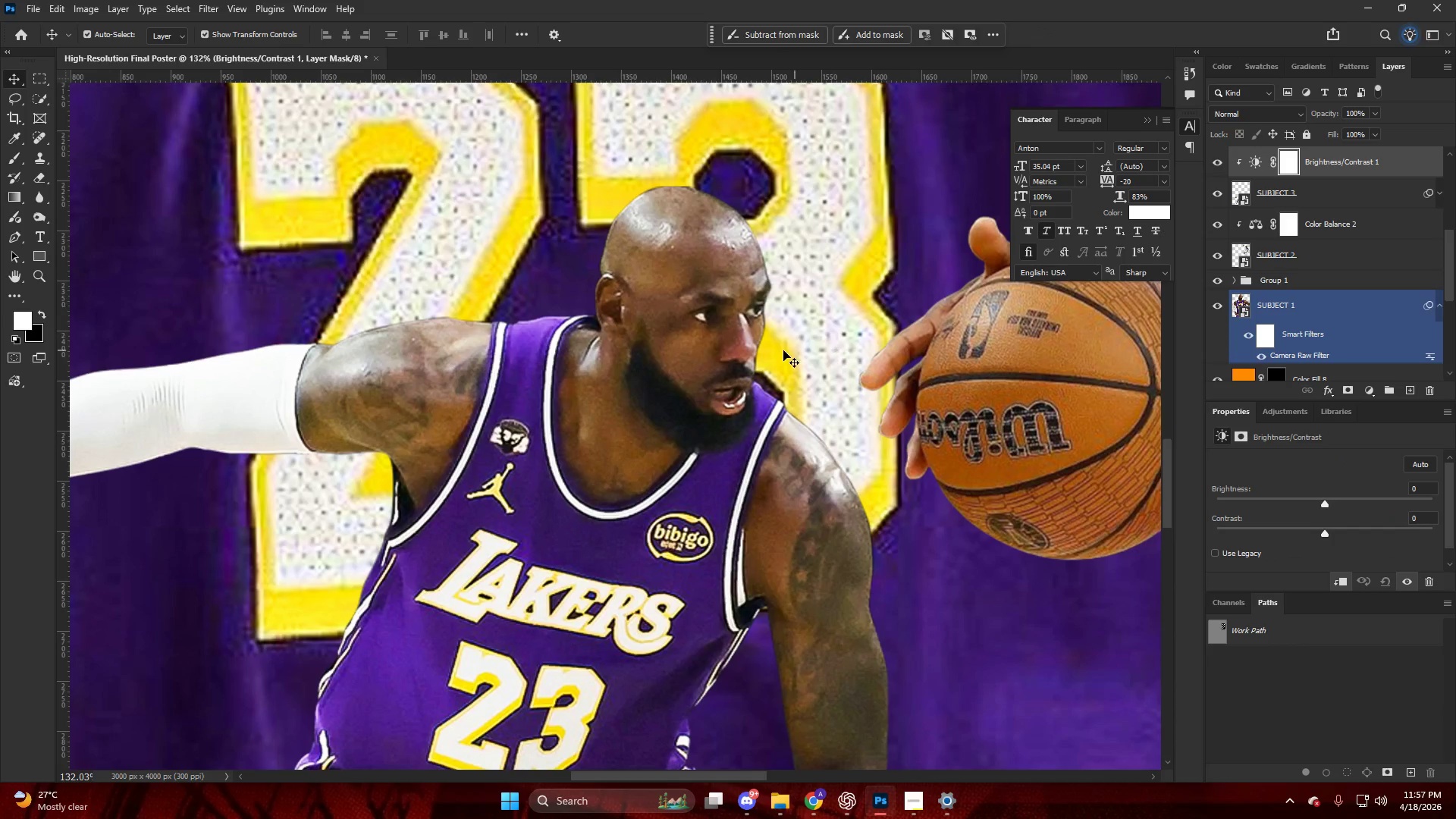 
key(V)
 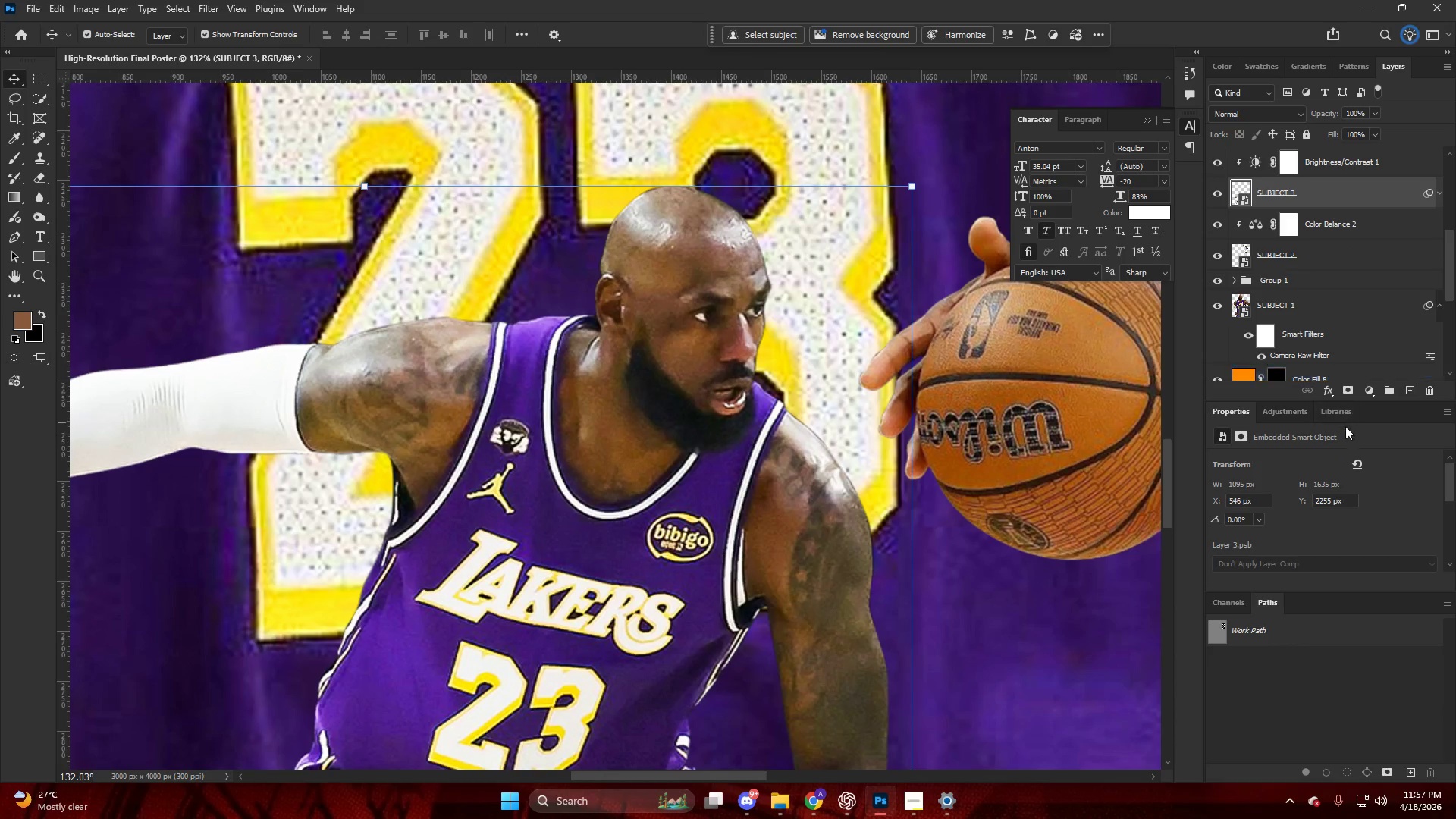 
left_click([1332, 165])
 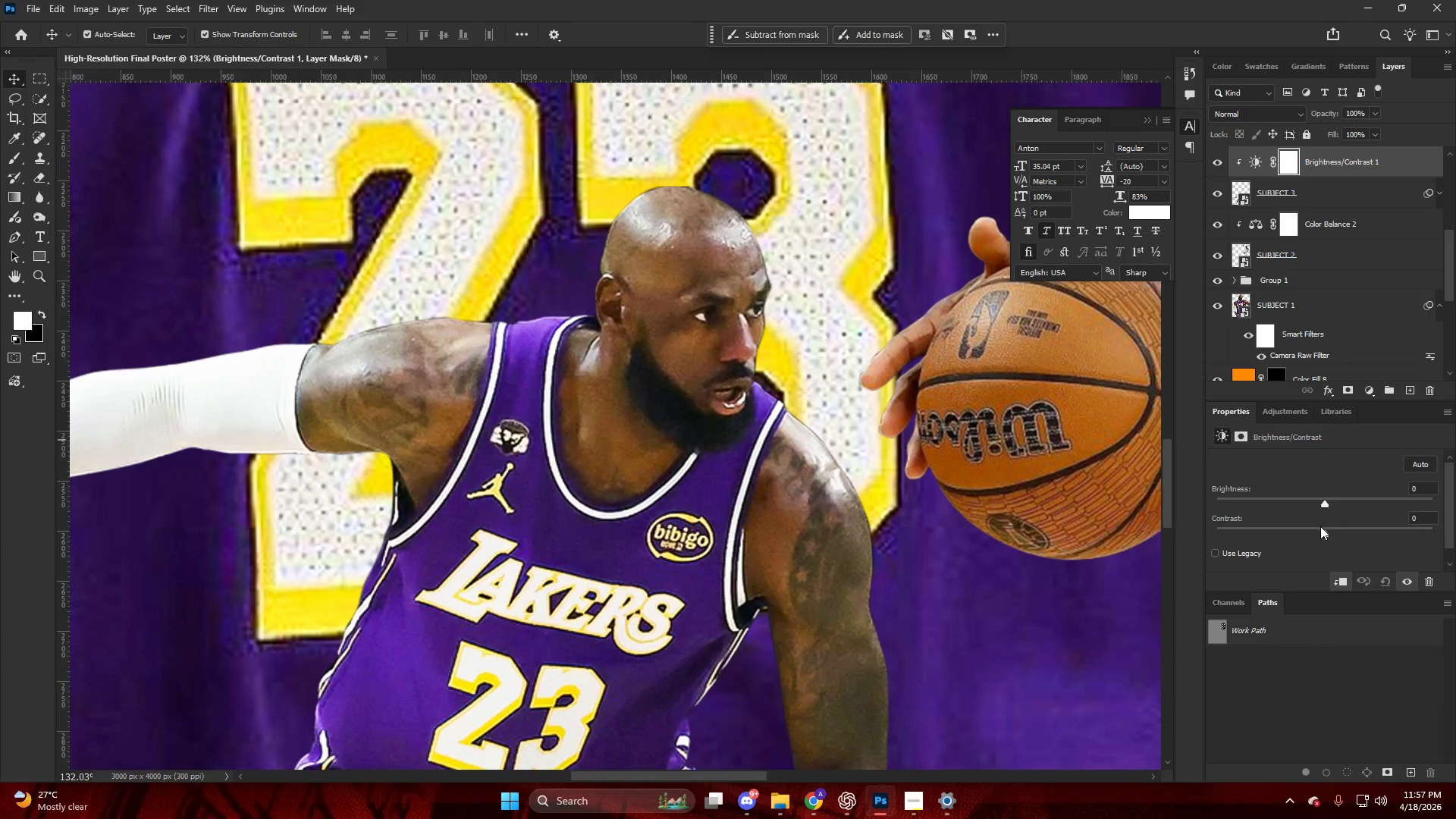 
left_click_drag(start_coordinate=[1323, 529], to_coordinate=[1364, 538])
 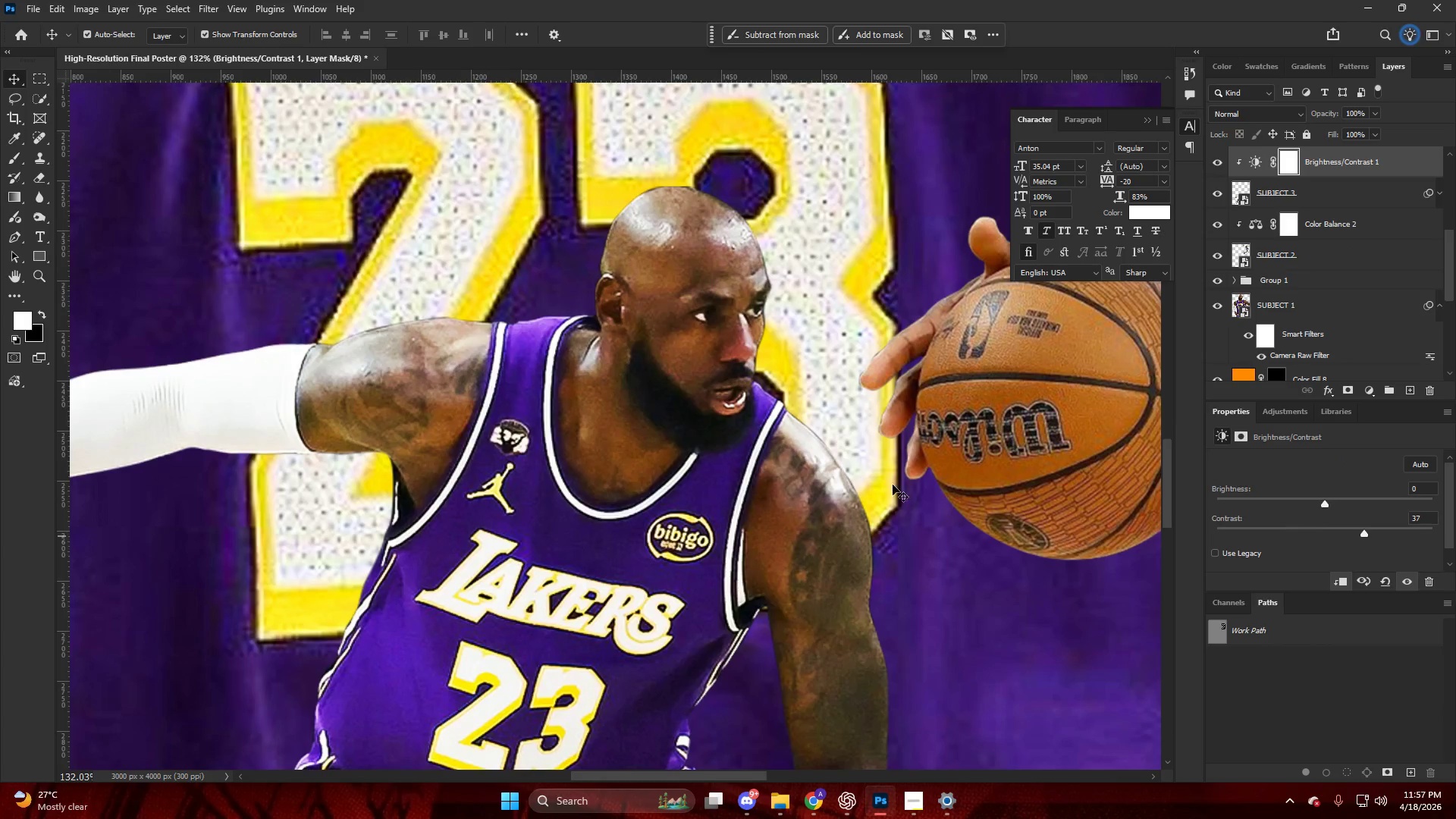 
hold_key(key=AltLeft, duration=0.8)
scroll: coordinate [802, 445], scroll_direction: down, amount: 23.0
 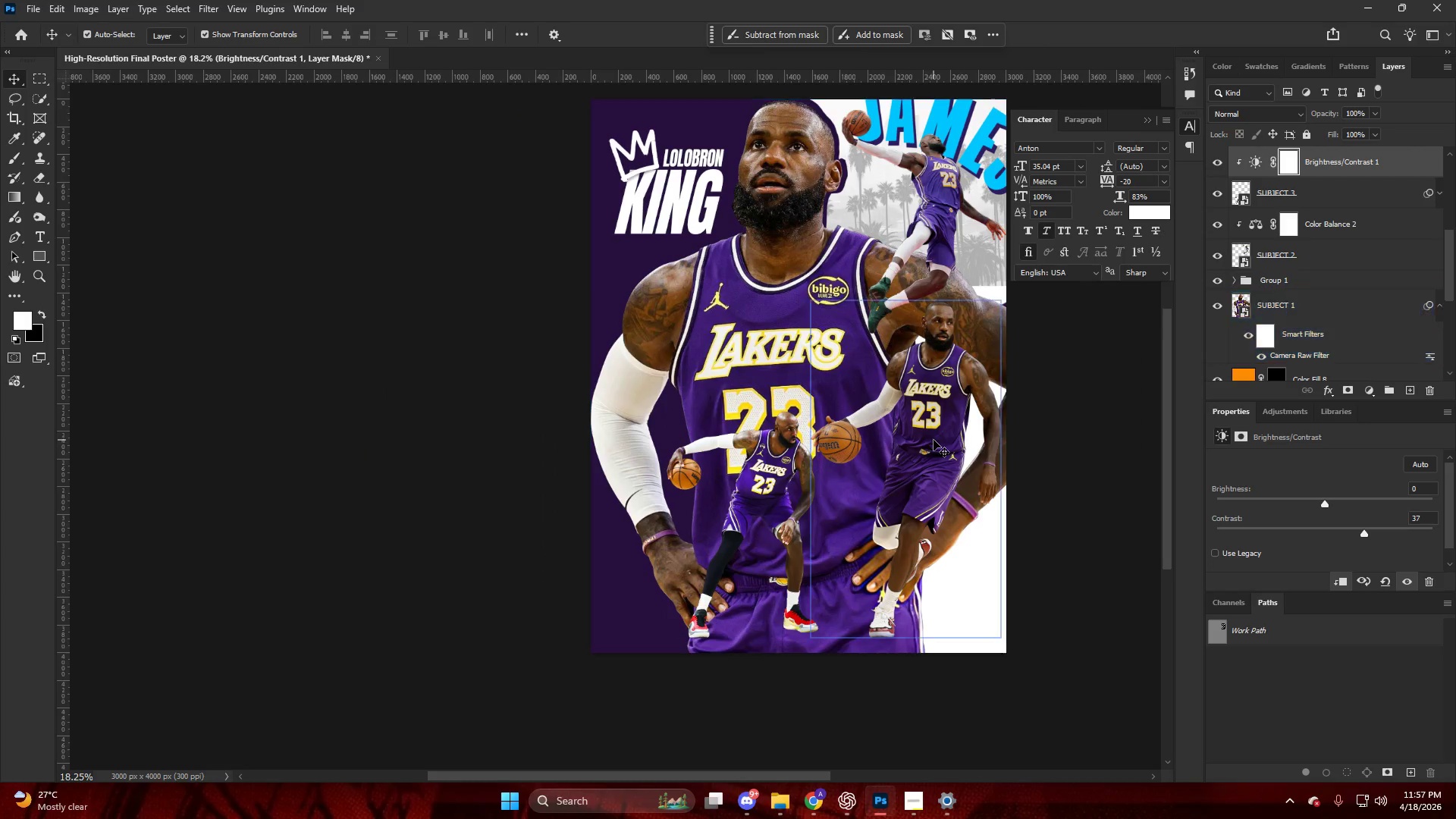 
key(Alt+AltLeft)
 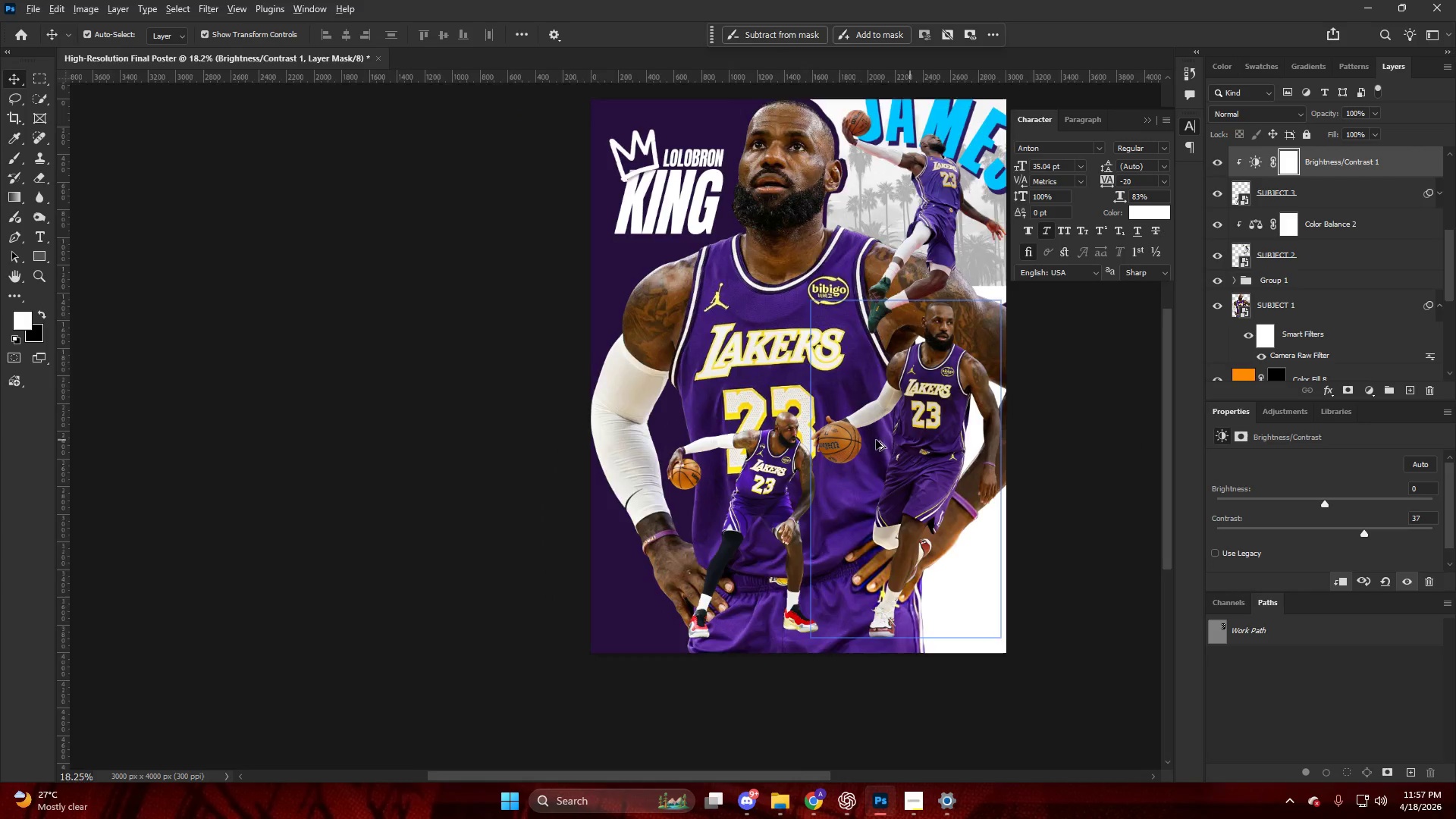 
scroll: coordinate [867, 440], scroll_direction: up, amount: 5.0
 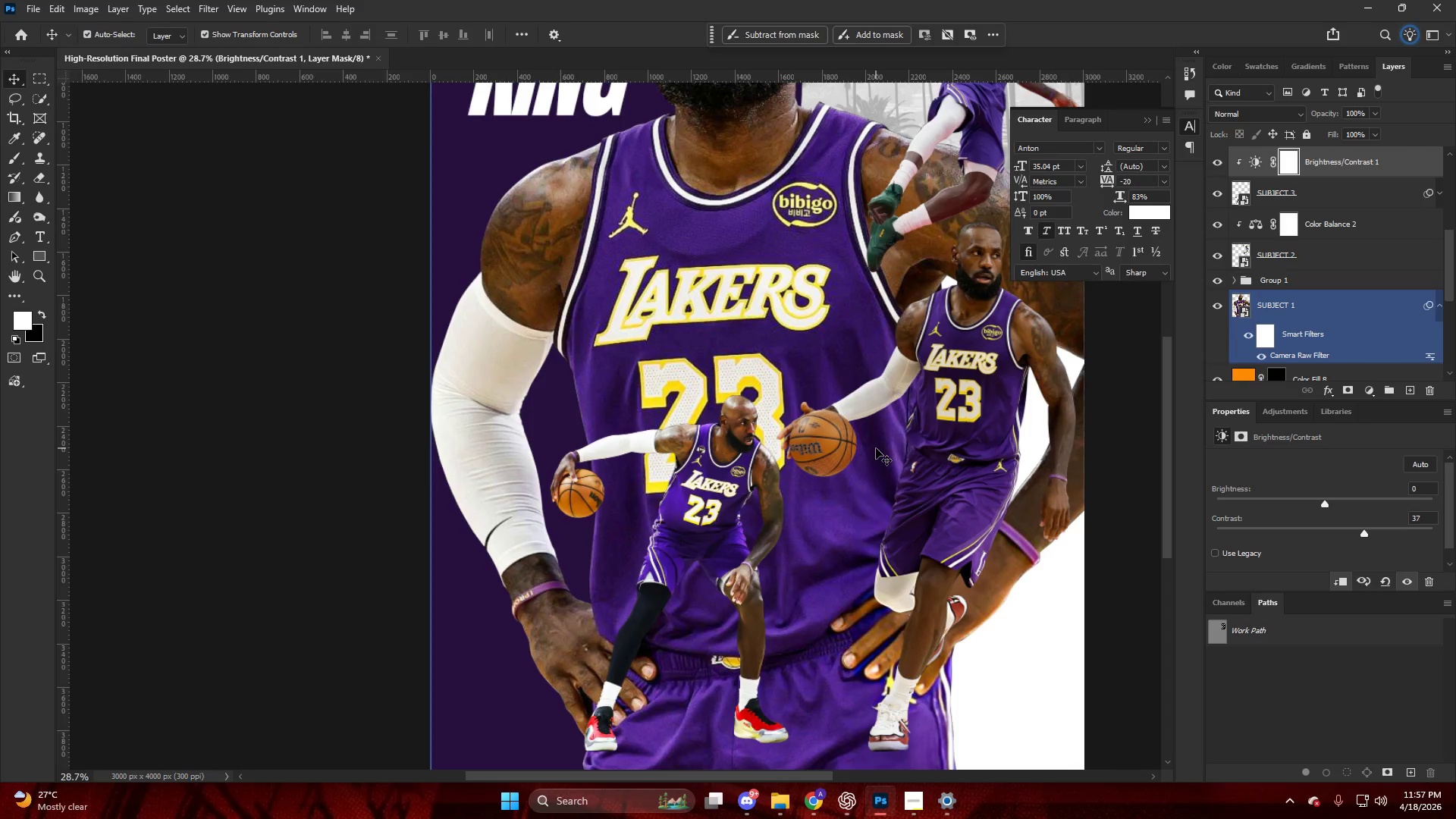 
key(Alt+AltLeft)
 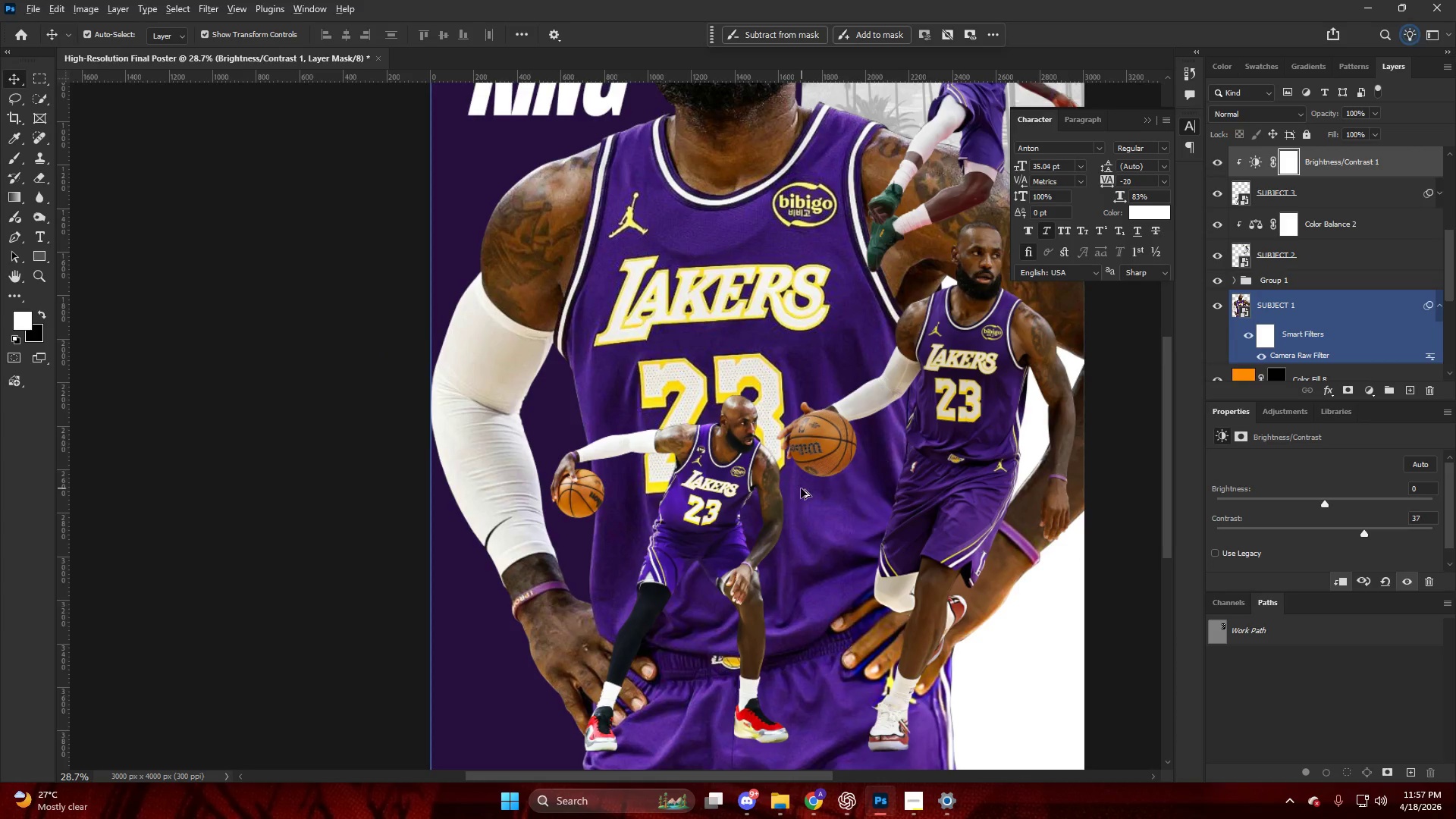 
scroll: coordinate [801, 488], scroll_direction: up, amount: 4.0
 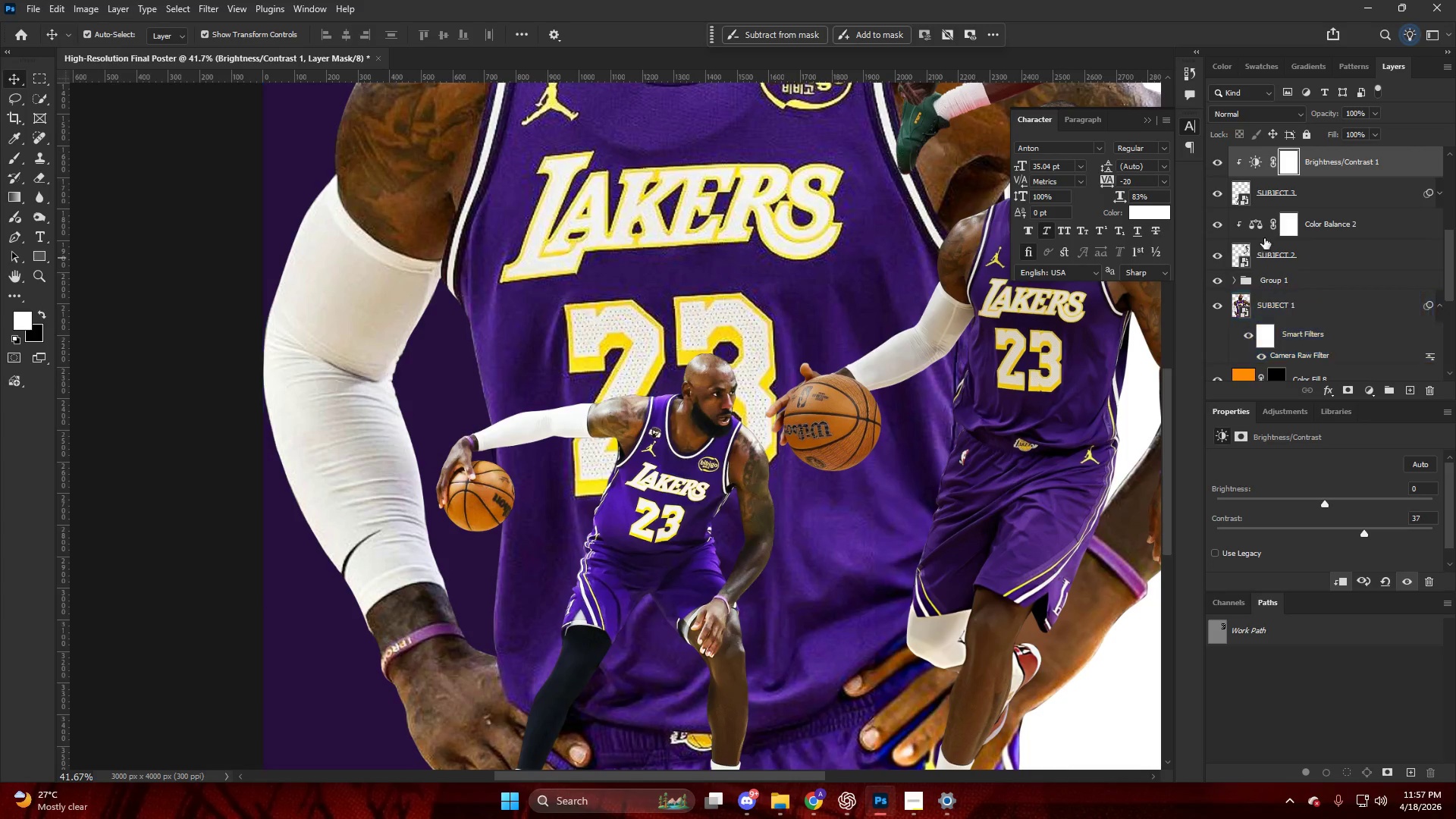 
left_click([1314, 199])
 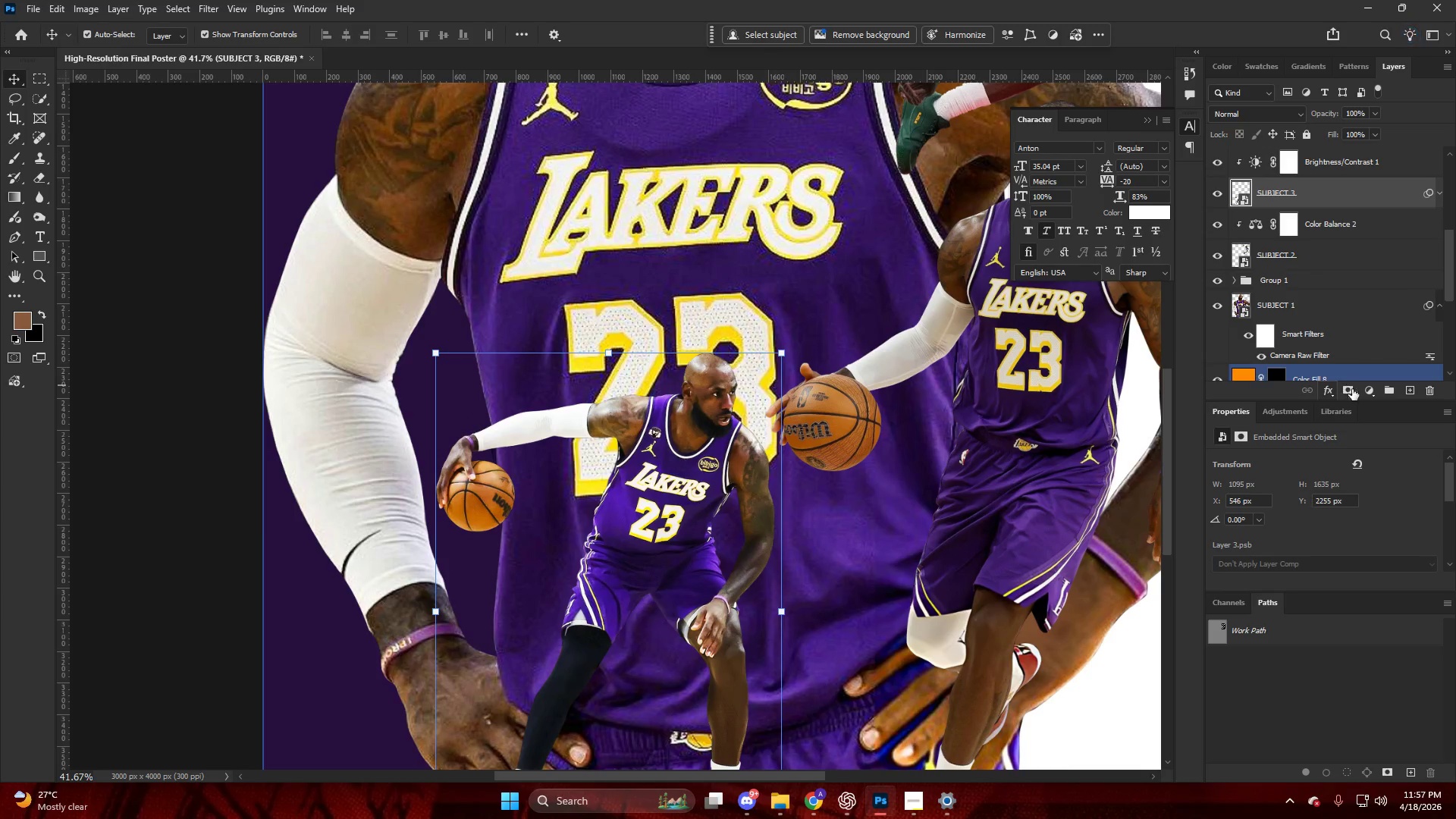 
left_click([1370, 391])
 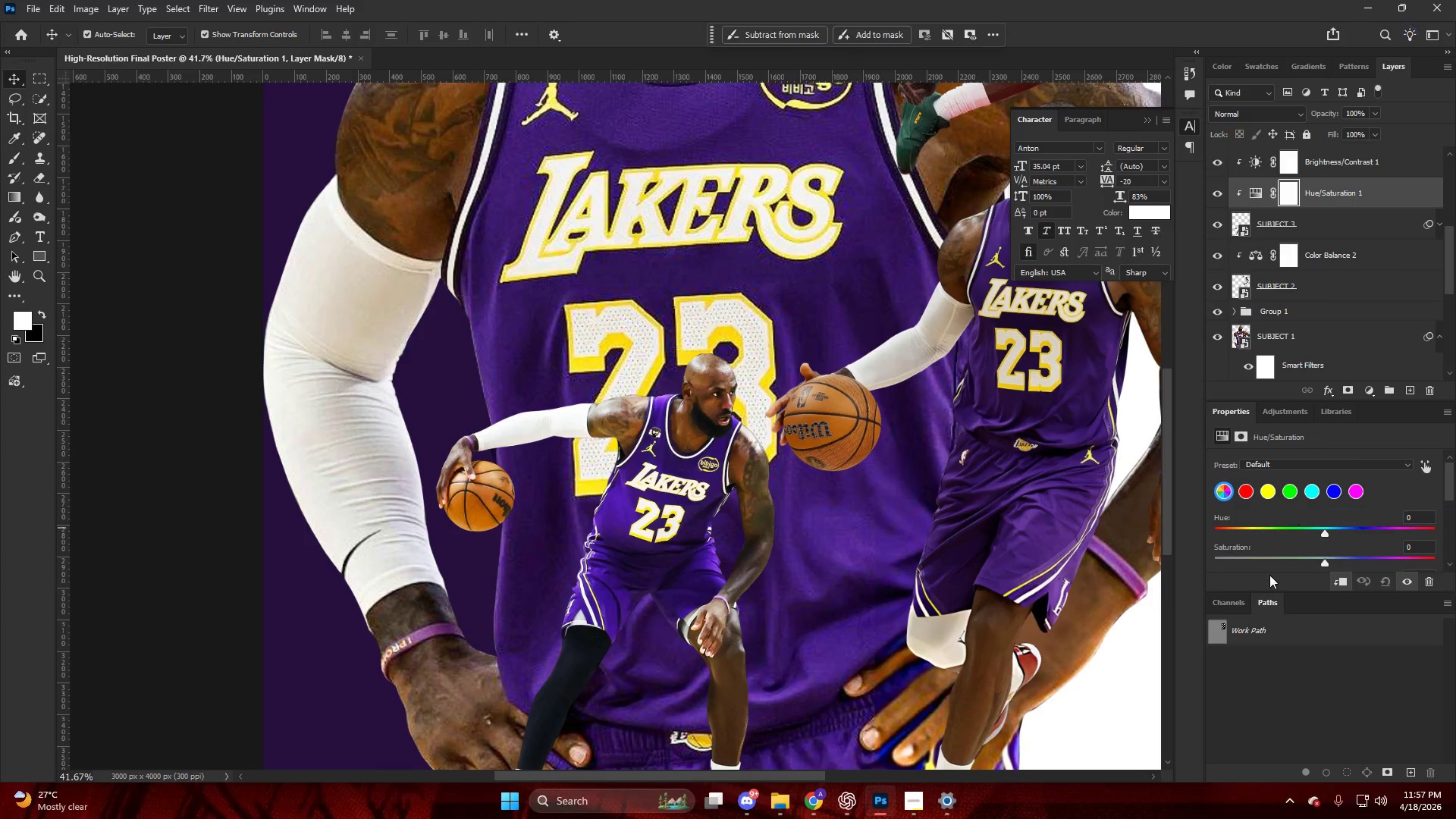 
left_click_drag(start_coordinate=[1238, 559], to_coordinate=[1147, 559])
 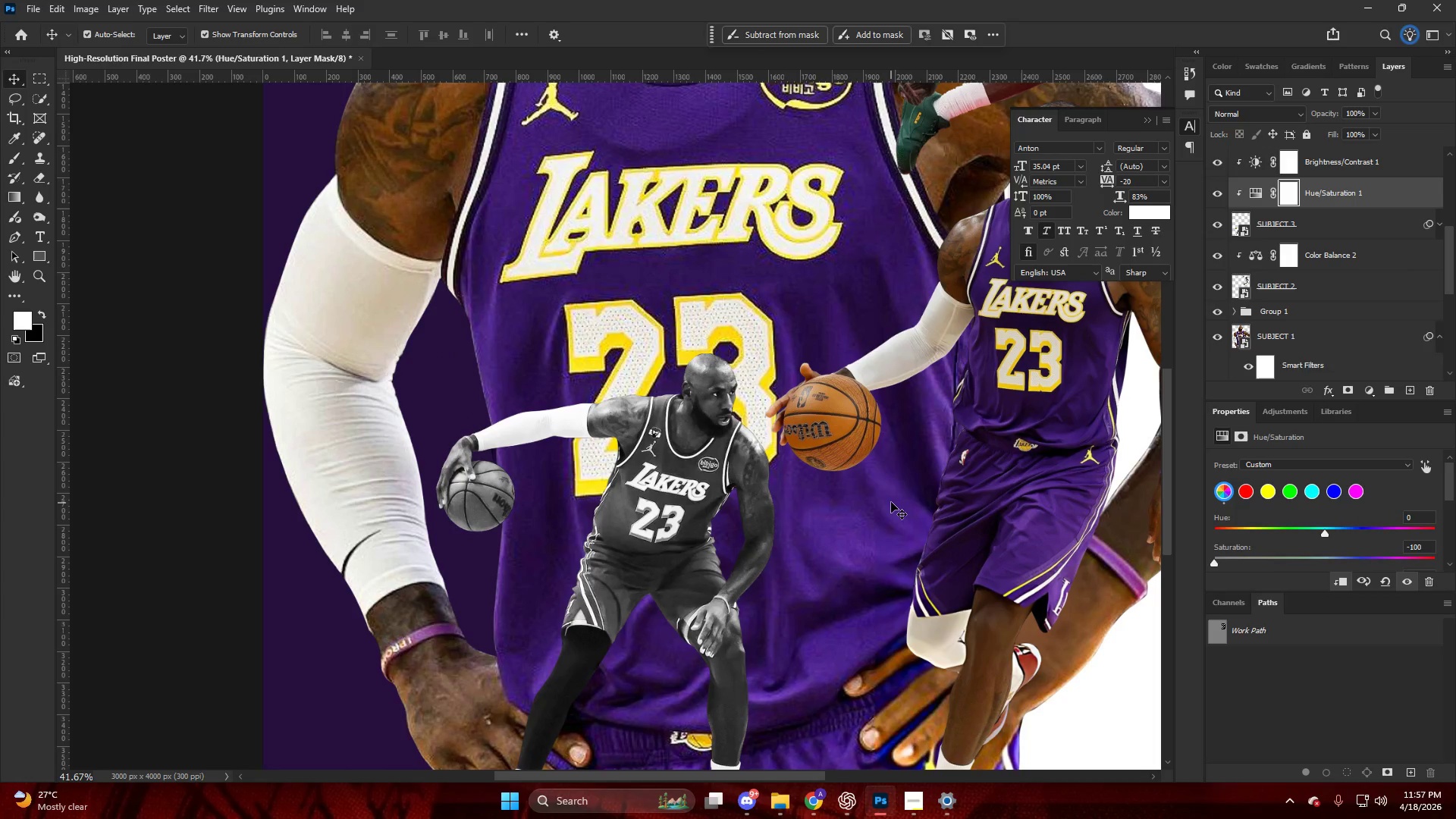 
key(Control+I)
 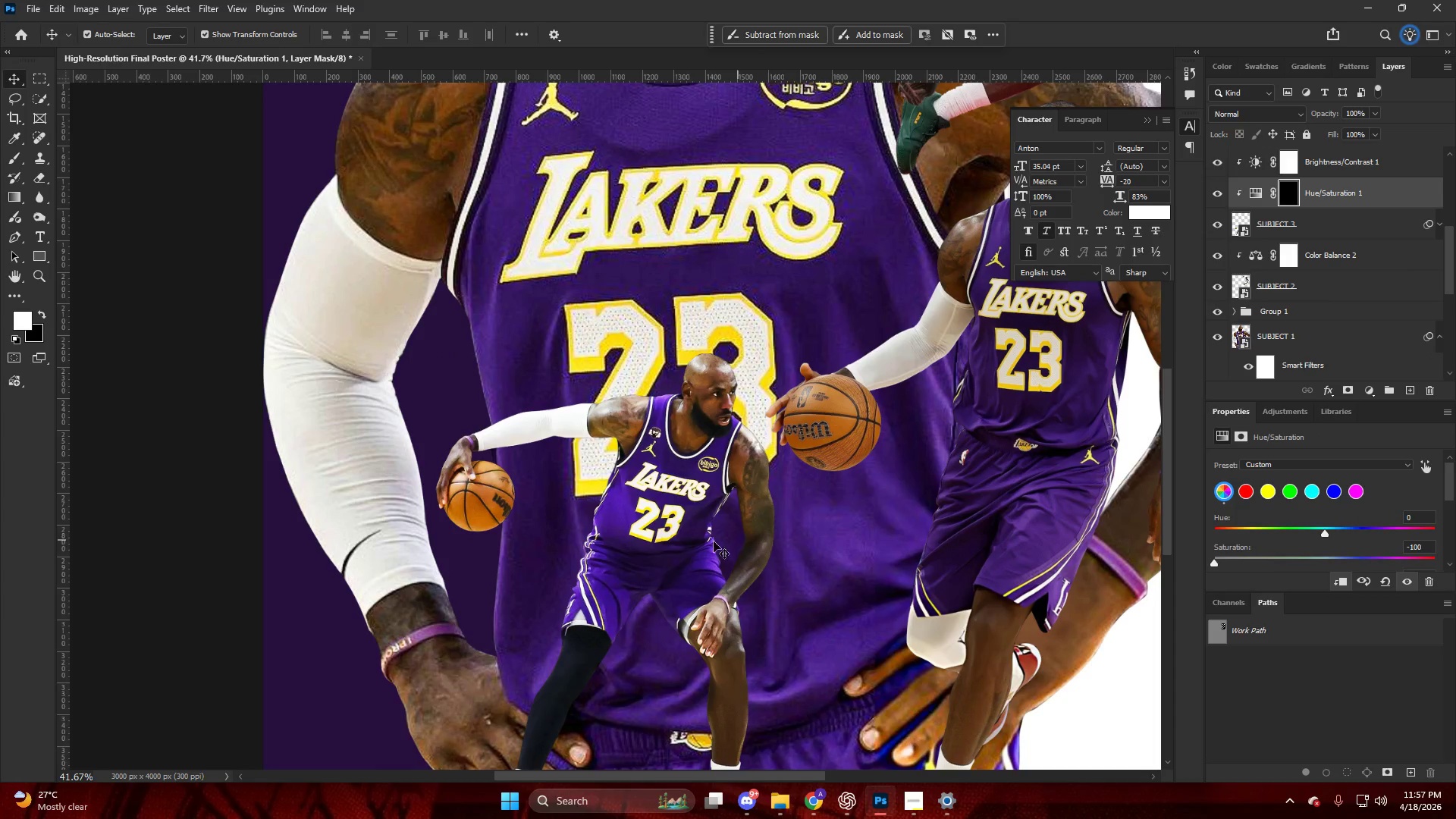 
key(Alt+AltLeft)
 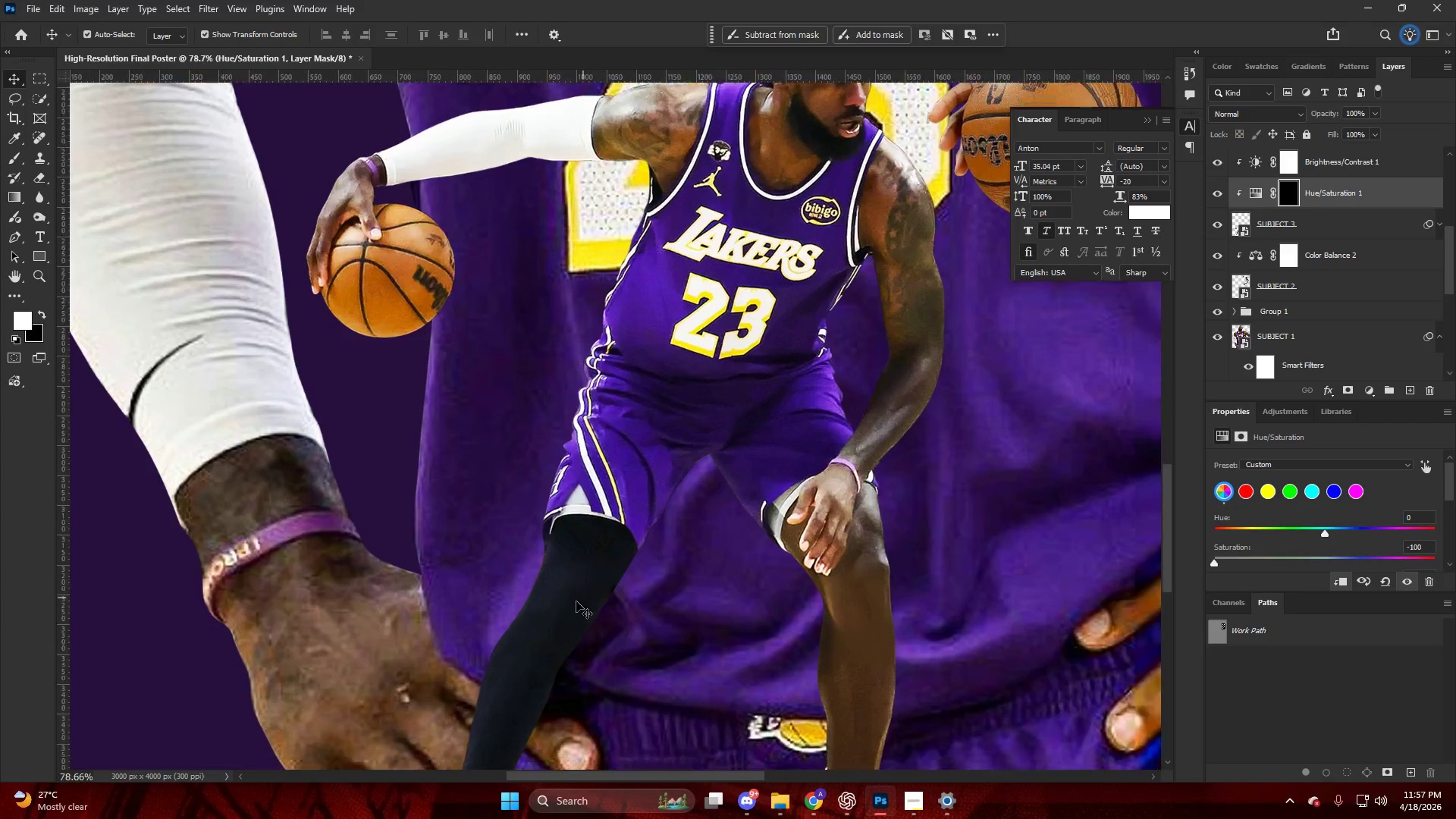 
key(Alt+AltLeft)
 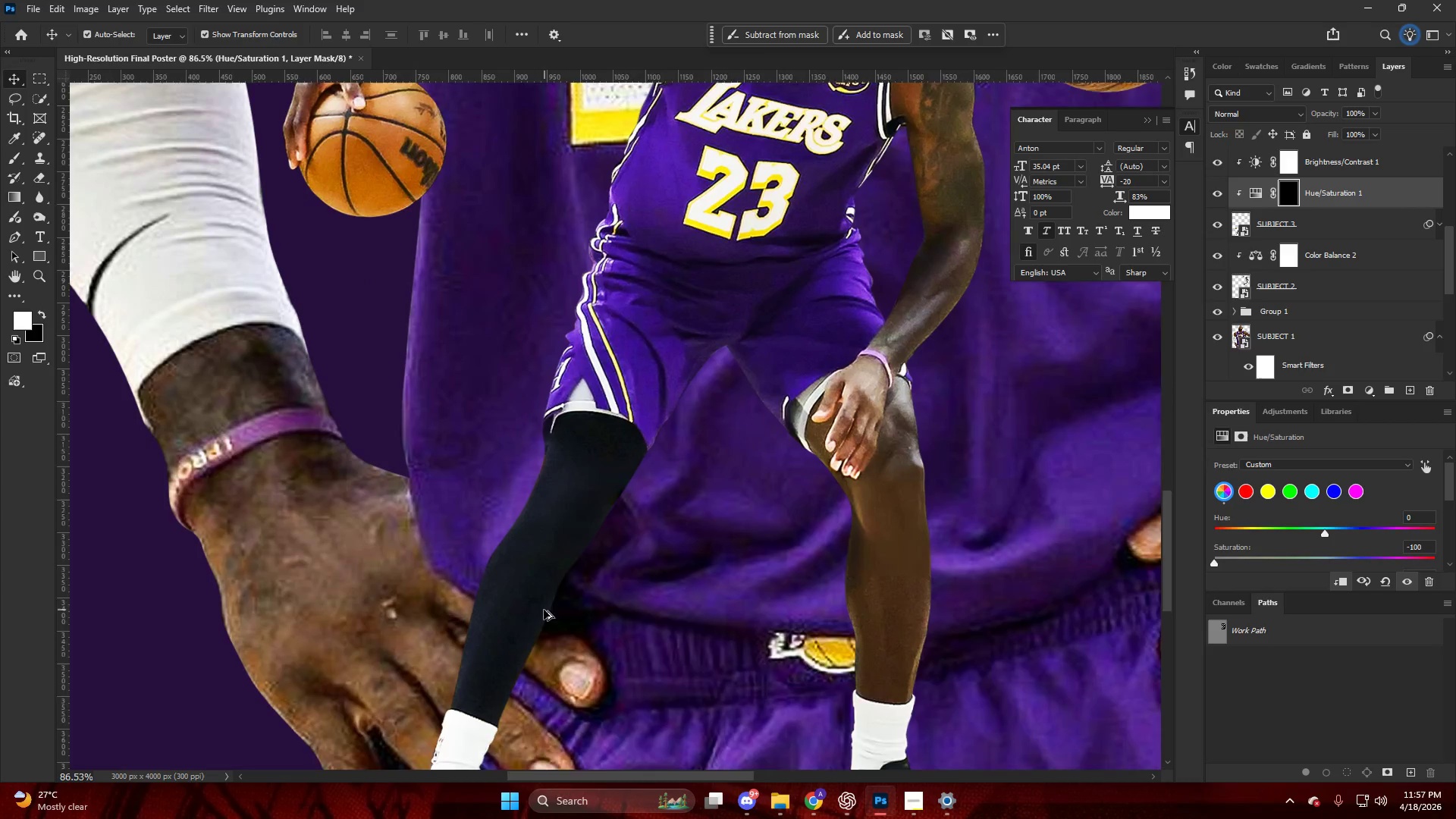 
key(E)
 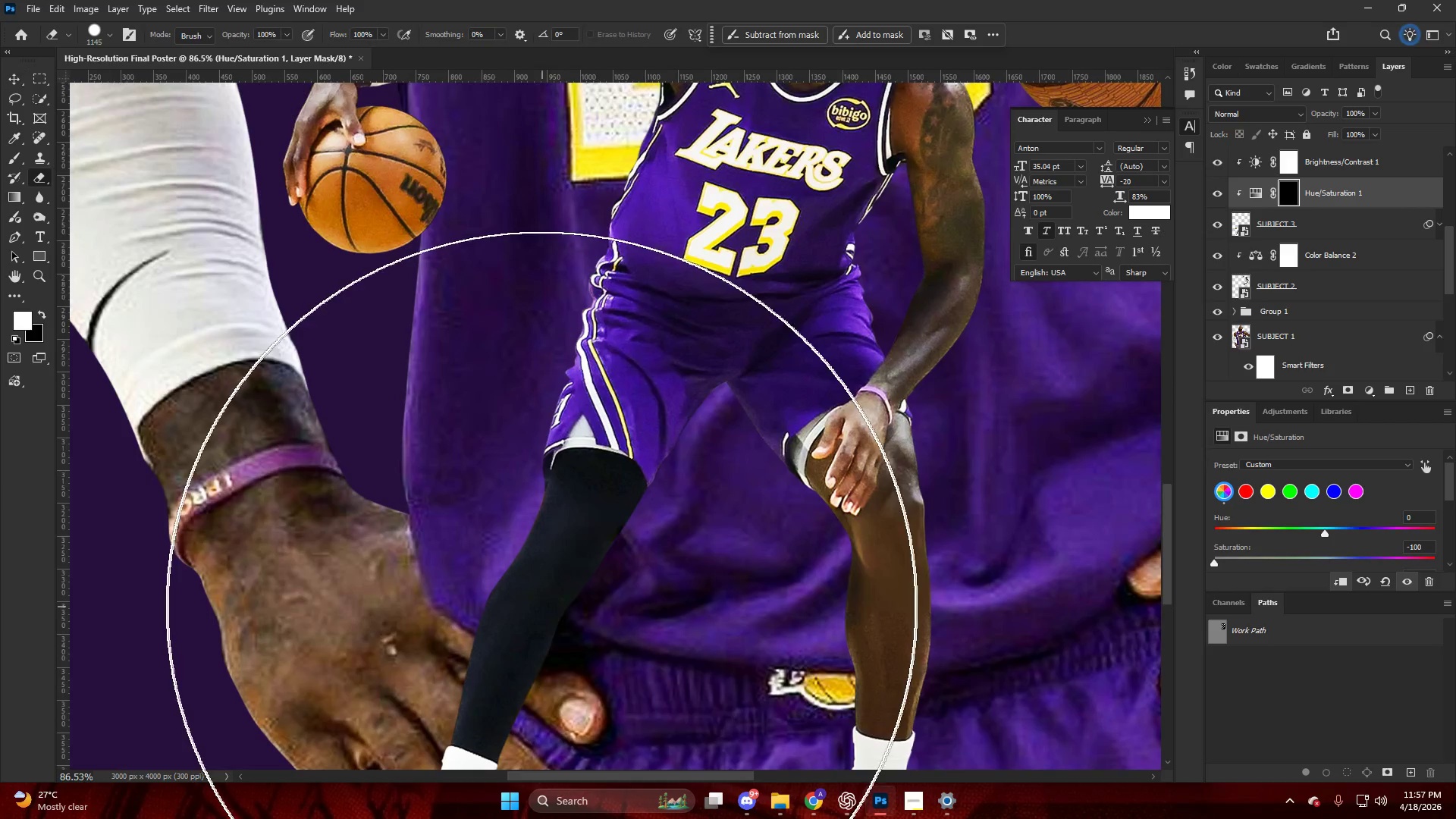 
key(Alt+AltLeft)
 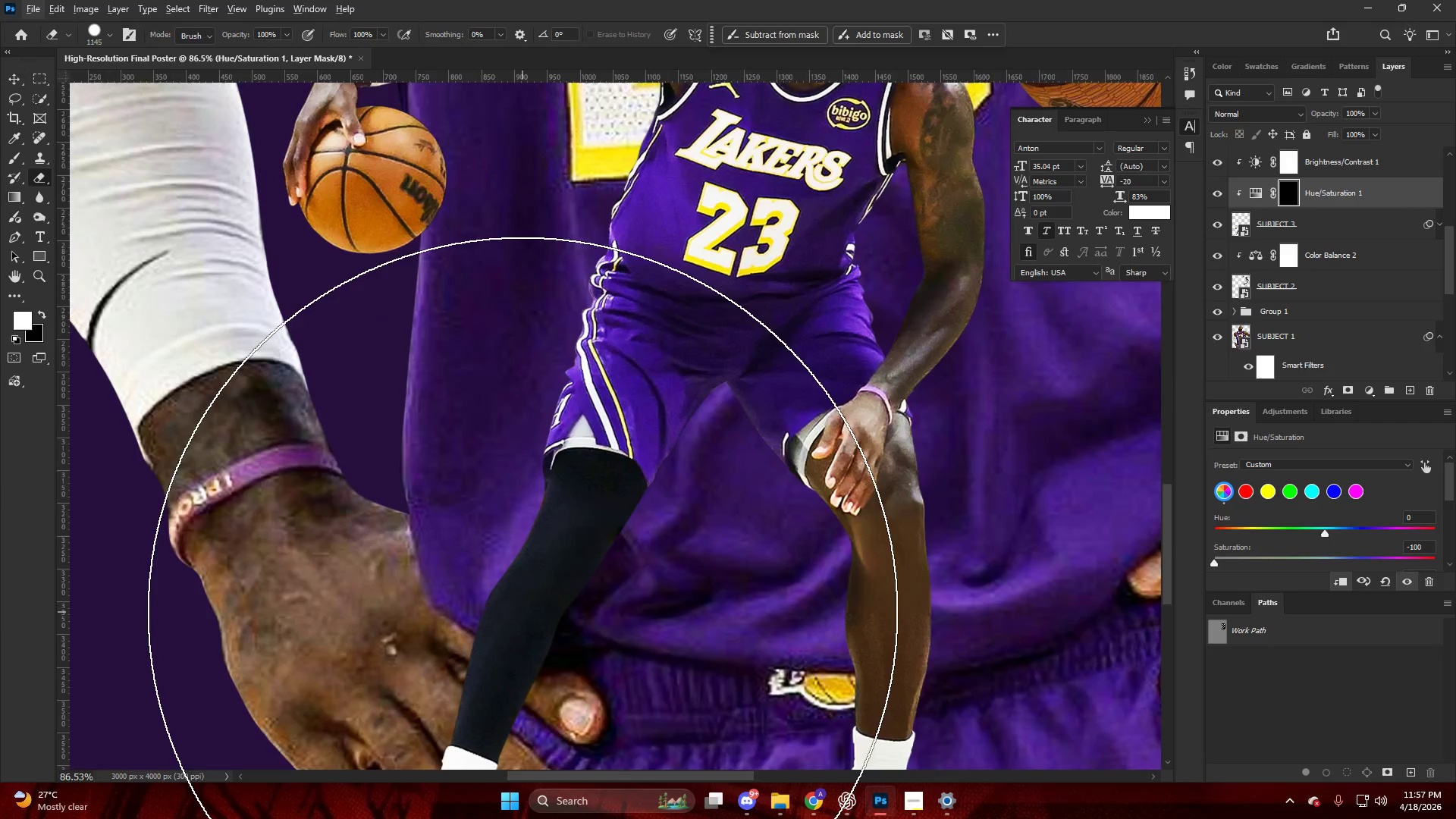 
hold_key(key=AltLeft, duration=0.64)
 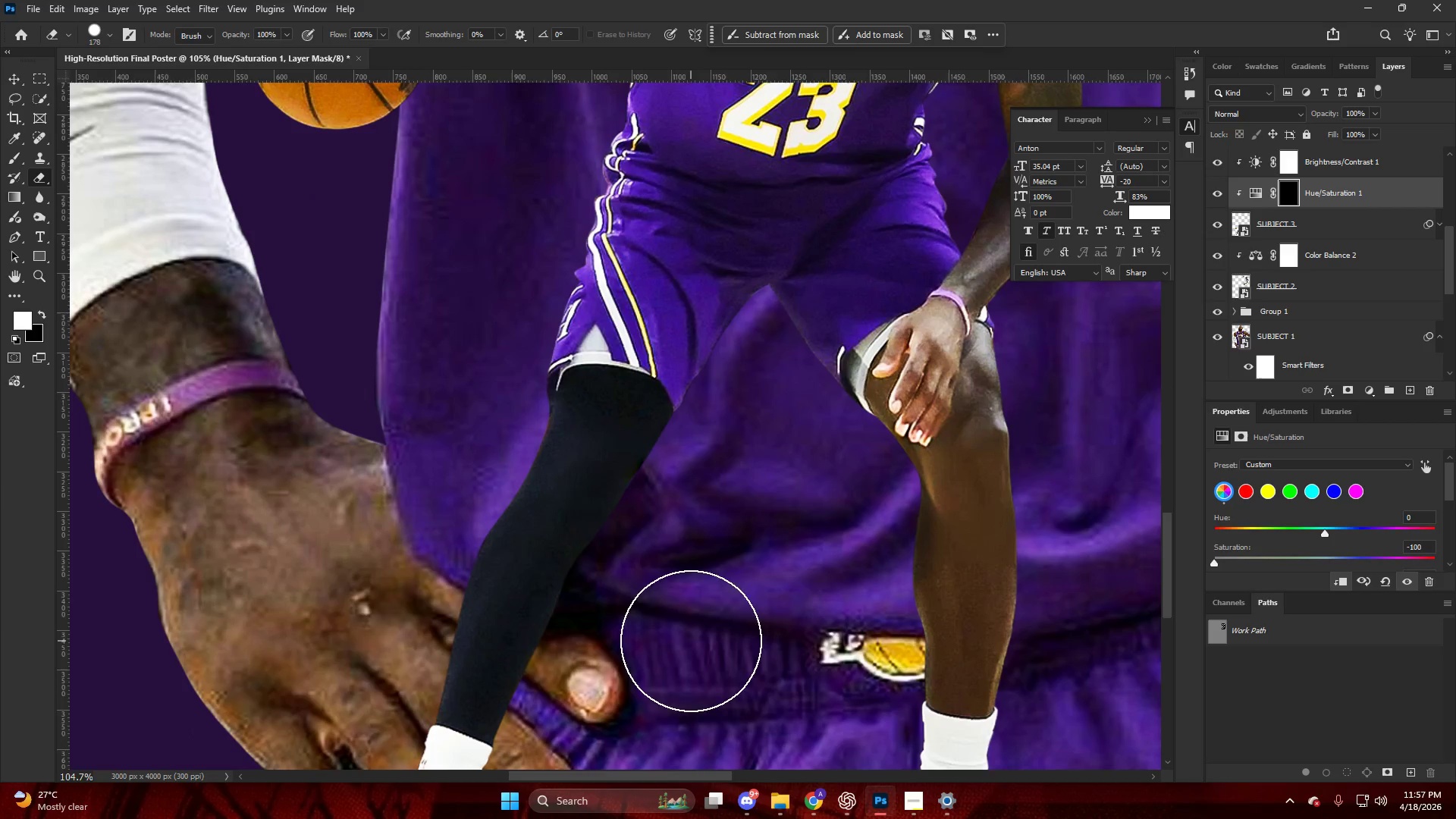 
scroll: coordinate [544, 610], scroll_direction: down, amount: 2.0
 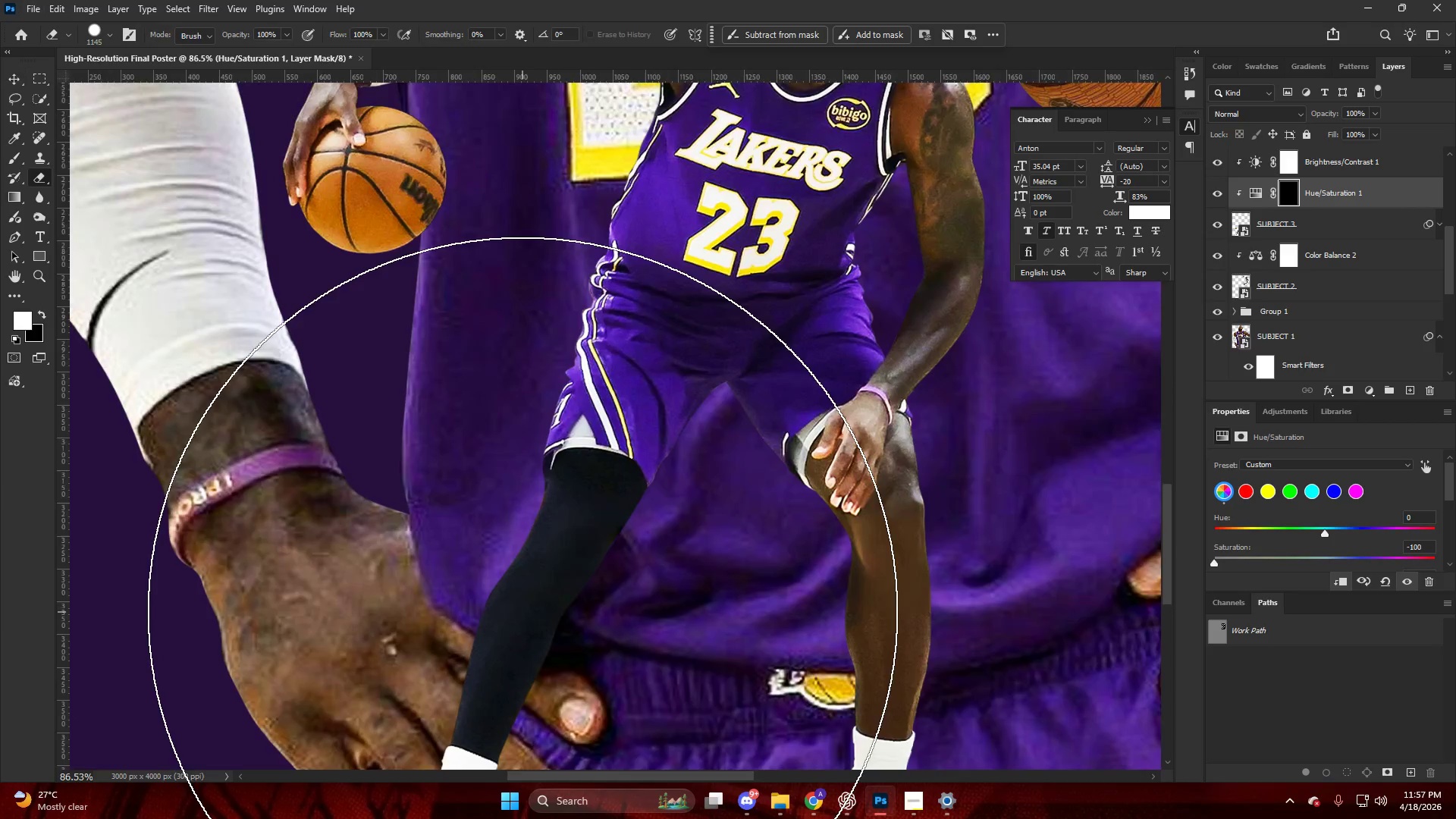 
scroll: coordinate [523, 612], scroll_direction: up, amount: 2.0
 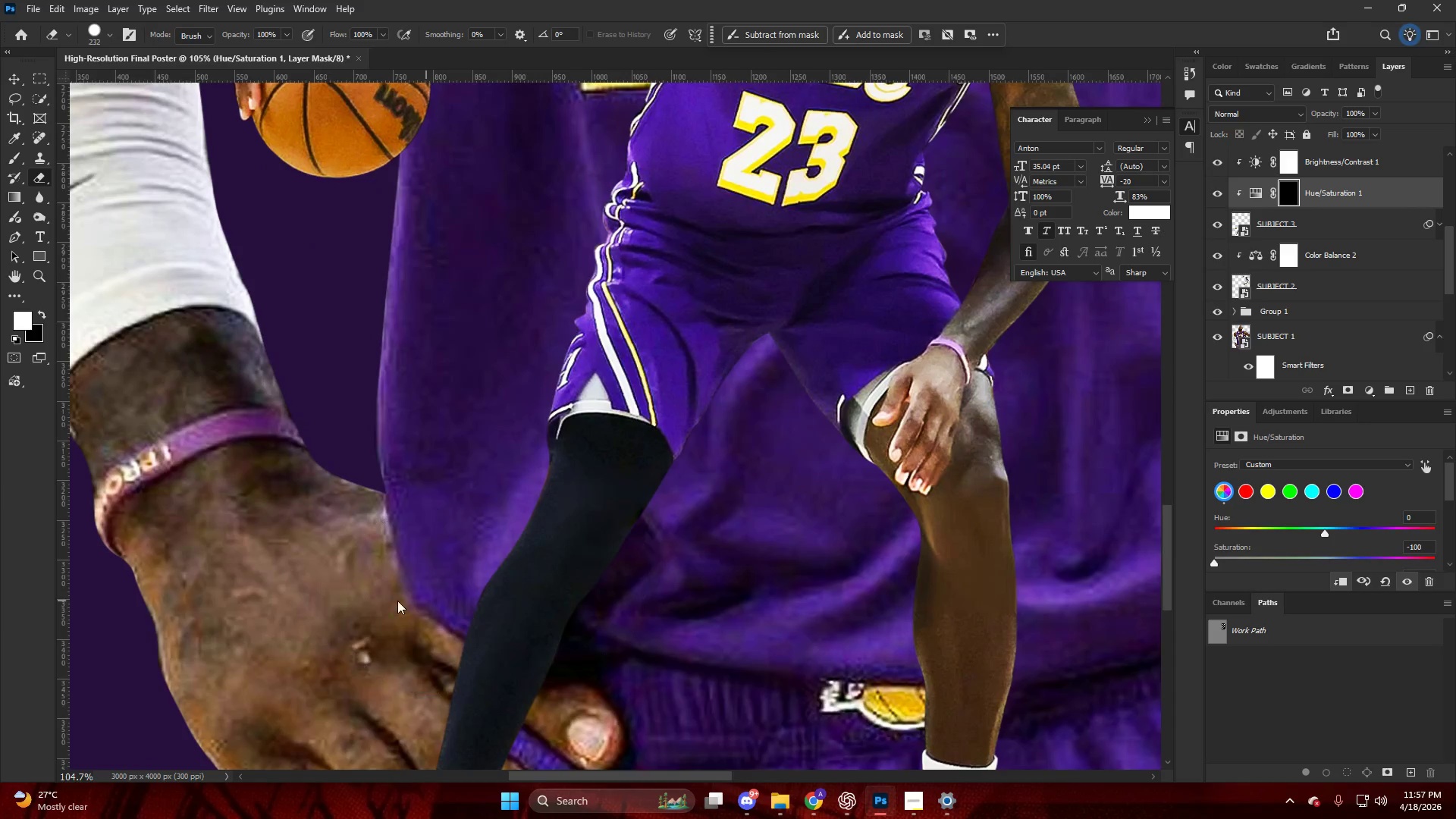 
left_click_drag(start_coordinate=[491, 590], to_coordinate=[465, 619])
 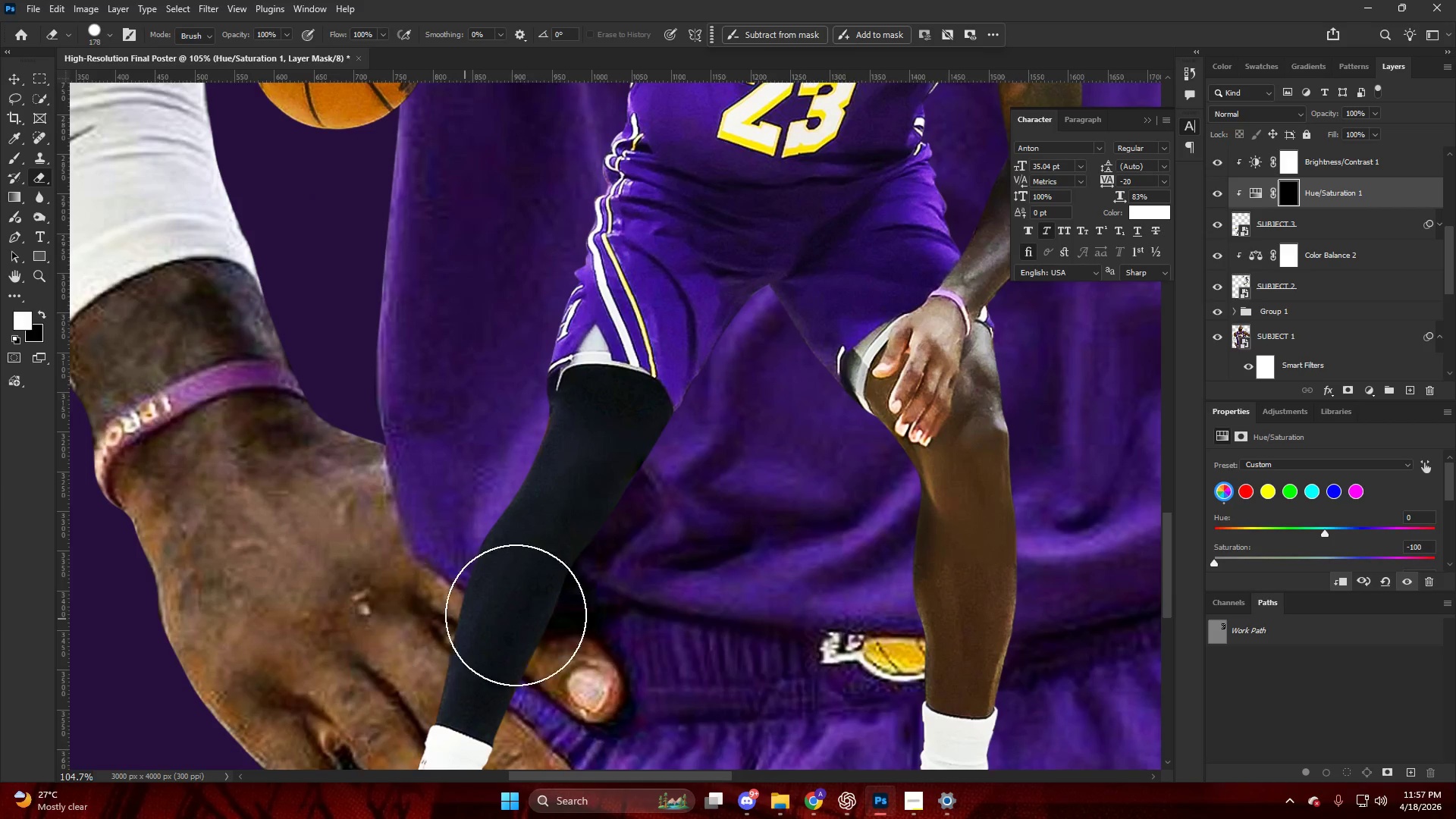 
scroll: coordinate [457, 585], scroll_direction: down, amount: 4.0
 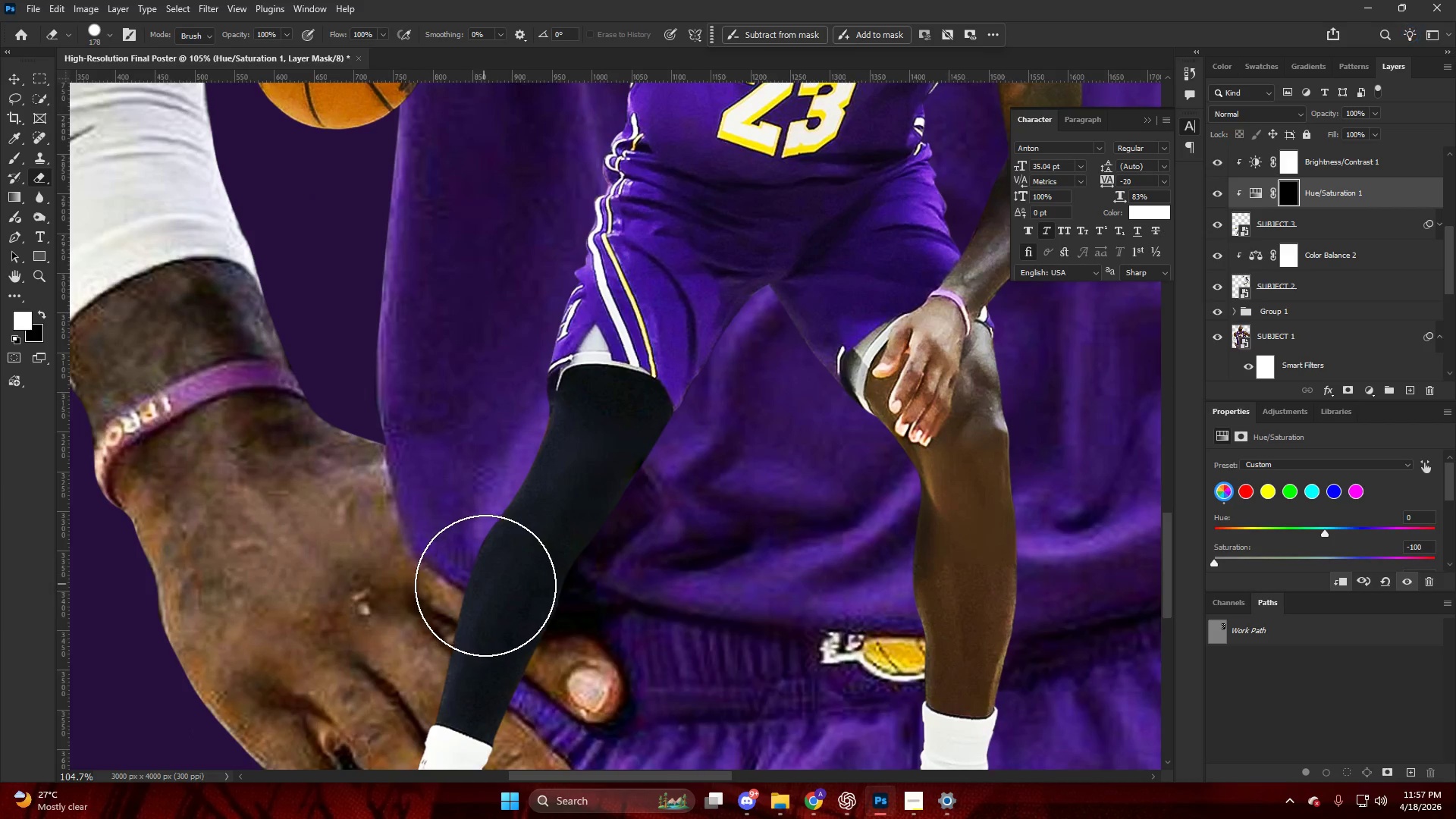 
key(X)
 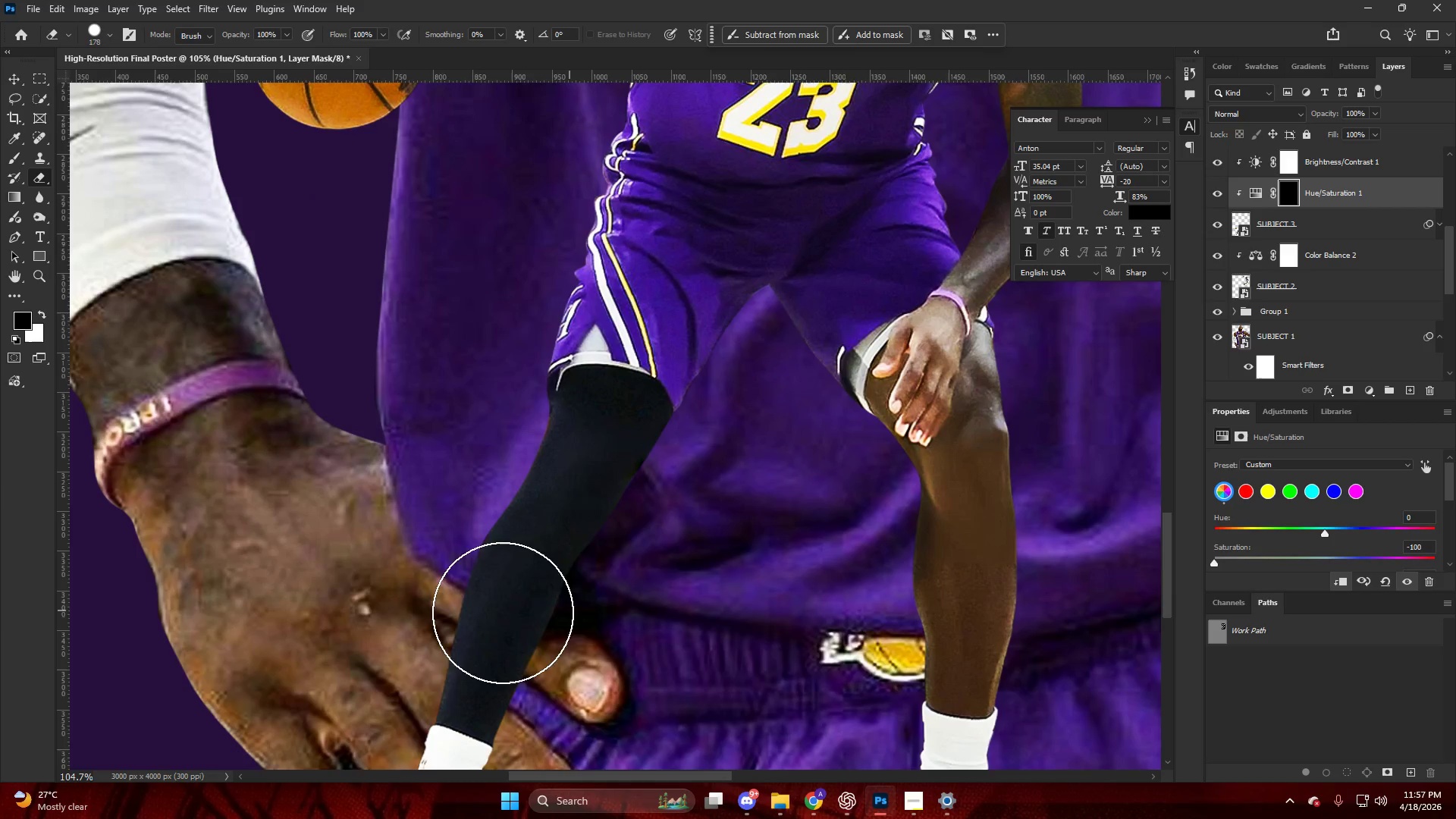 
left_click_drag(start_coordinate=[554, 610], to_coordinate=[614, 488])
 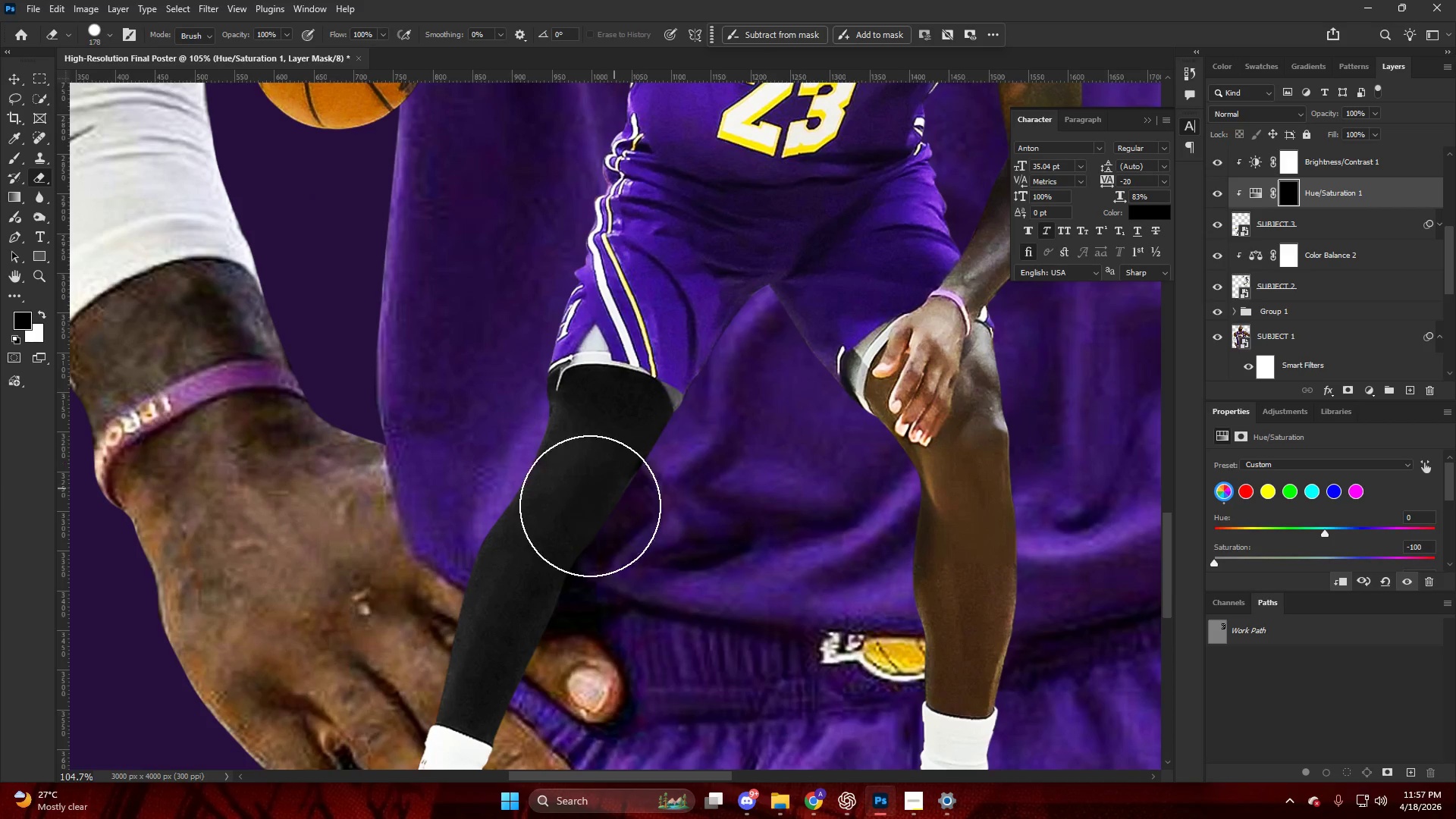 
key(Alt+AltLeft)
 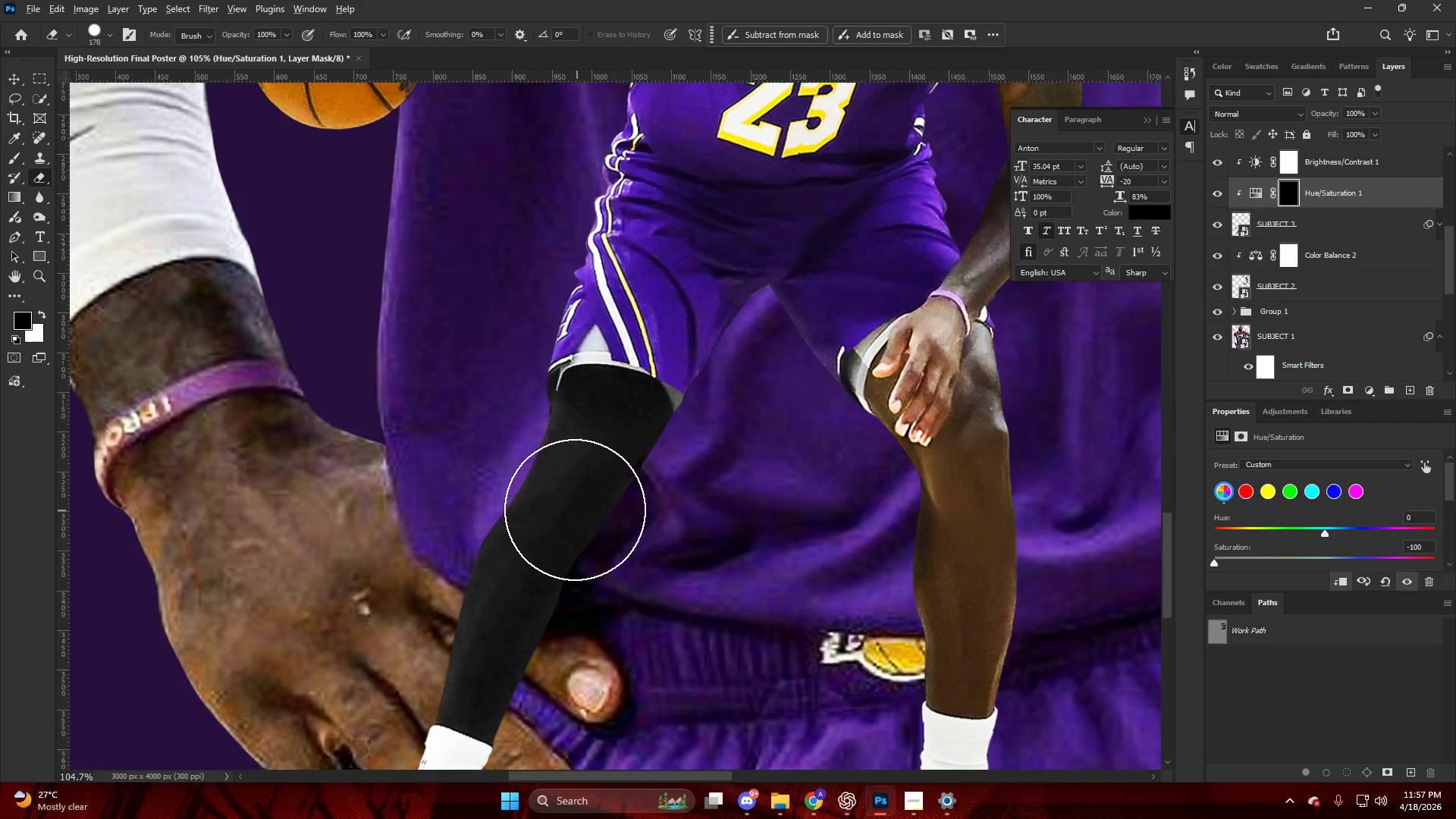 
key(Alt+AltLeft)
 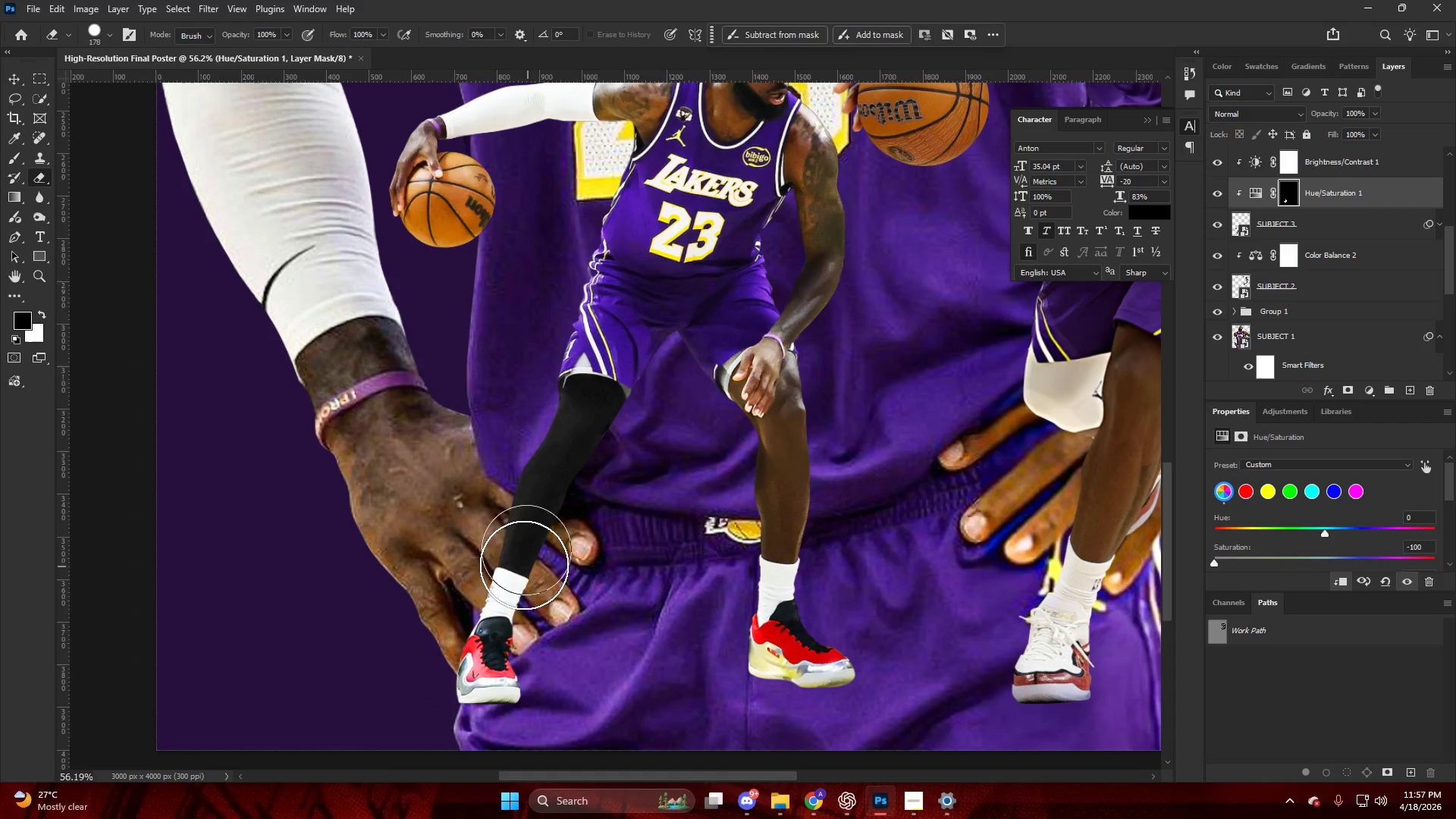 
scroll: coordinate [541, 537], scroll_direction: down, amount: 12.0
 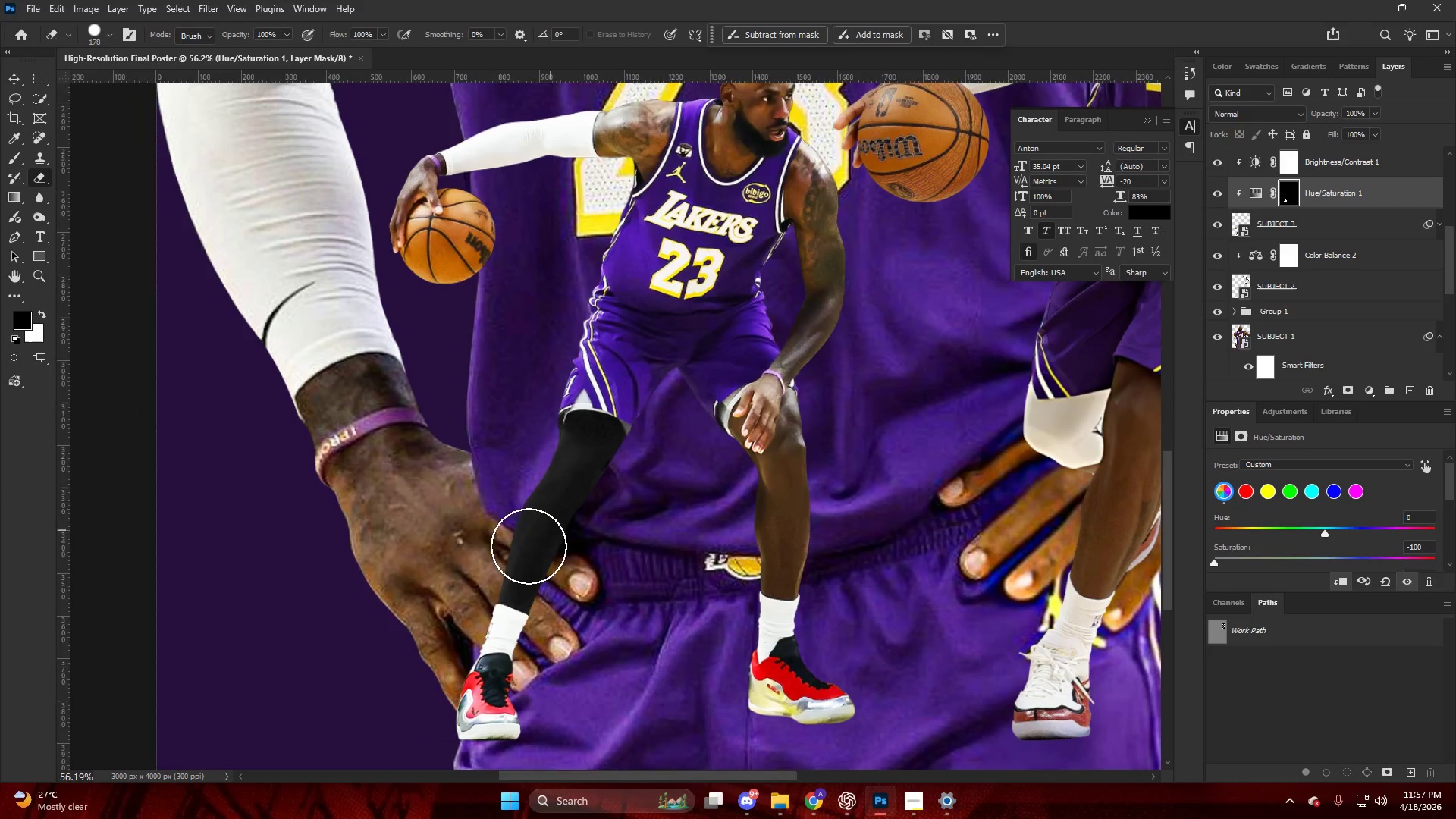 
left_click_drag(start_coordinate=[521, 563], to_coordinate=[701, 553])
 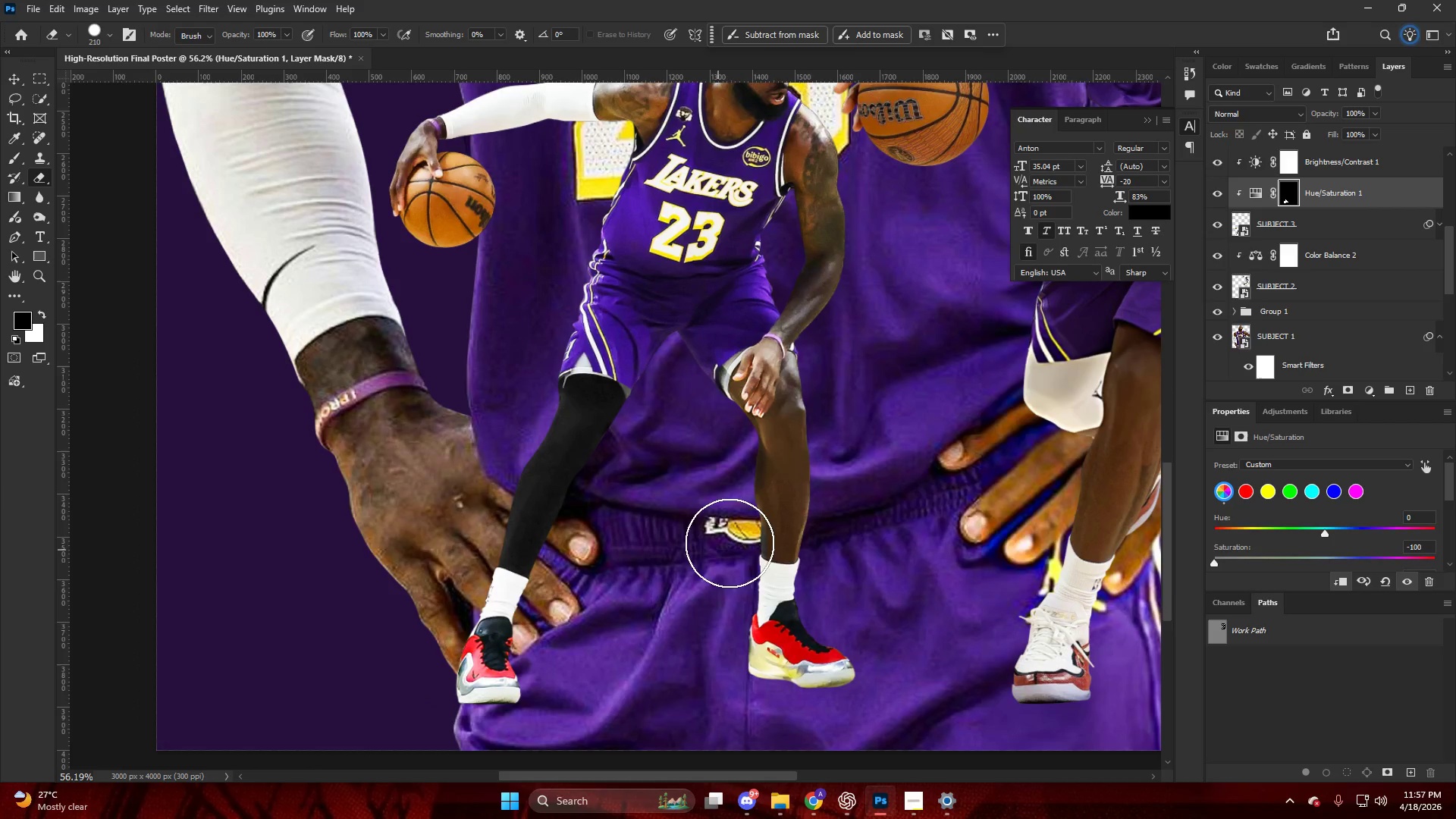 
key(X)
 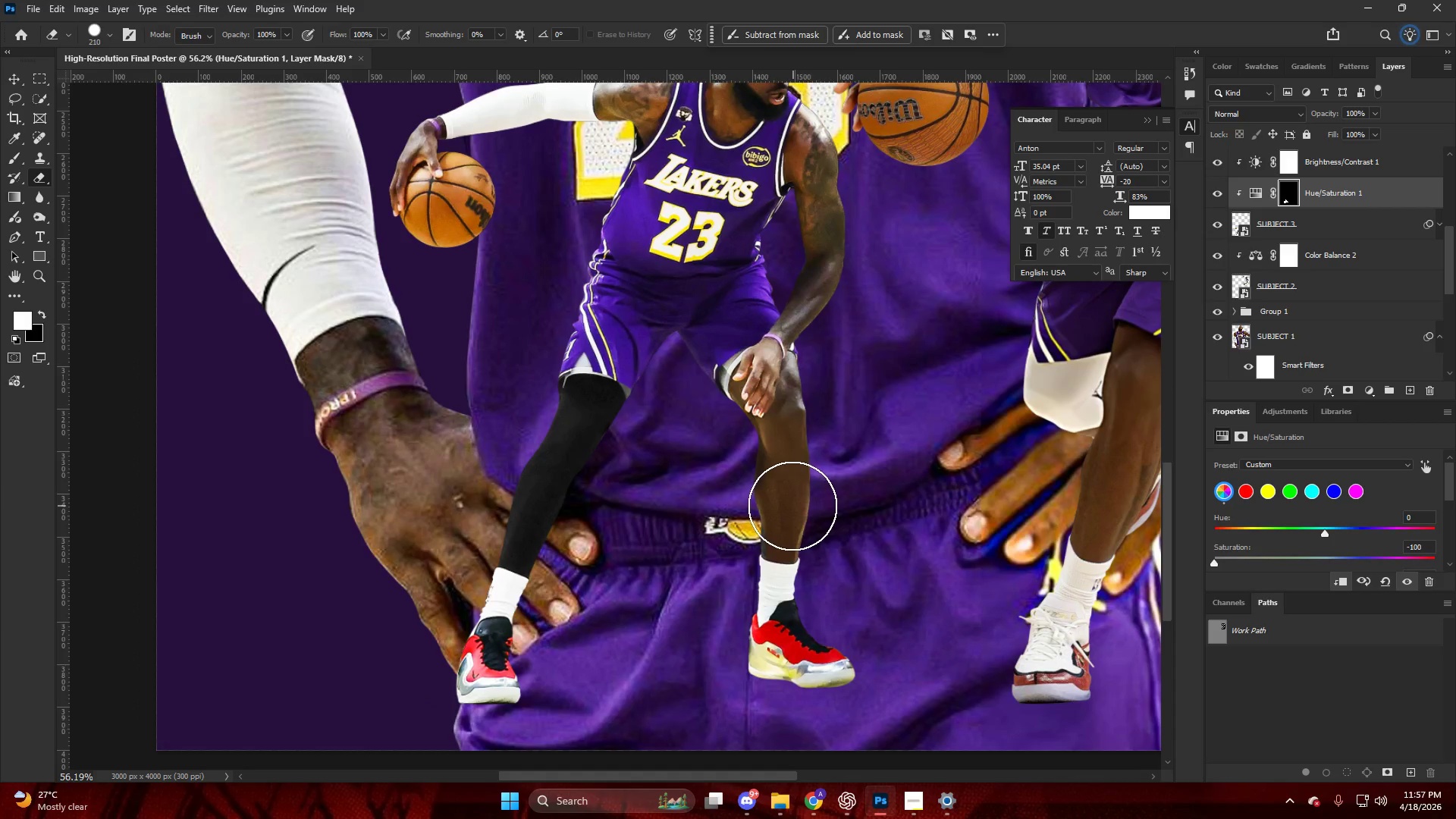 
left_click_drag(start_coordinate=[785, 507], to_coordinate=[765, 511])
 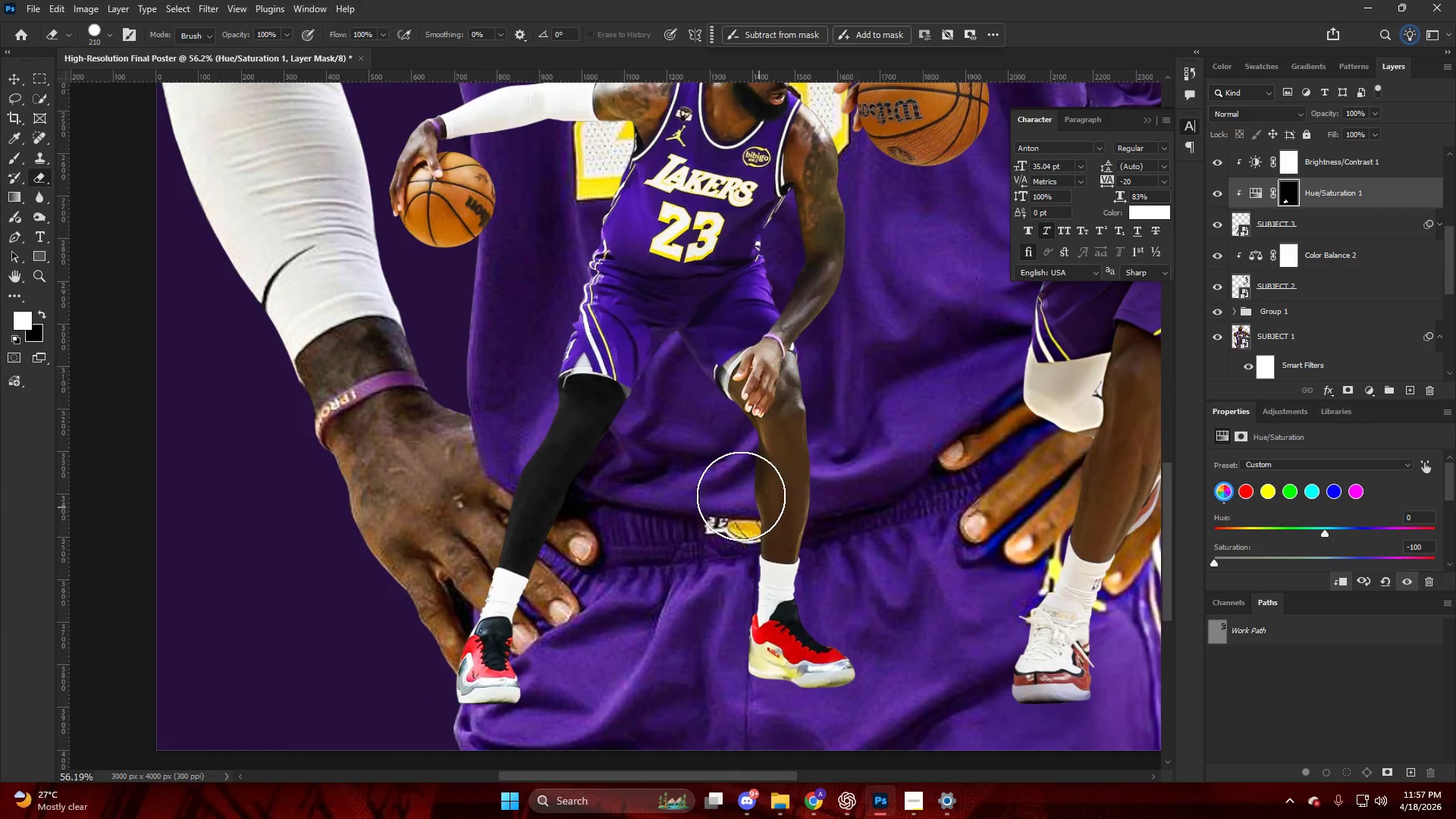 
hold_key(key=AltLeft, duration=0.34)
 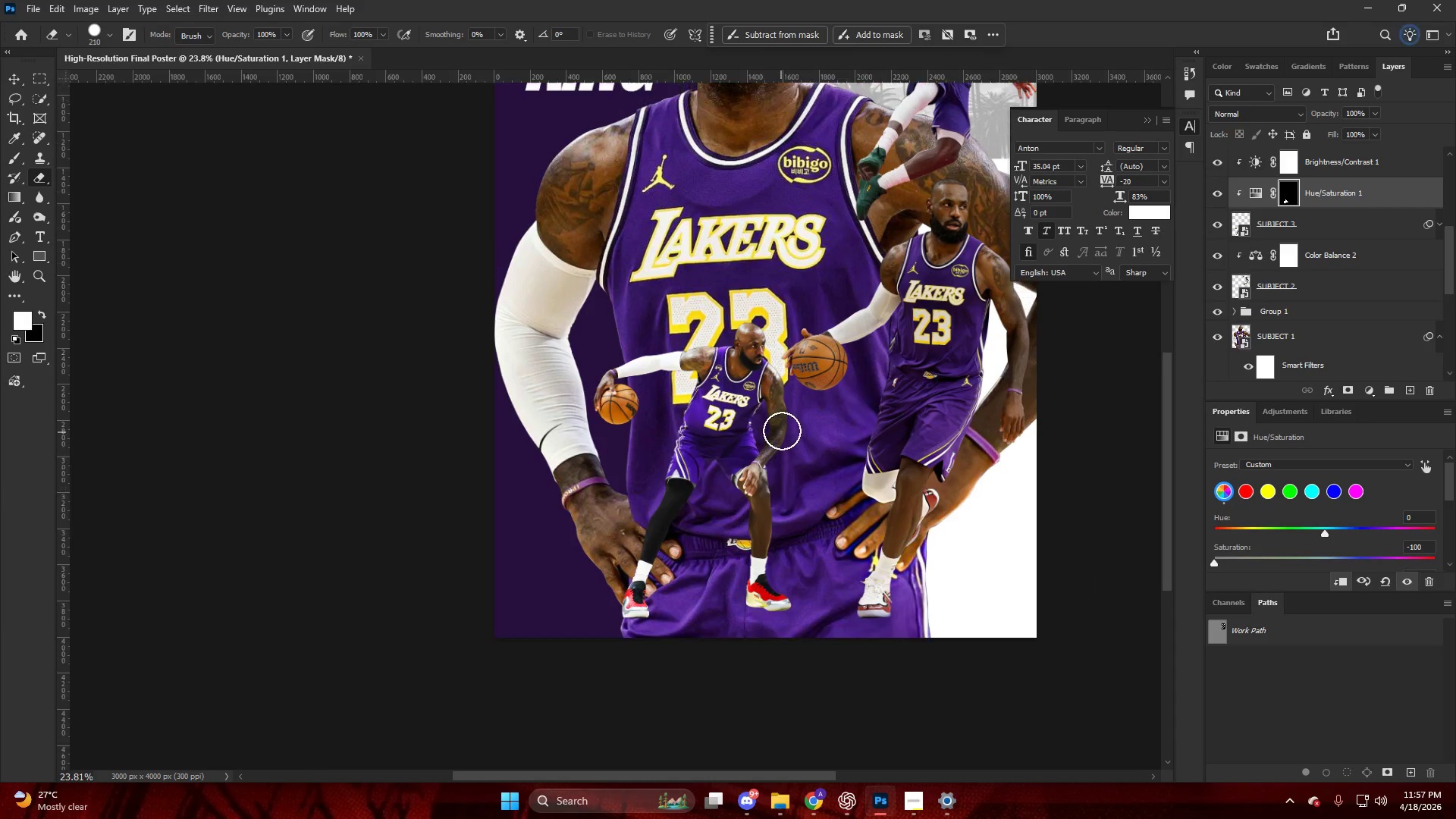 
key(Alt+AltLeft)
 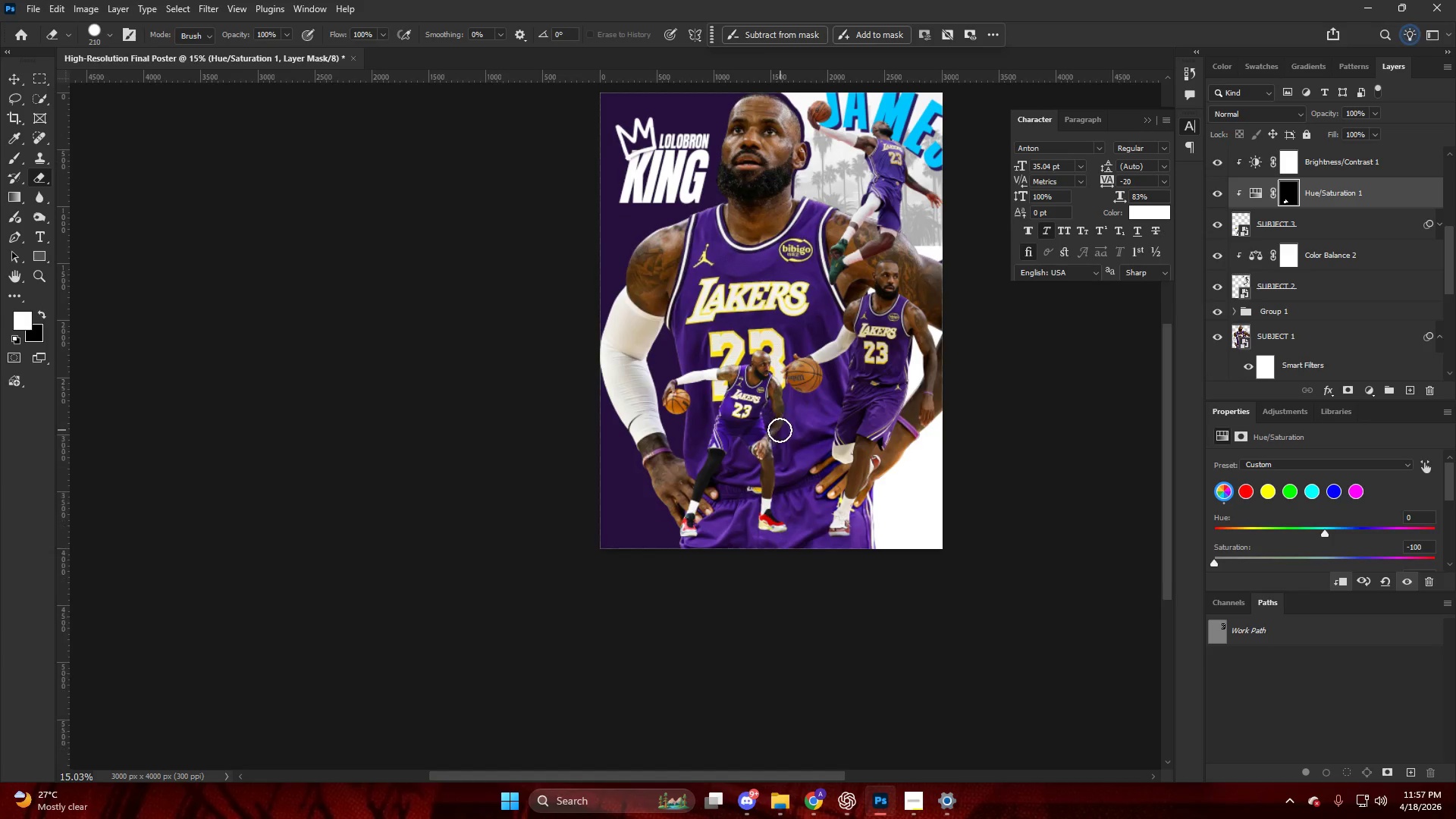 
key(Control+ControlLeft)
 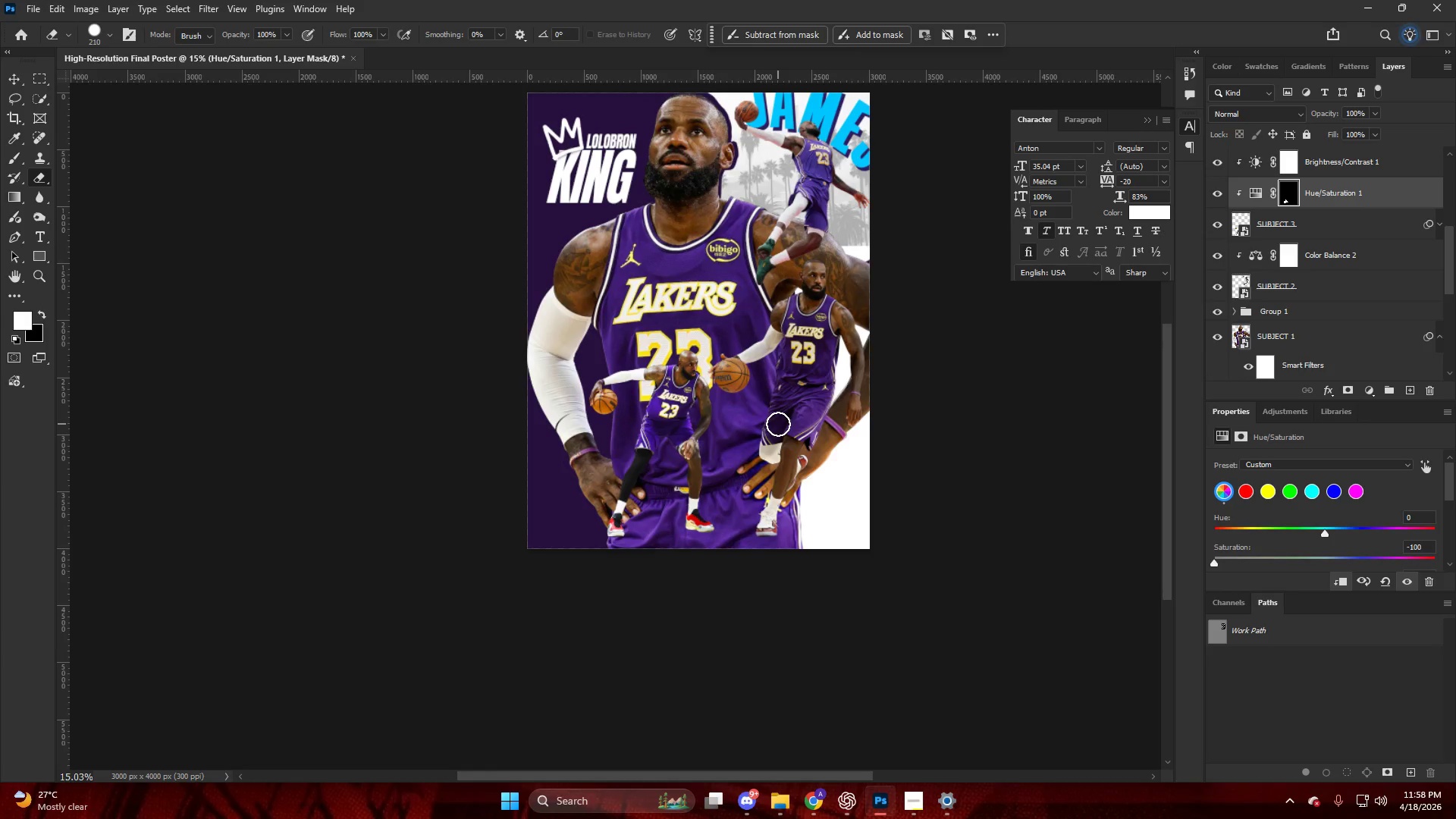 
scroll: coordinate [780, 430], scroll_direction: down, amount: 19.0
 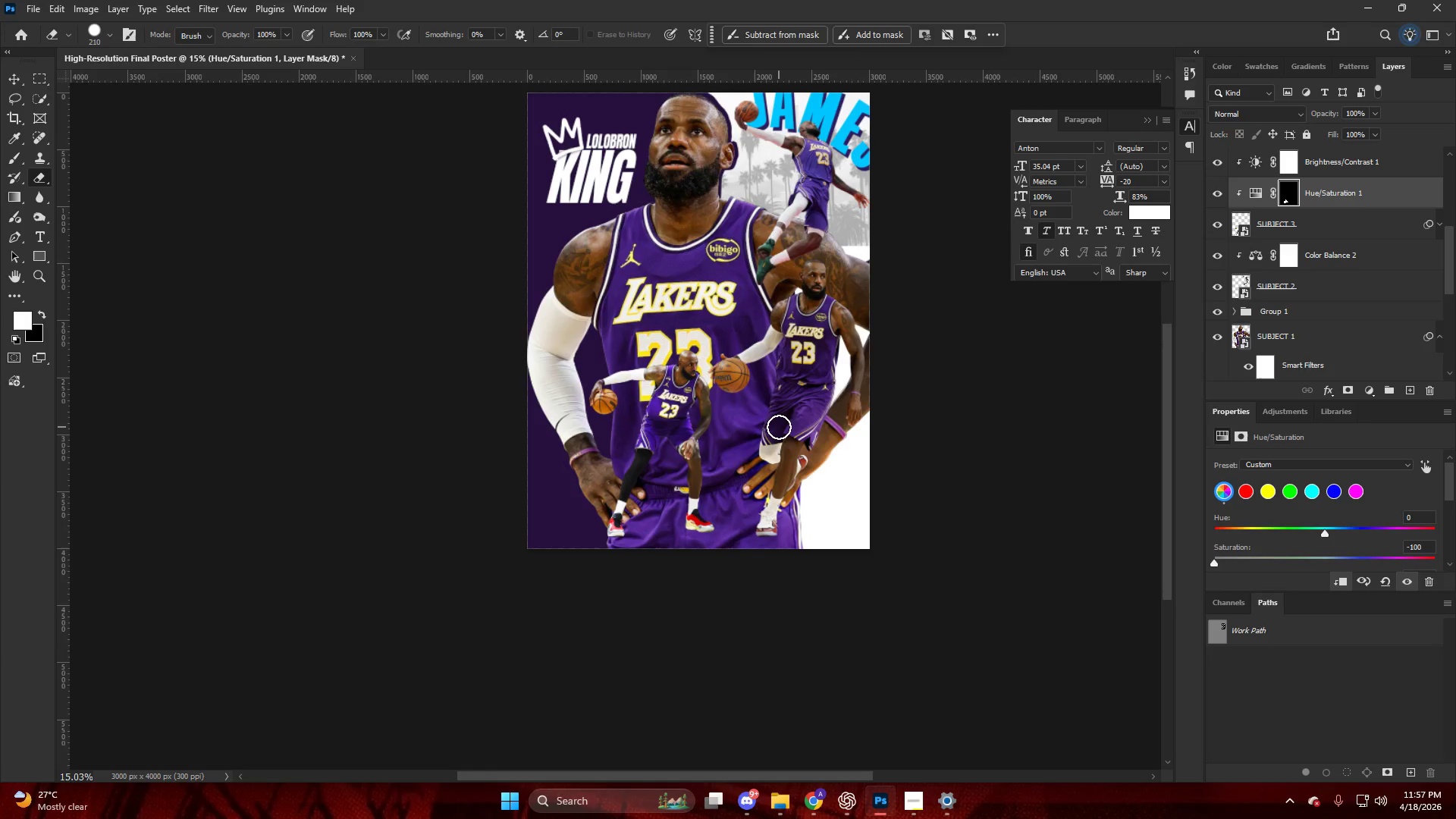 
key(Alt+AltLeft)
 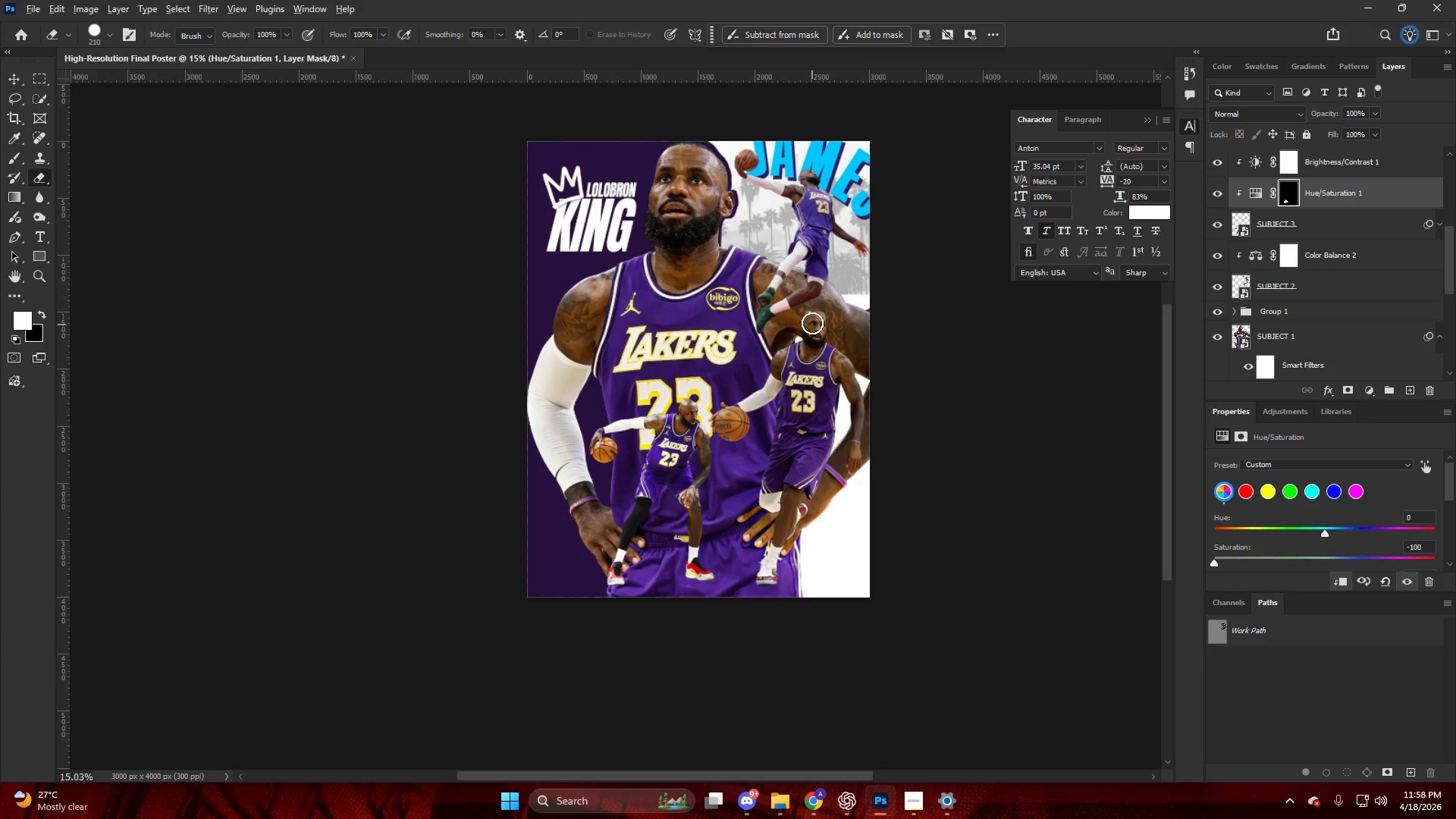 
scroll: coordinate [778, 423], scroll_direction: up, amount: 4.0
 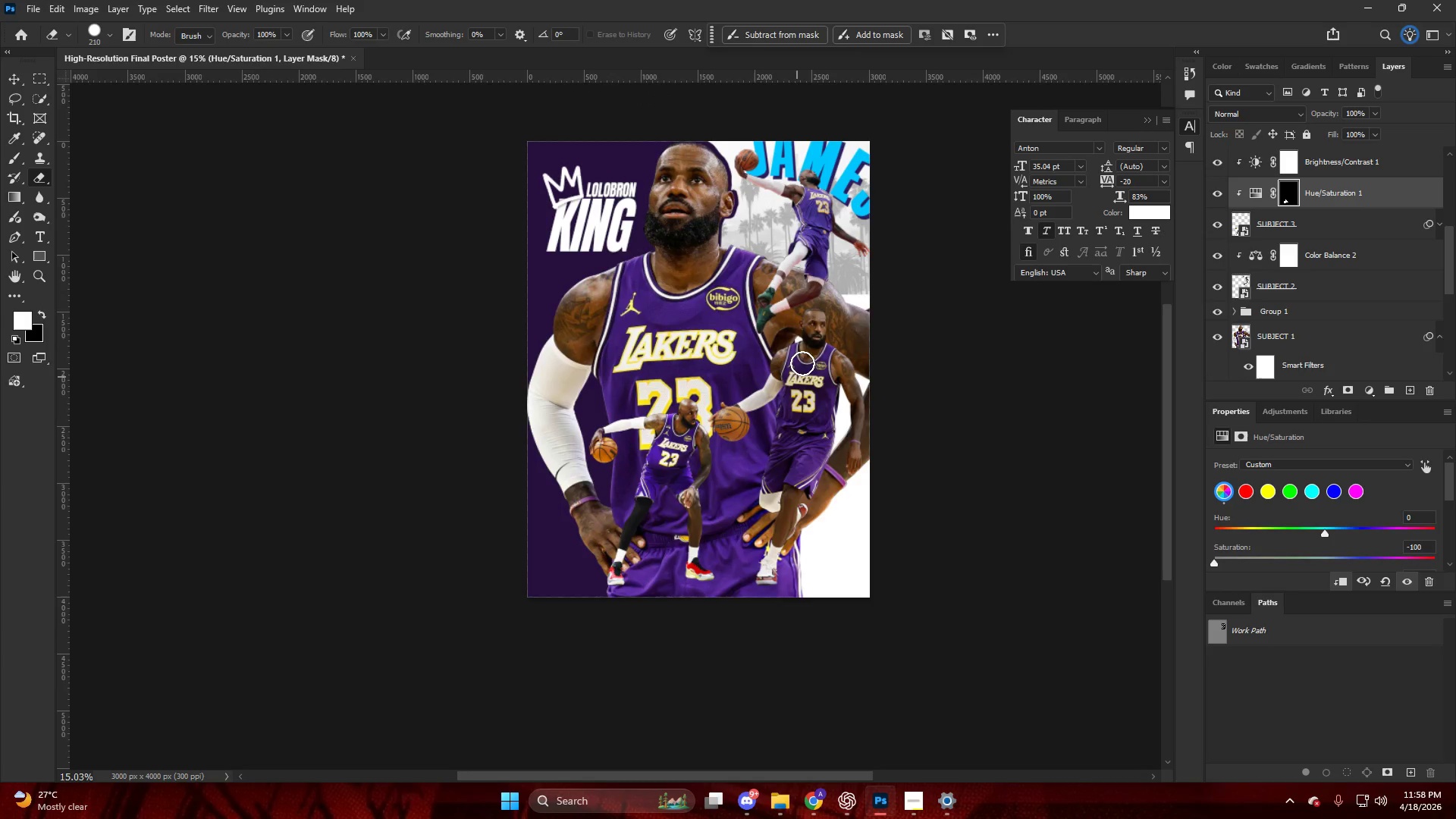 
scroll: coordinate [812, 323], scroll_direction: down, amount: 2.0
 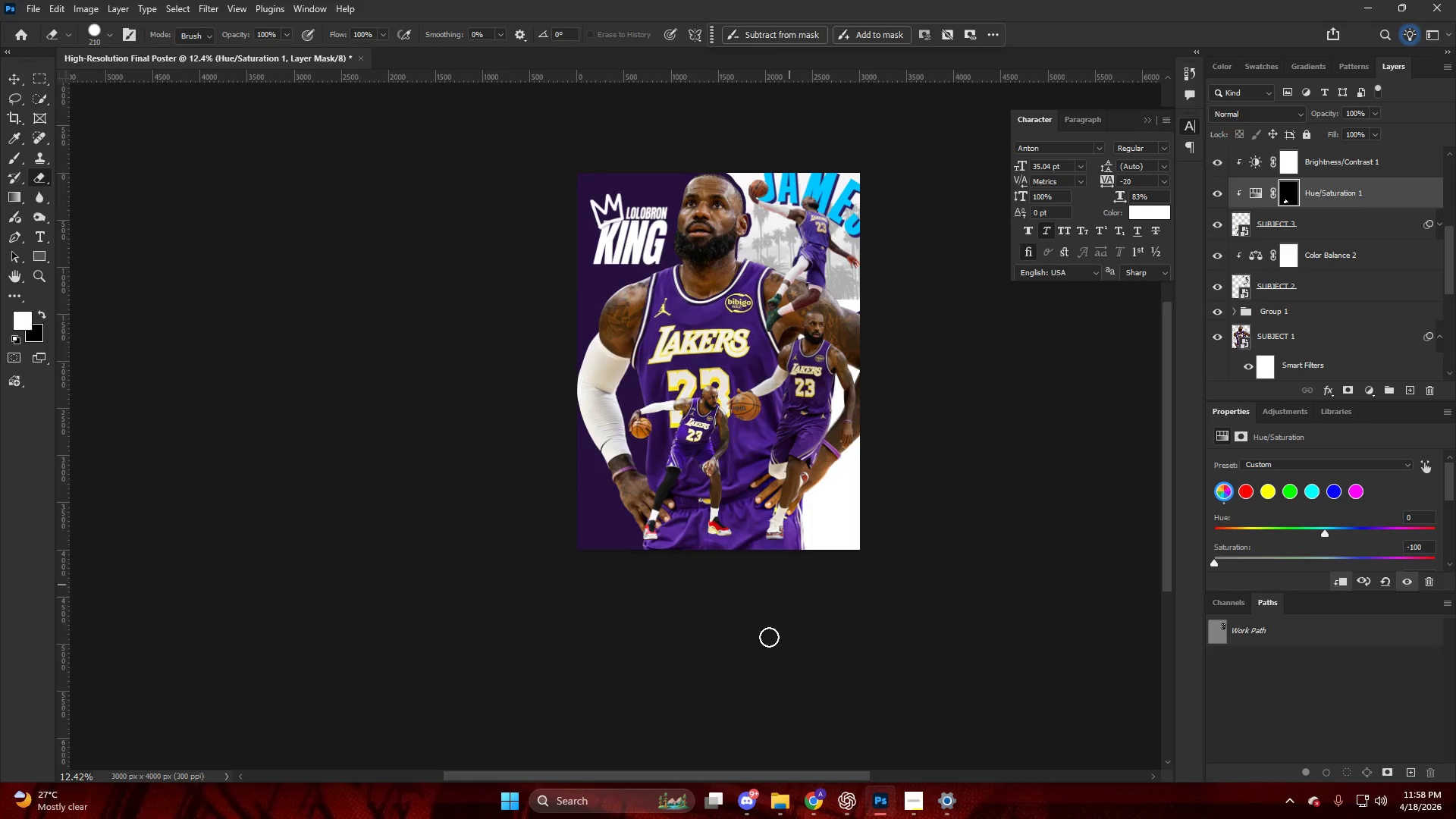 
left_click([811, 792])
 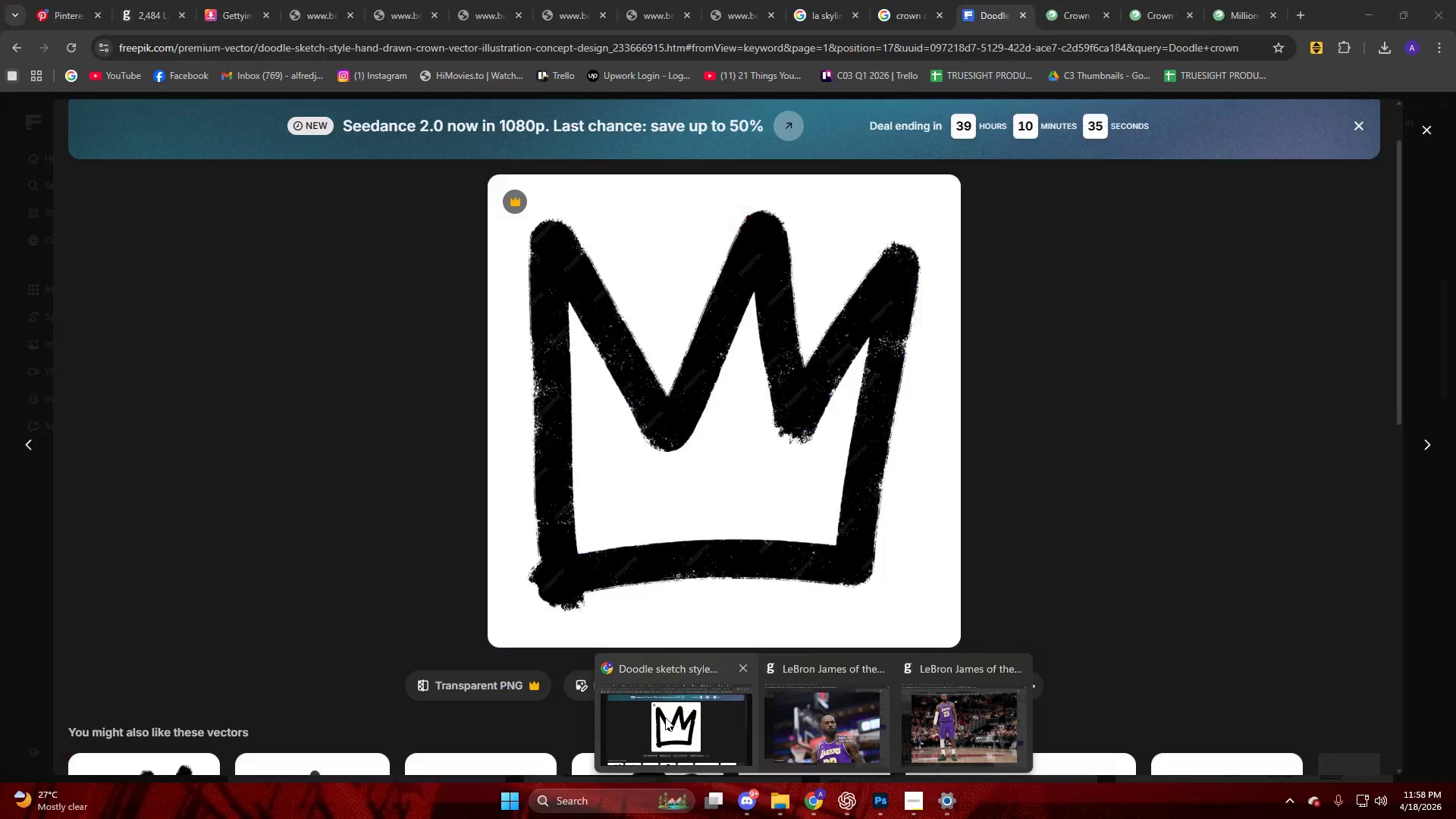 
left_click([658, 705])
 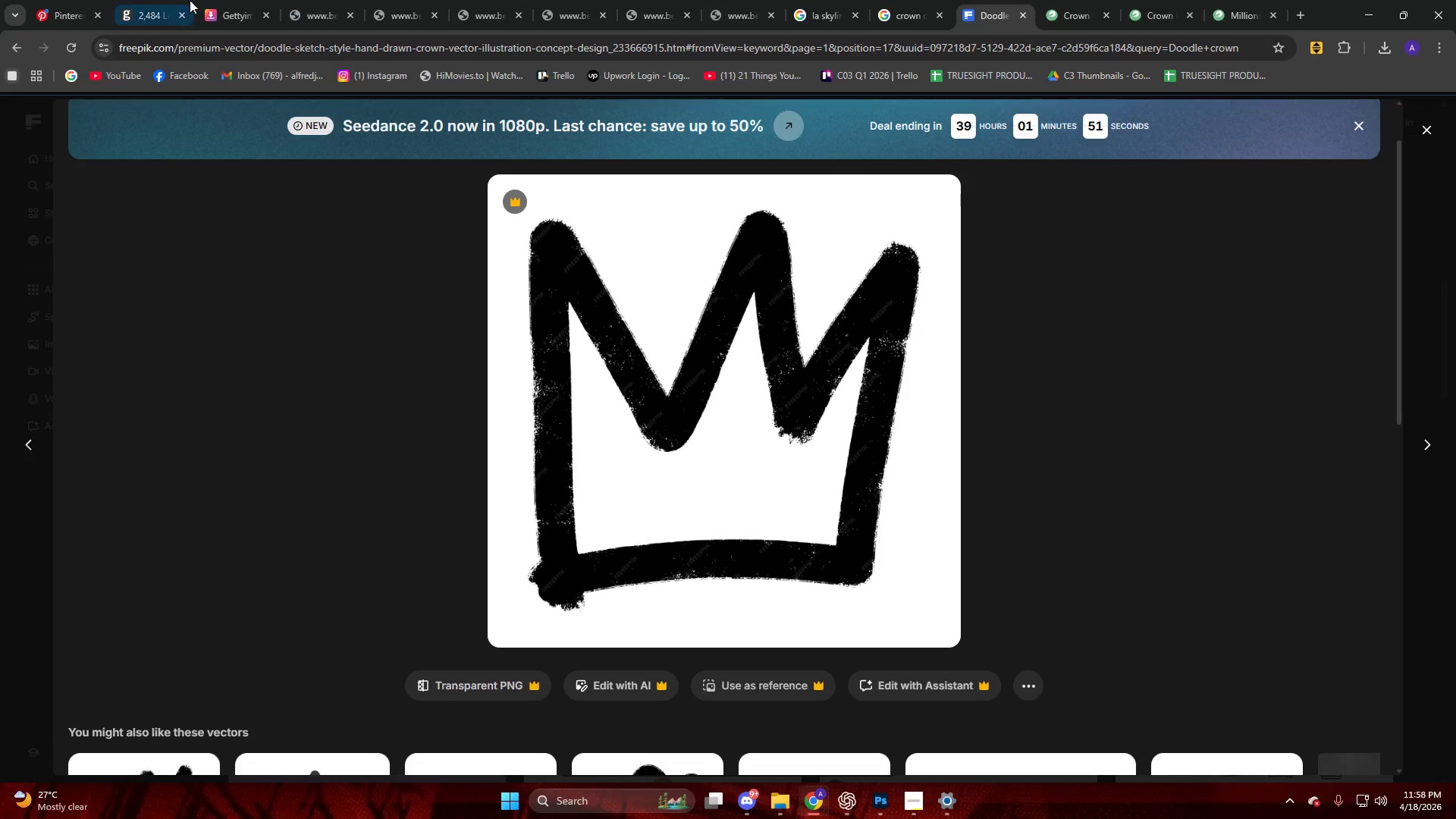 
left_click([154, 0])
 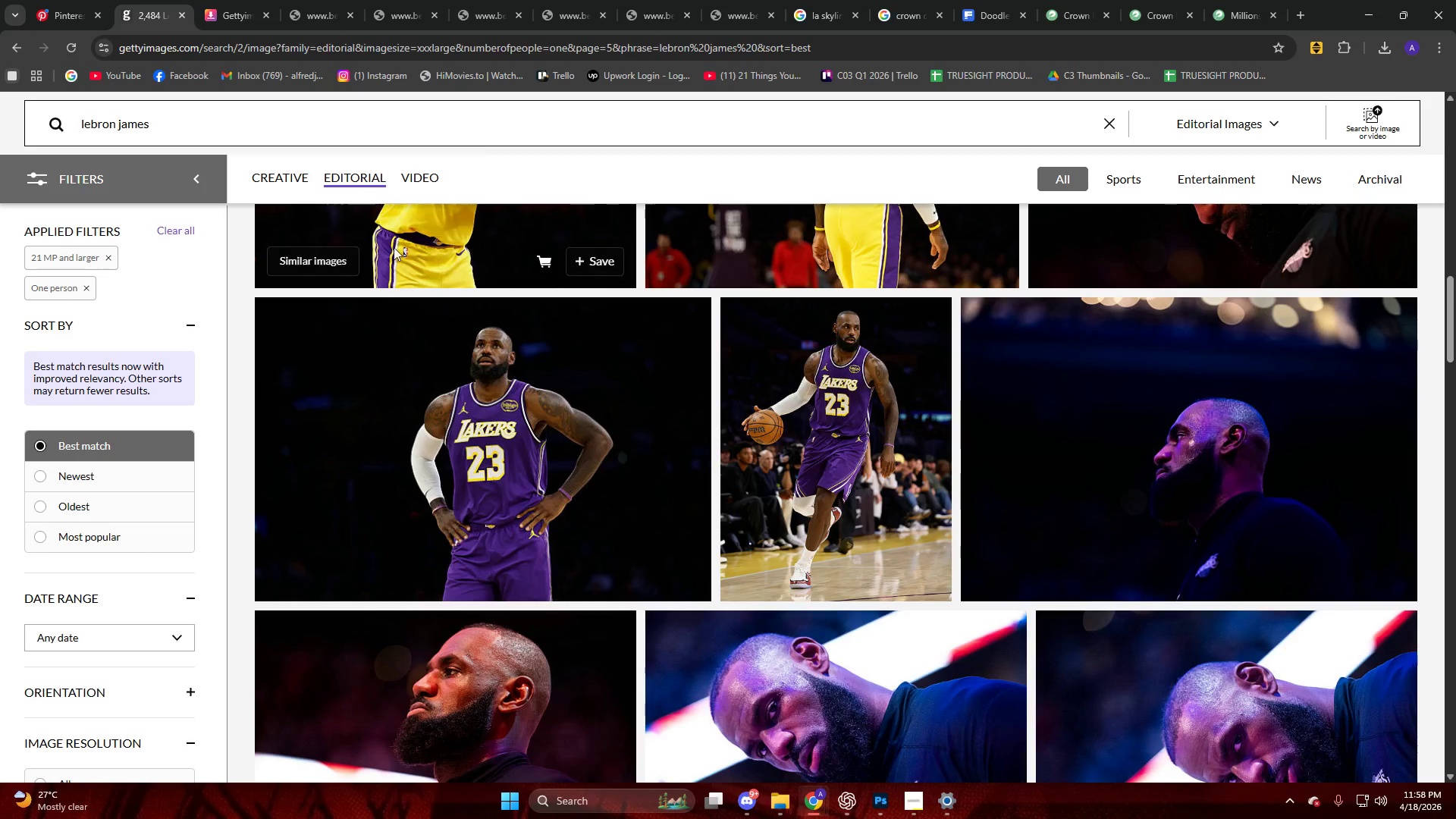 
scroll: coordinate [376, 413], scroll_direction: down, amount: 14.0
 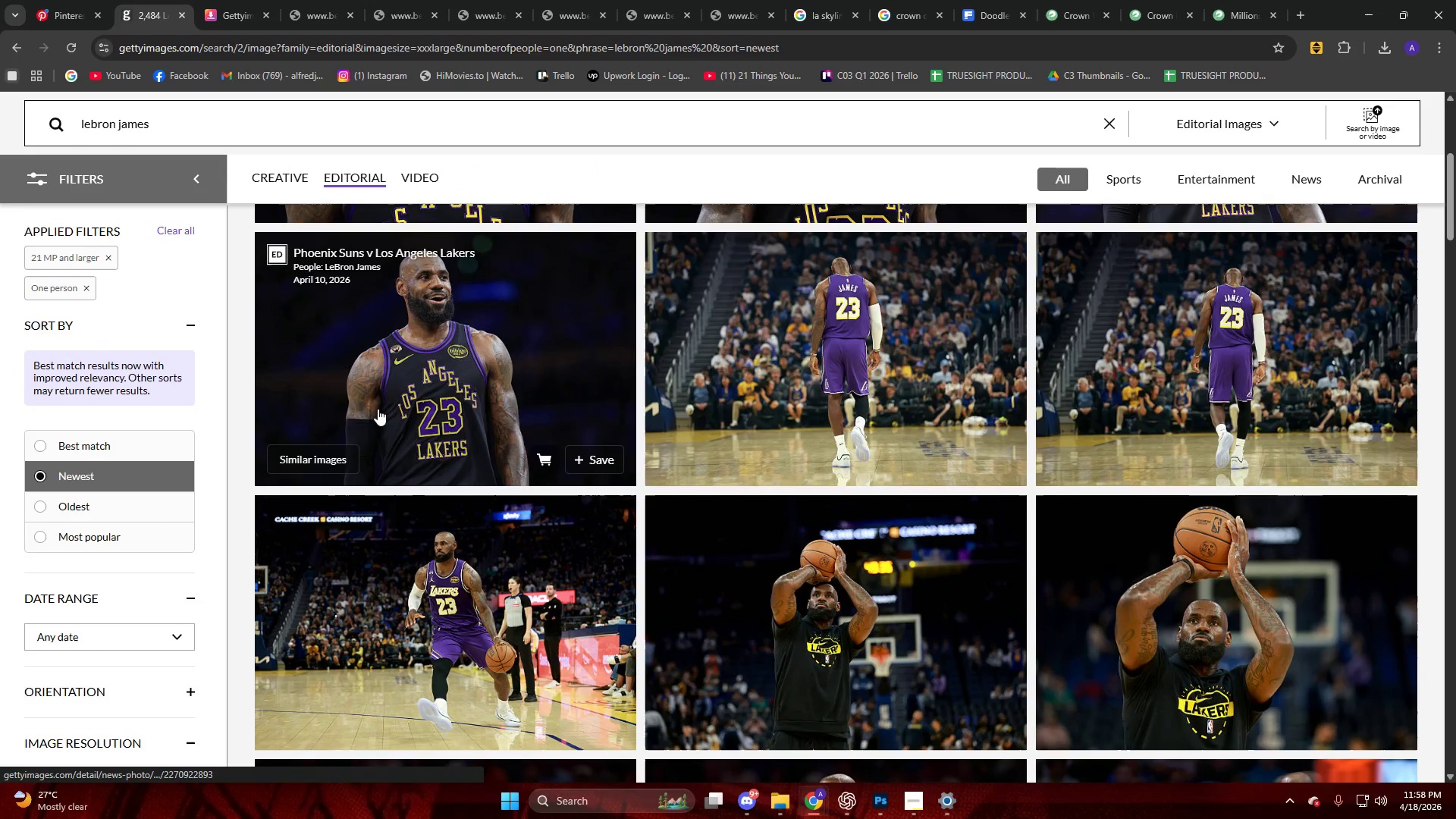 
scroll: coordinate [377, 404], scroll_direction: none, amount: 0.0
 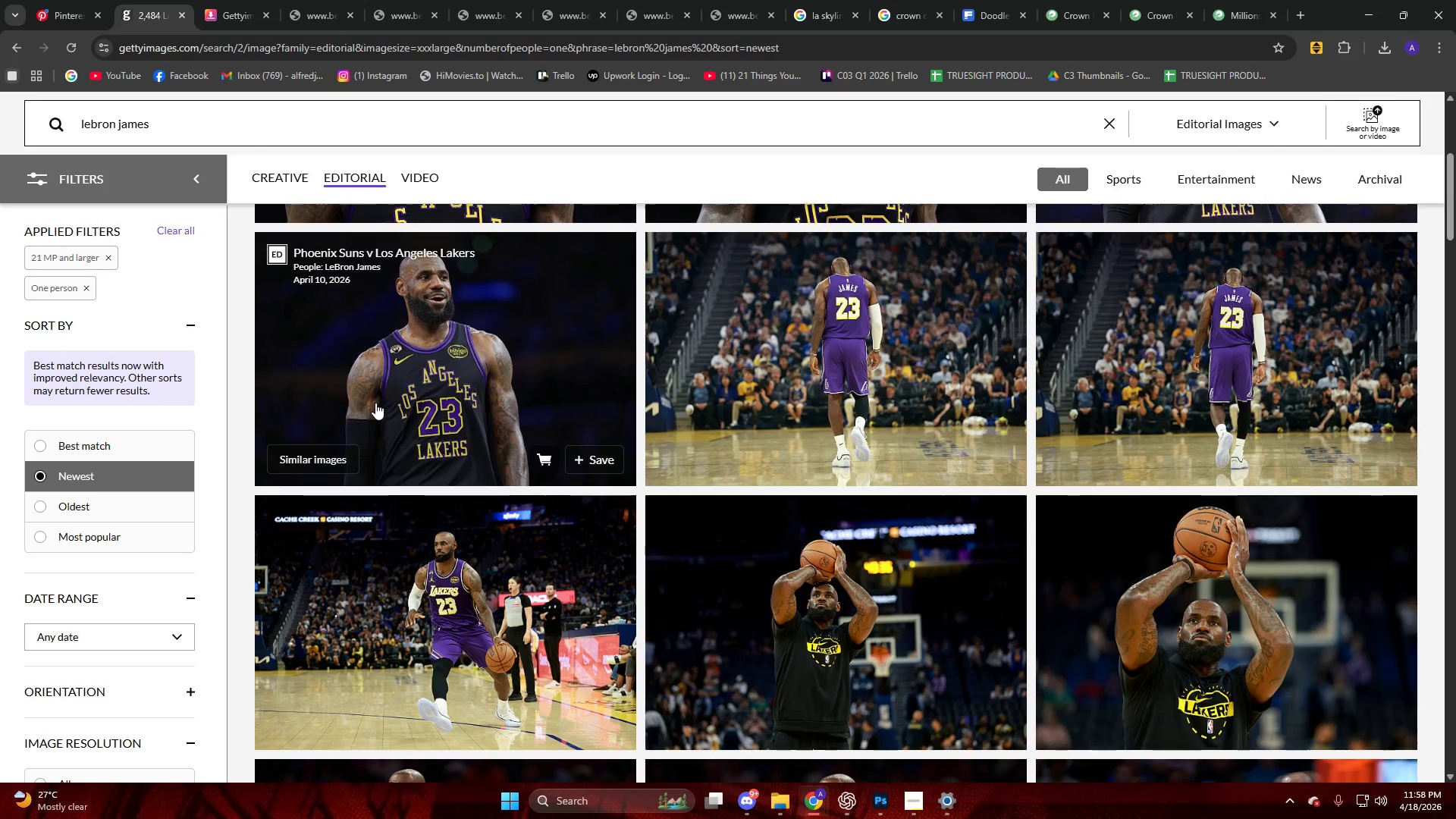 
scroll: coordinate [630, 406], scroll_direction: down, amount: 52.0
 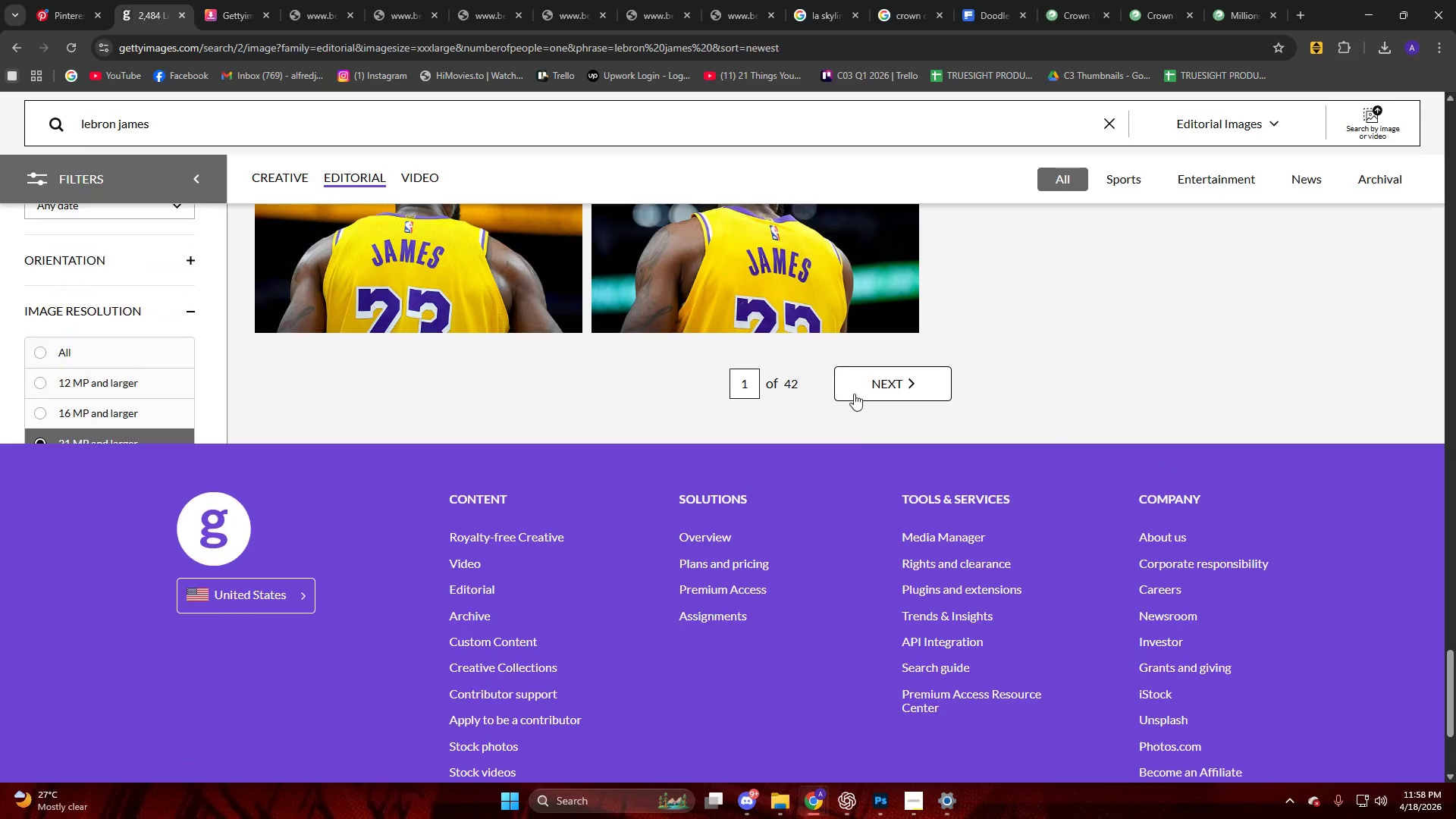 
left_click([855, 386])
 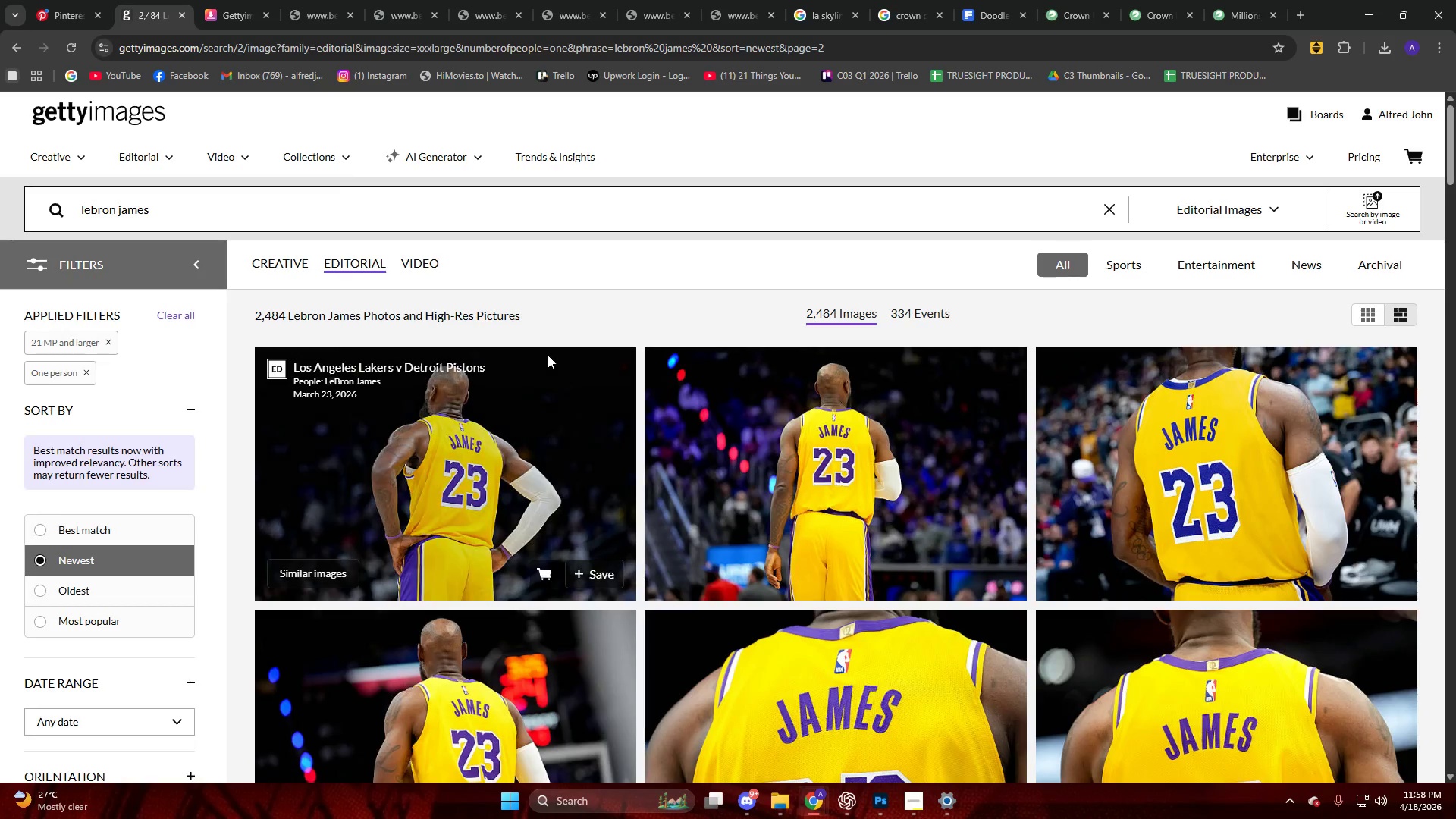 
scroll: coordinate [559, 391], scroll_direction: down, amount: 112.0
 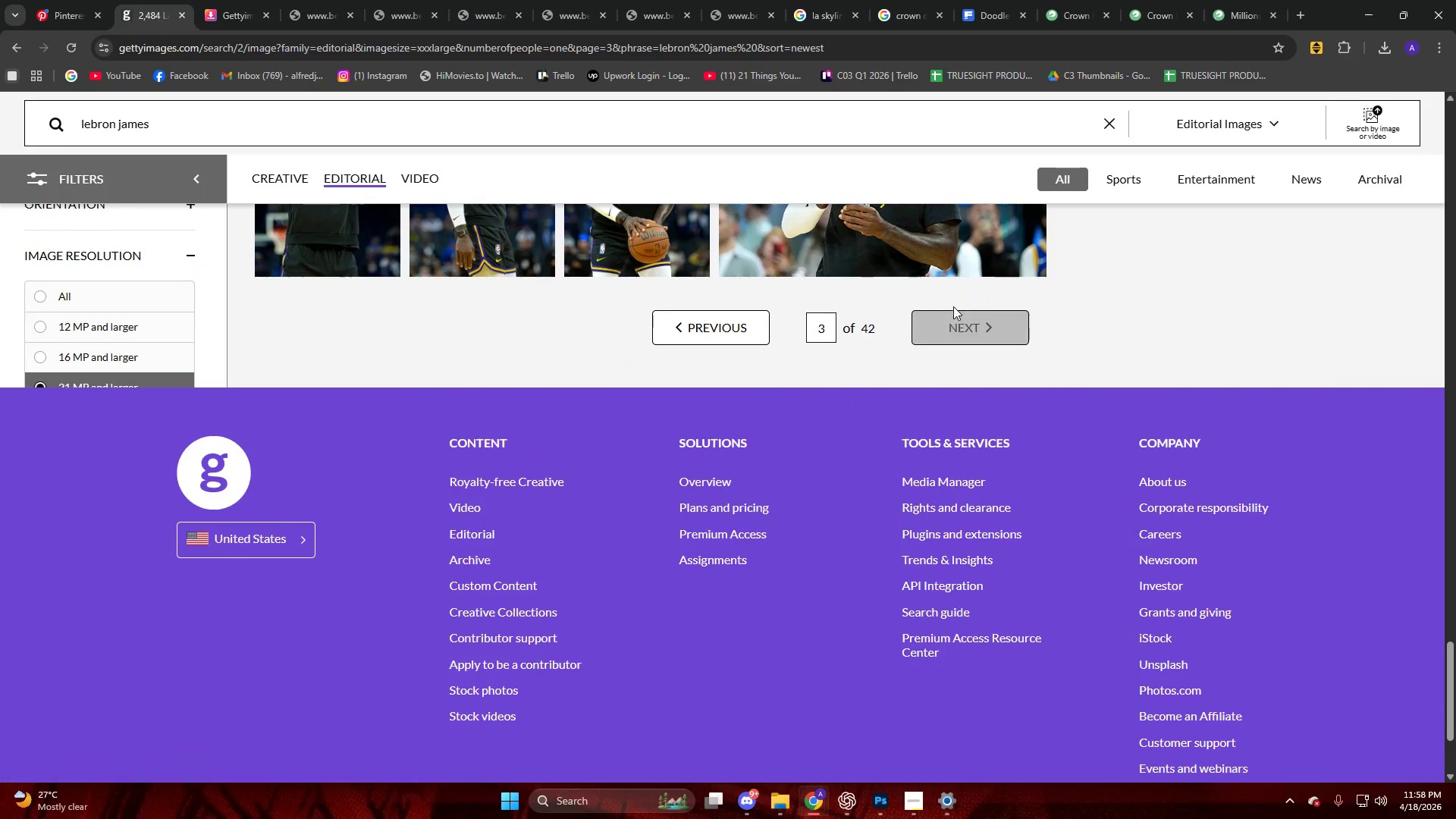 
double_click([952, 318])
 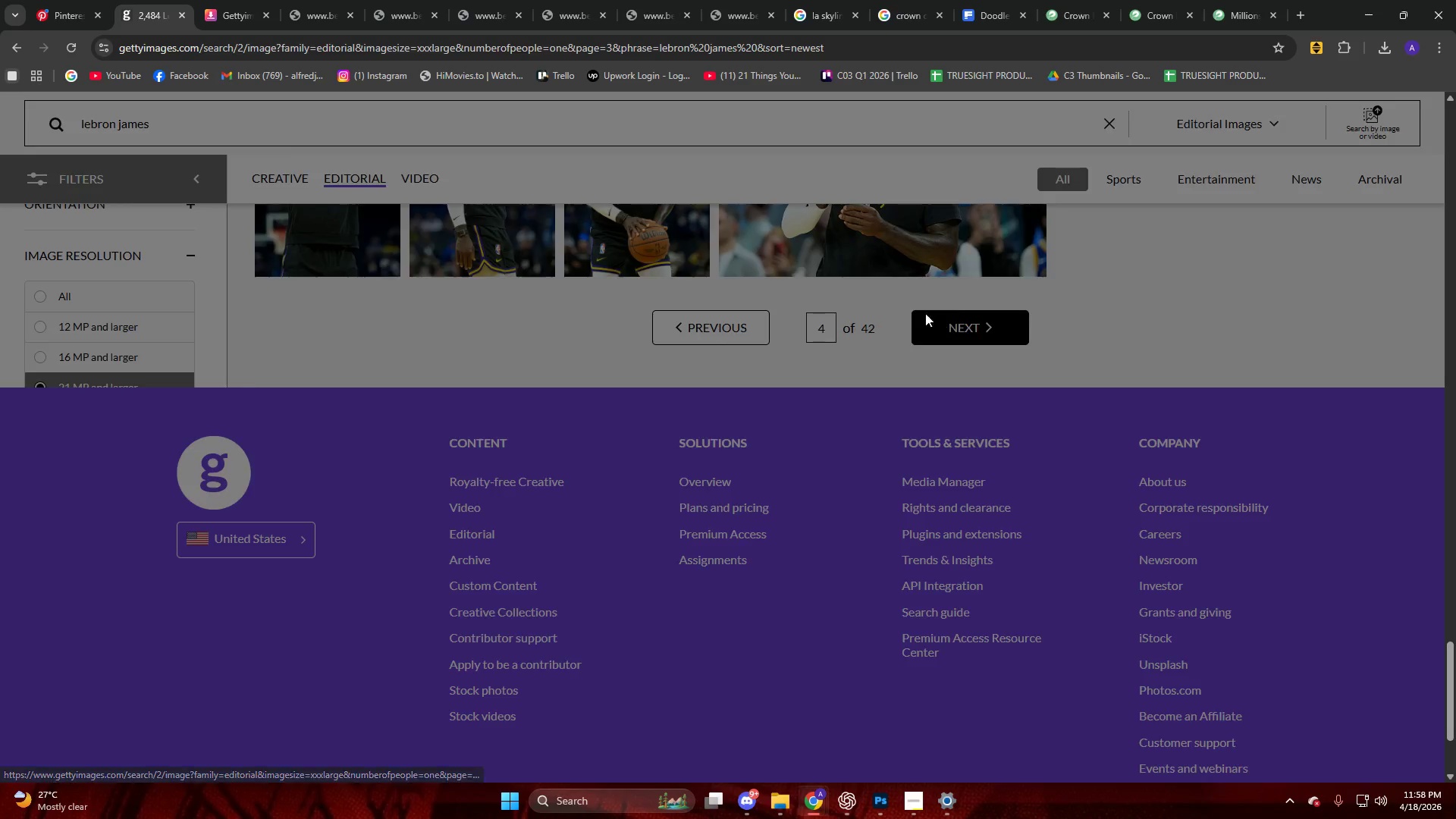 
scroll: coordinate [997, 450], scroll_direction: down, amount: 51.0
 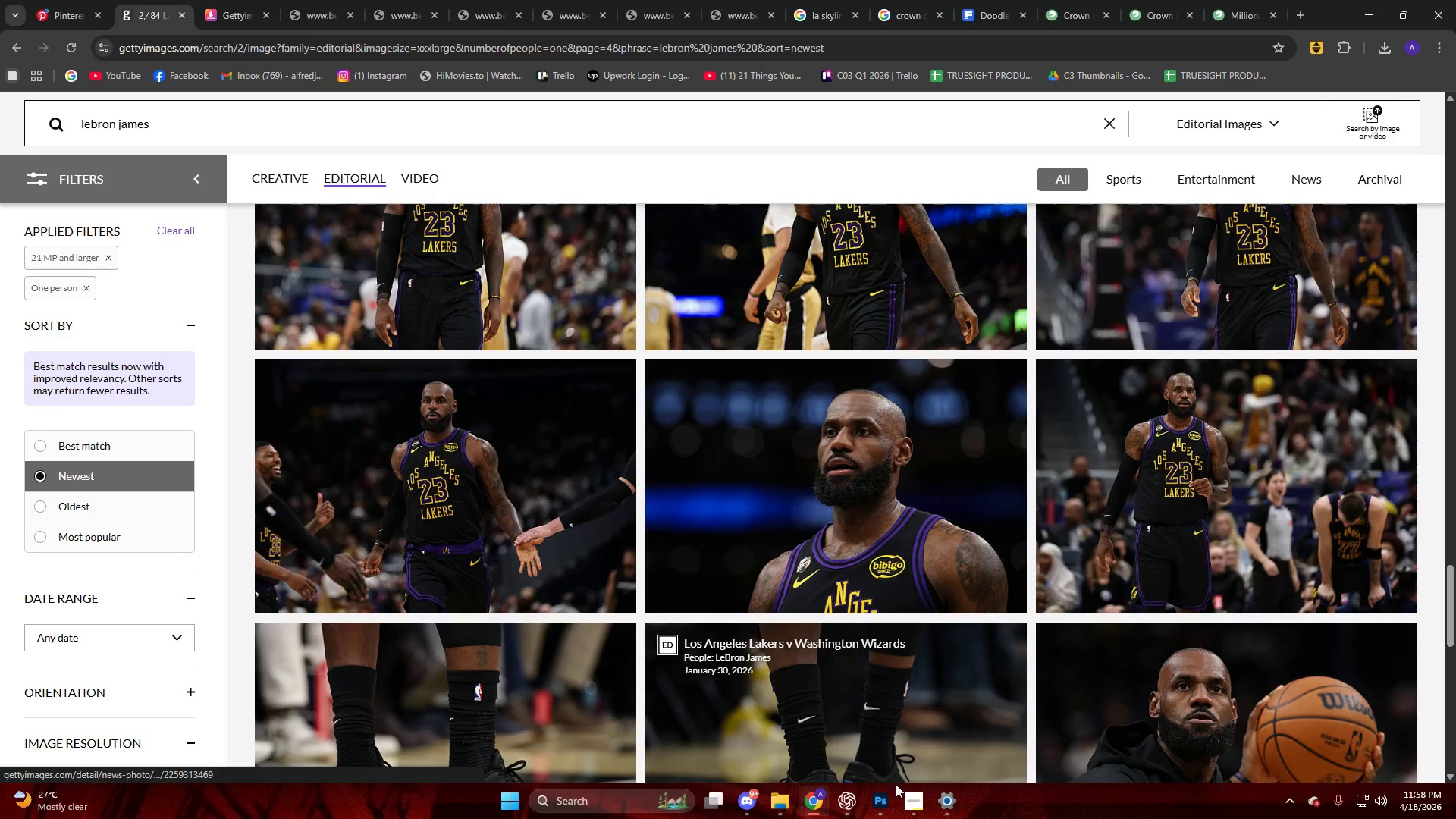 
left_click([890, 799])
 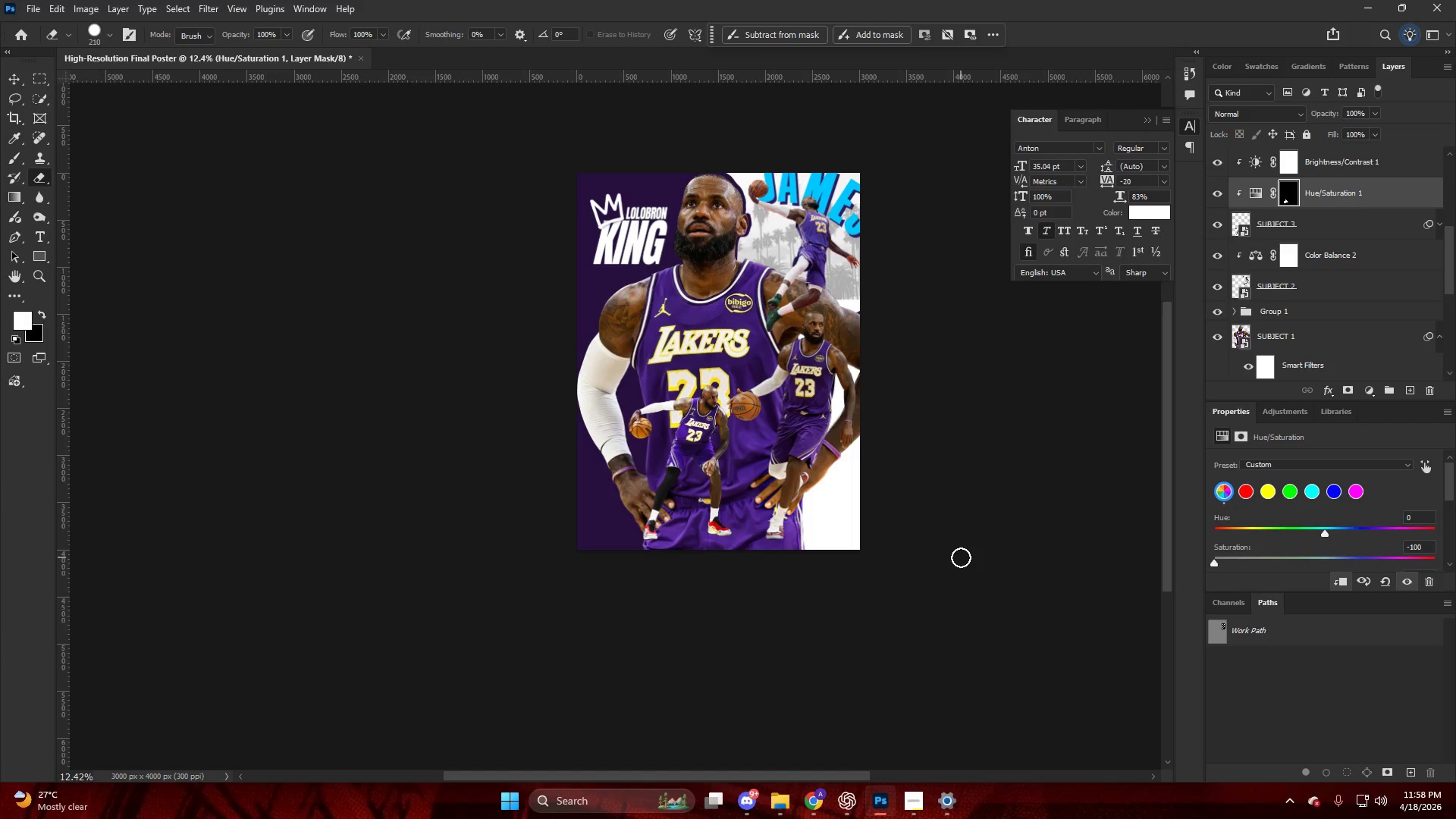 
hold_key(key=AltLeft, duration=0.47)
 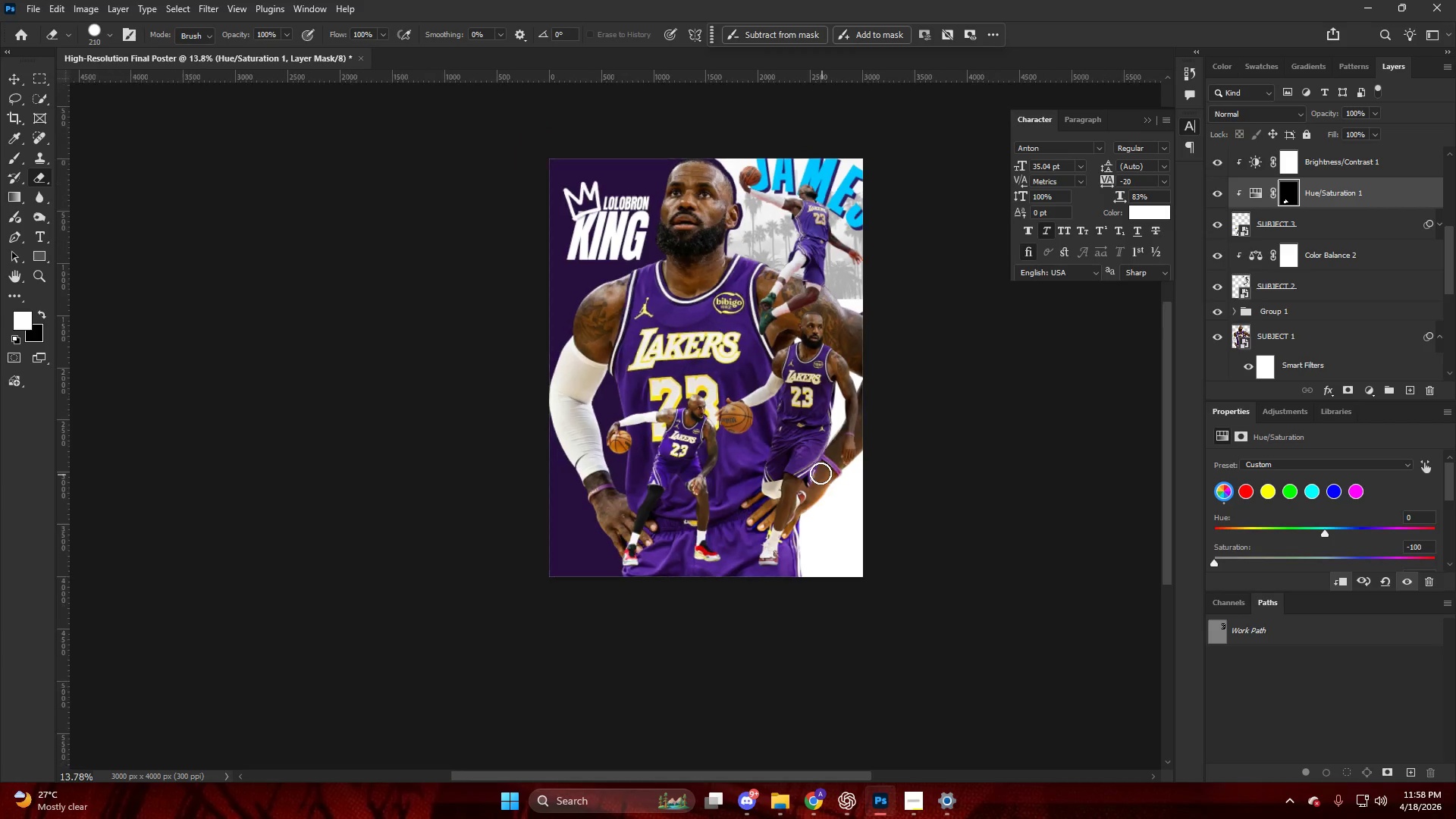 
key(Alt+AltLeft)
 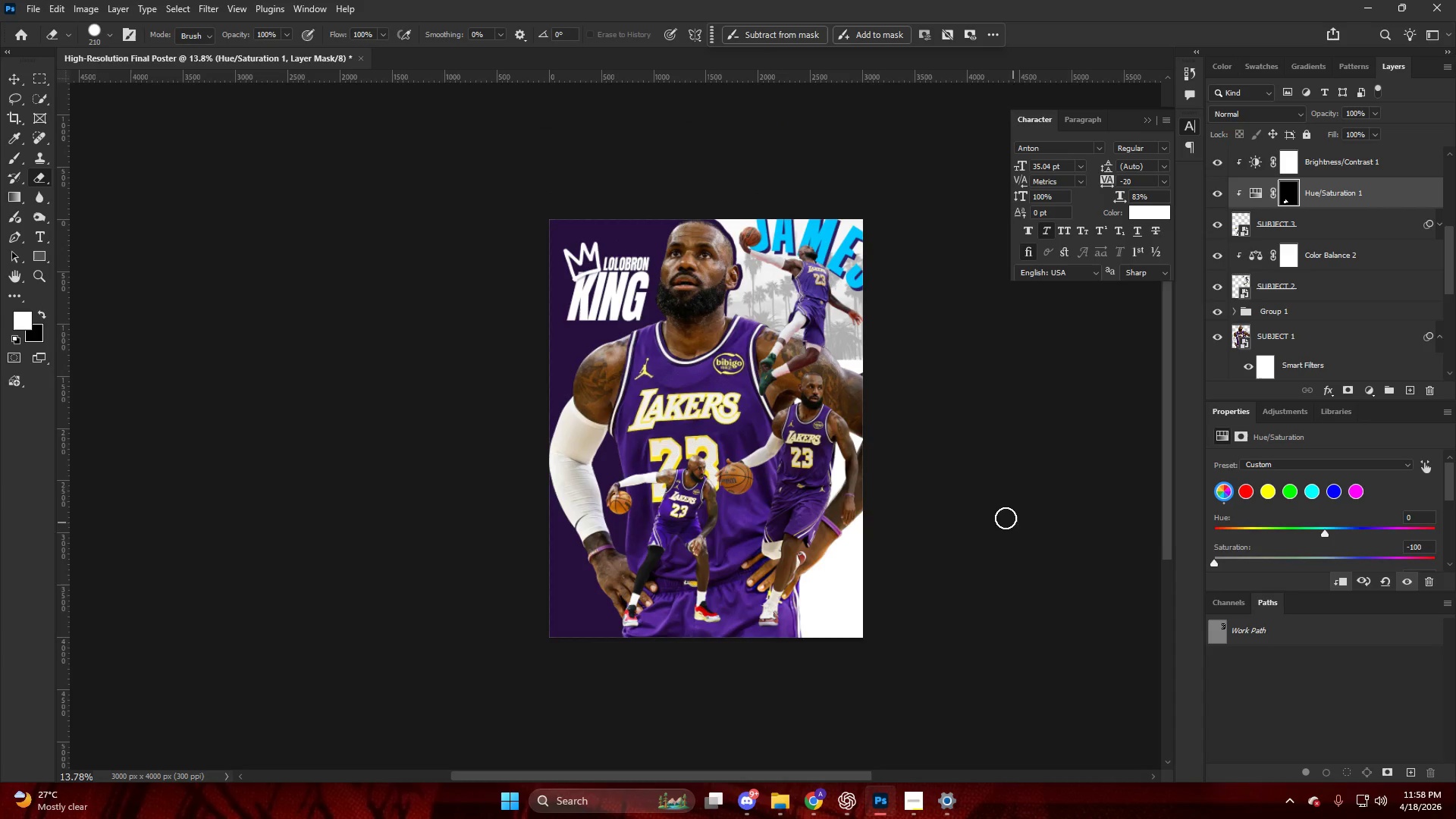 
key(Alt+AltLeft)
 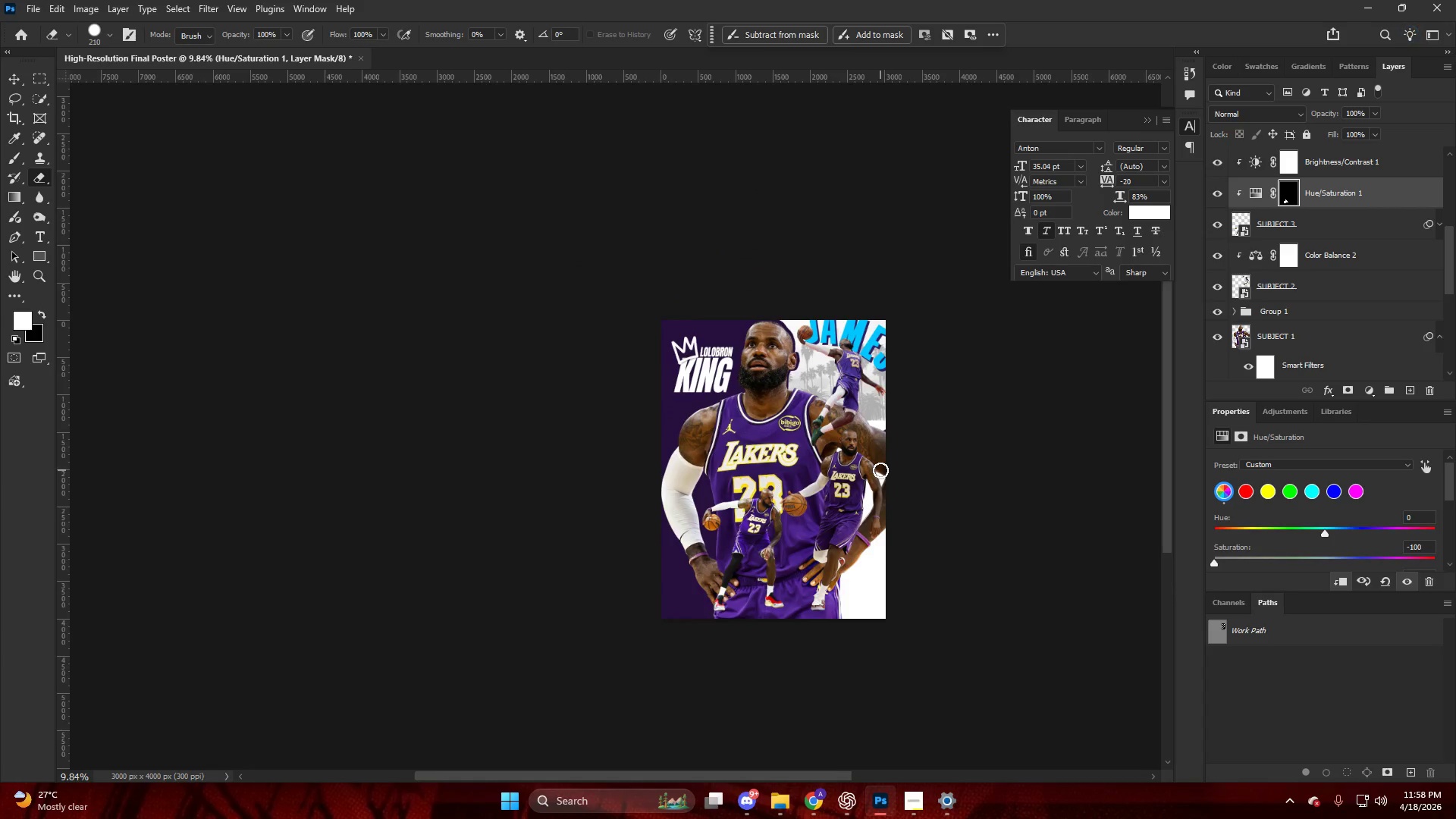 
hold_key(key=ControlLeft, duration=0.48)
scroll: coordinate [880, 470], scroll_direction: up, amount: 16.0
 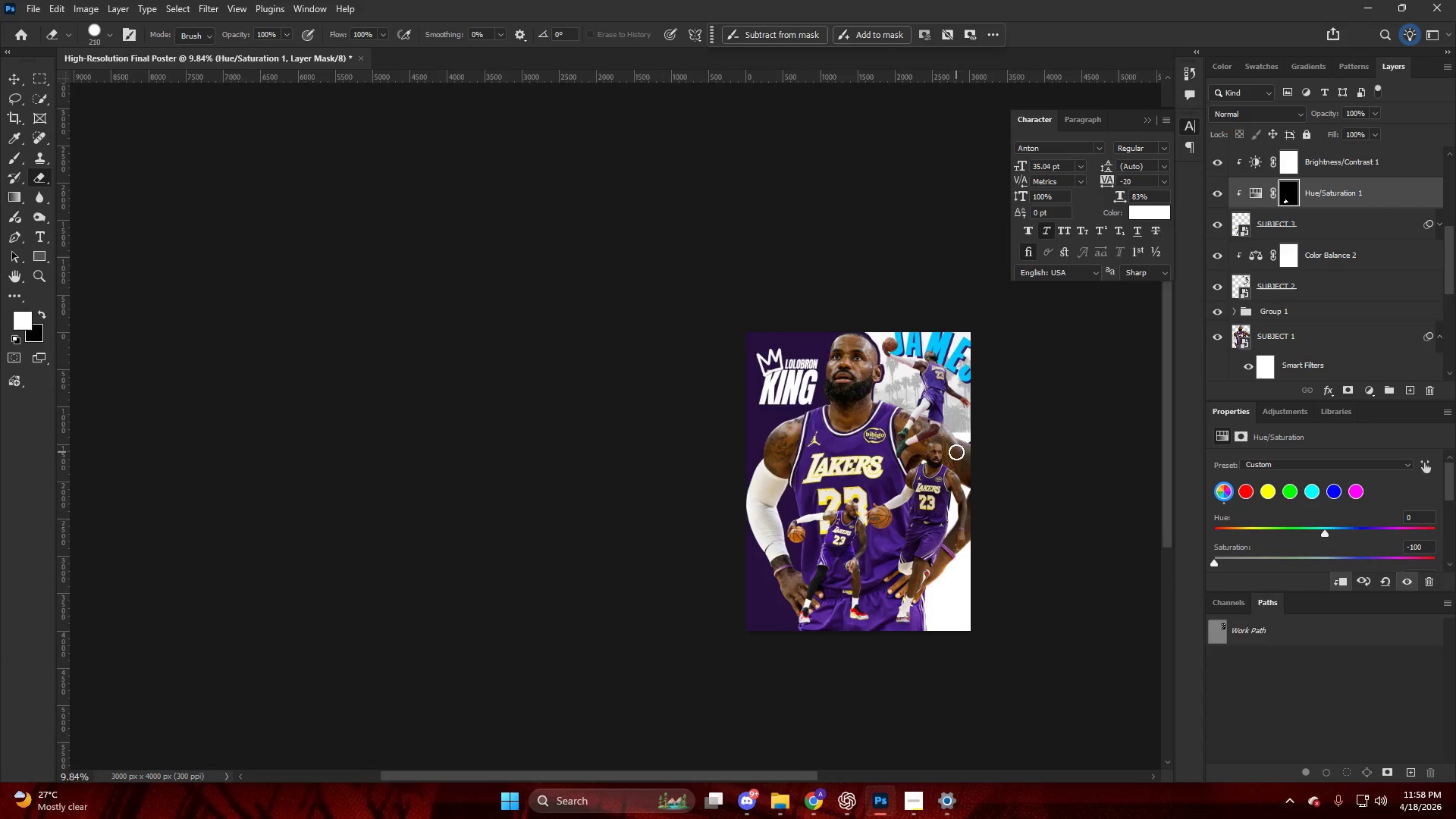 
hold_key(key=AltLeft, duration=0.5)
scroll: coordinate [908, 452], scroll_direction: up, amount: 8.0
 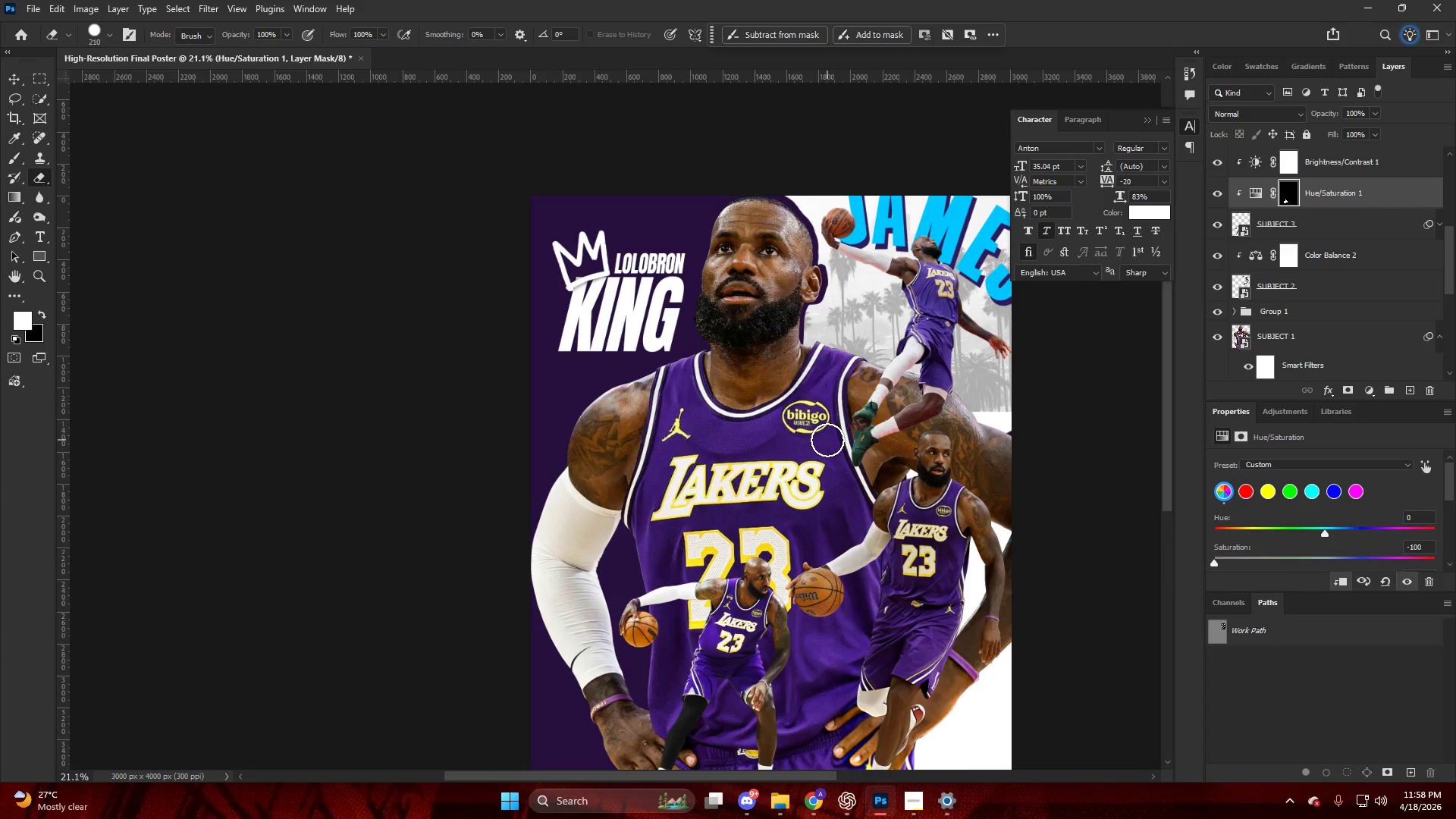 
key(Alt+AltLeft)
 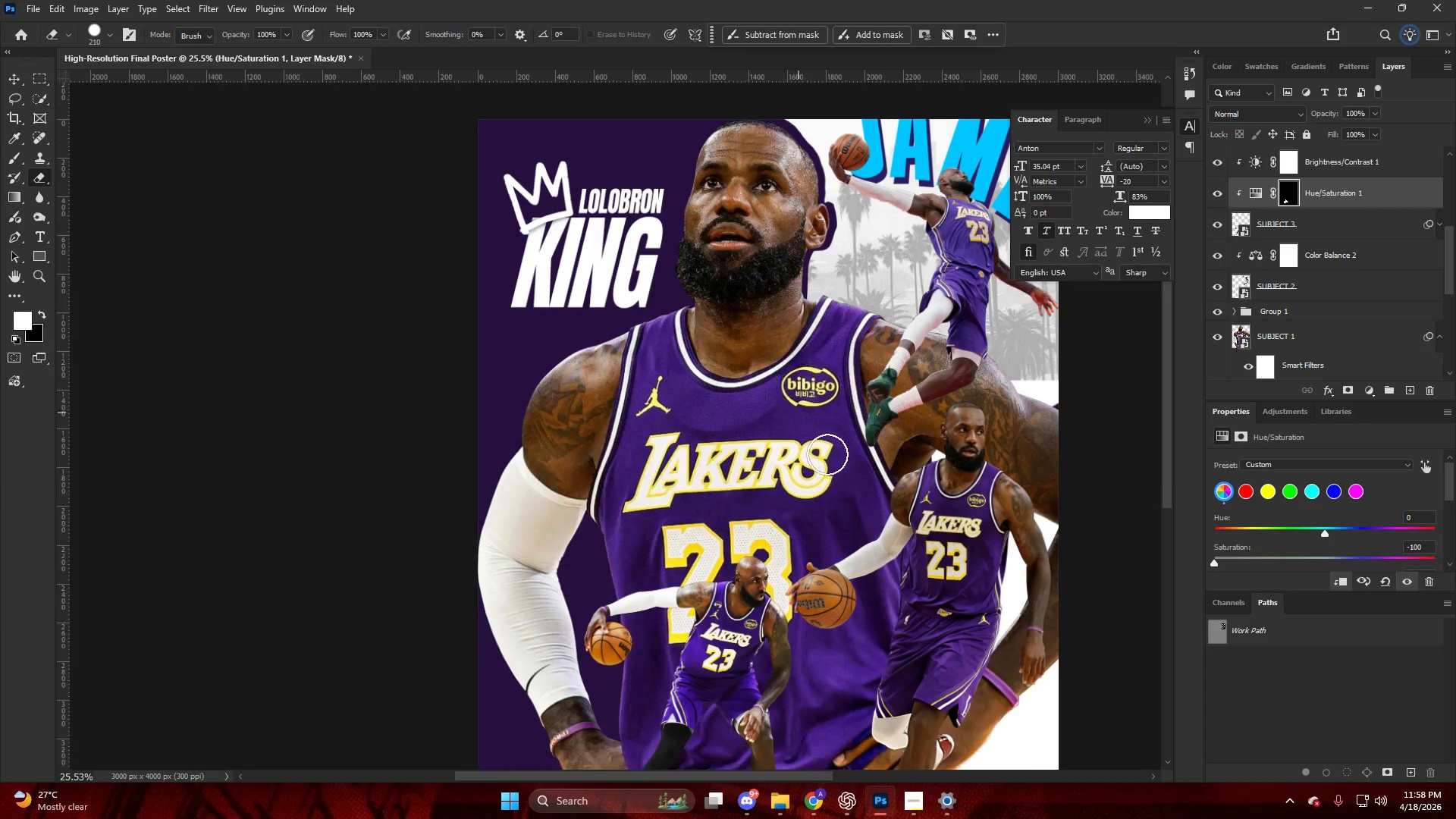 
key(V)
 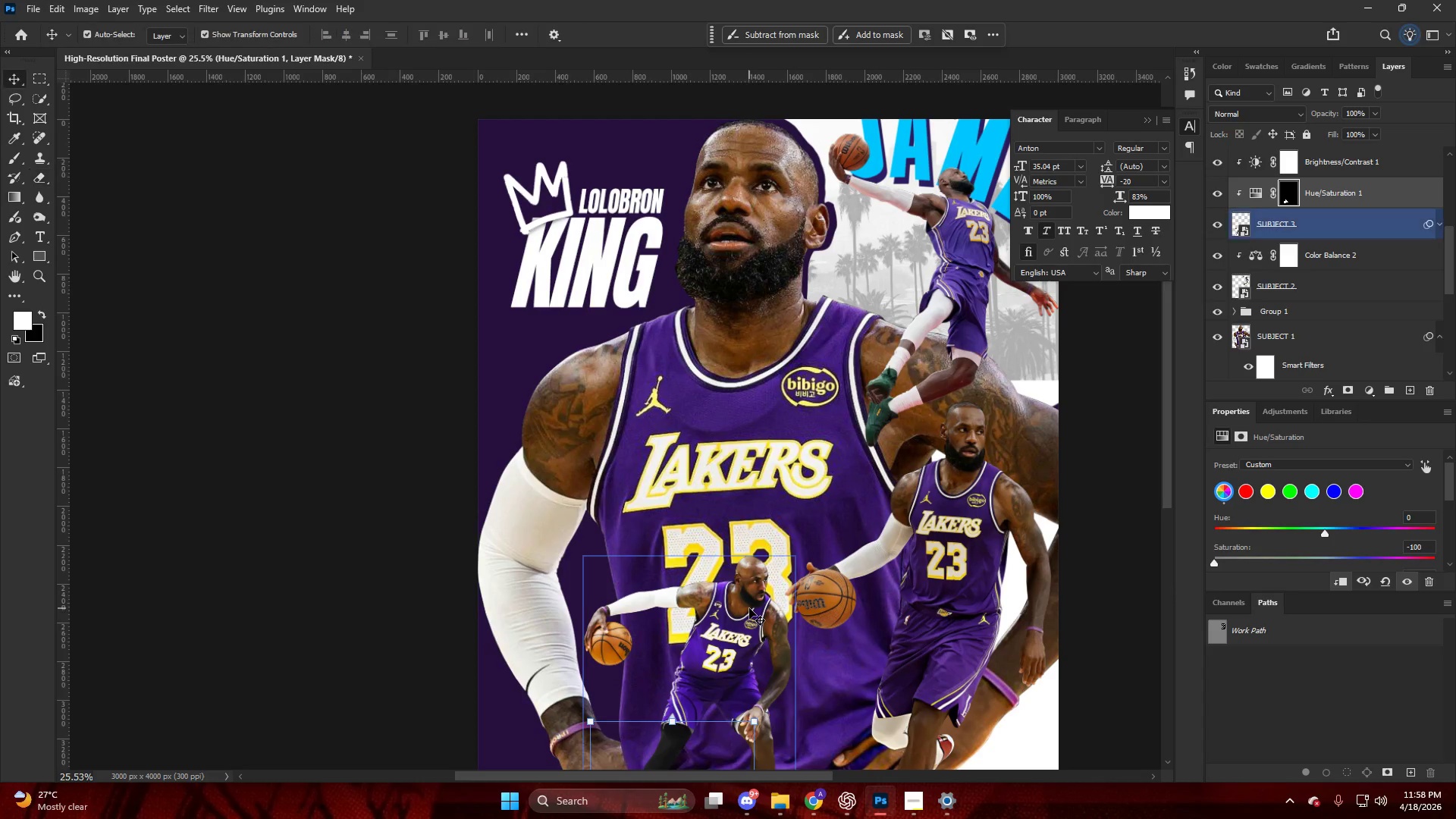 
scroll: coordinate [787, 397], scroll_direction: down, amount: 2.0
 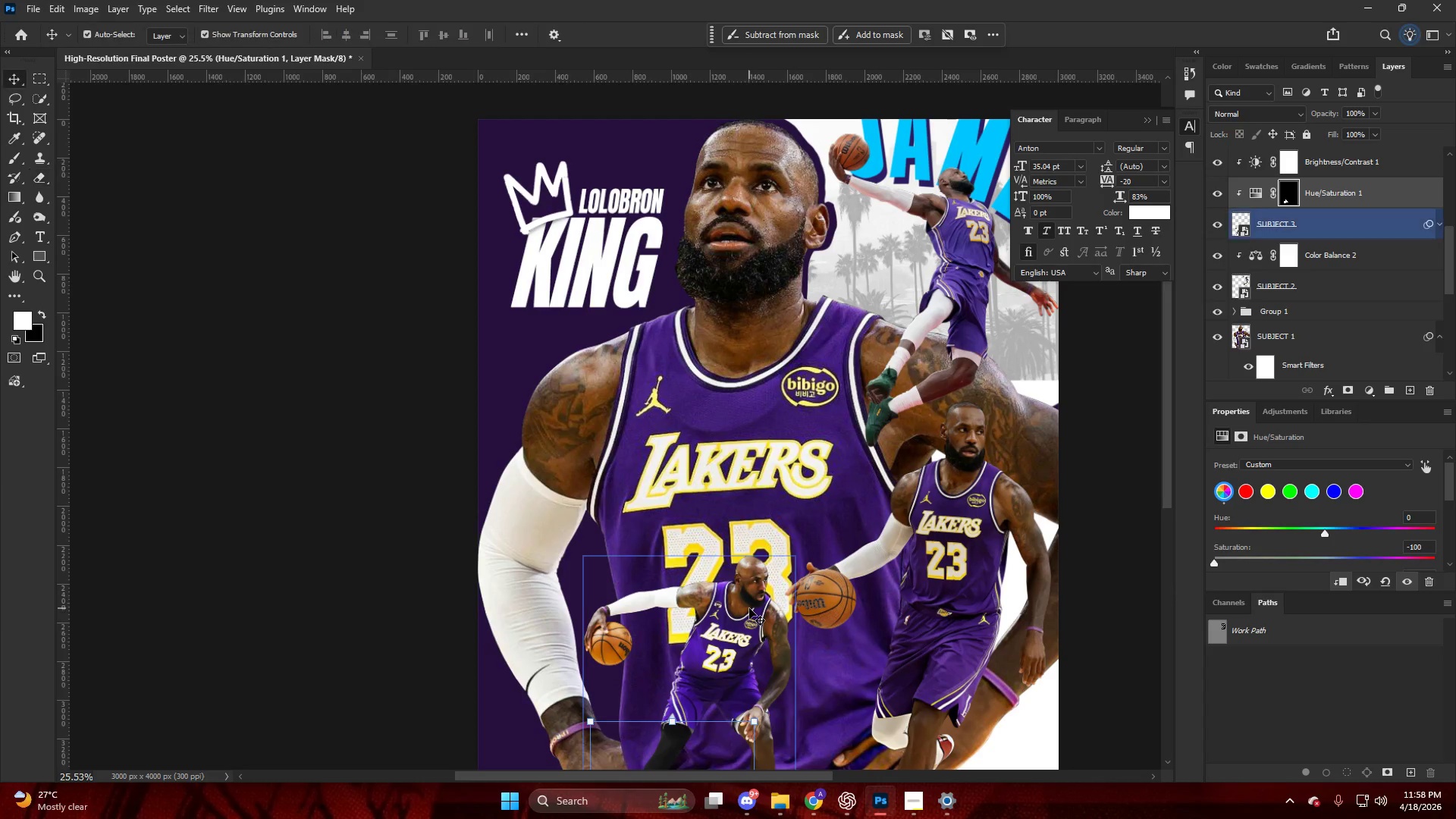 
left_click([749, 608])
 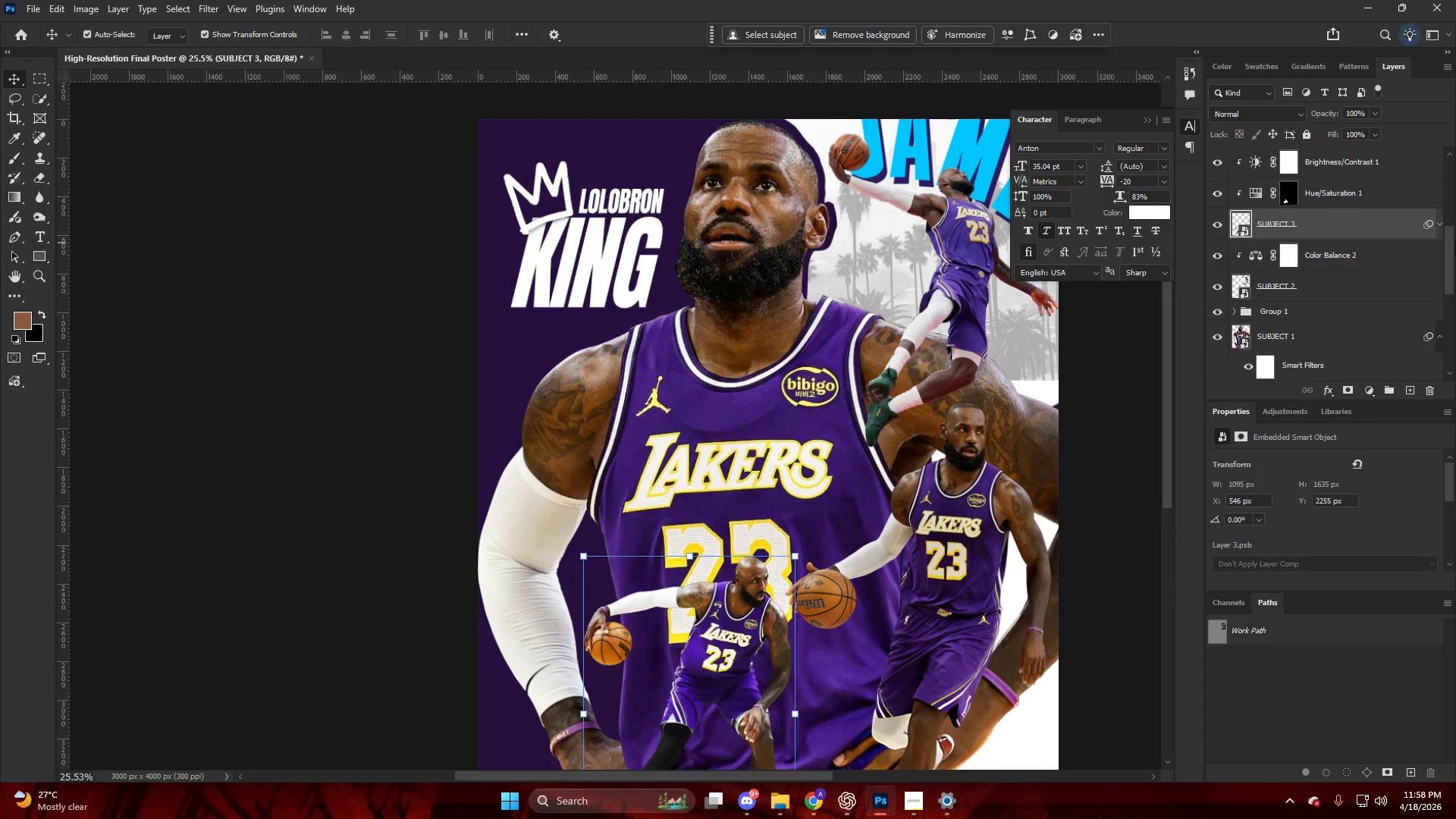 
scroll: coordinate [1398, 240], scroll_direction: up, amount: 2.0
 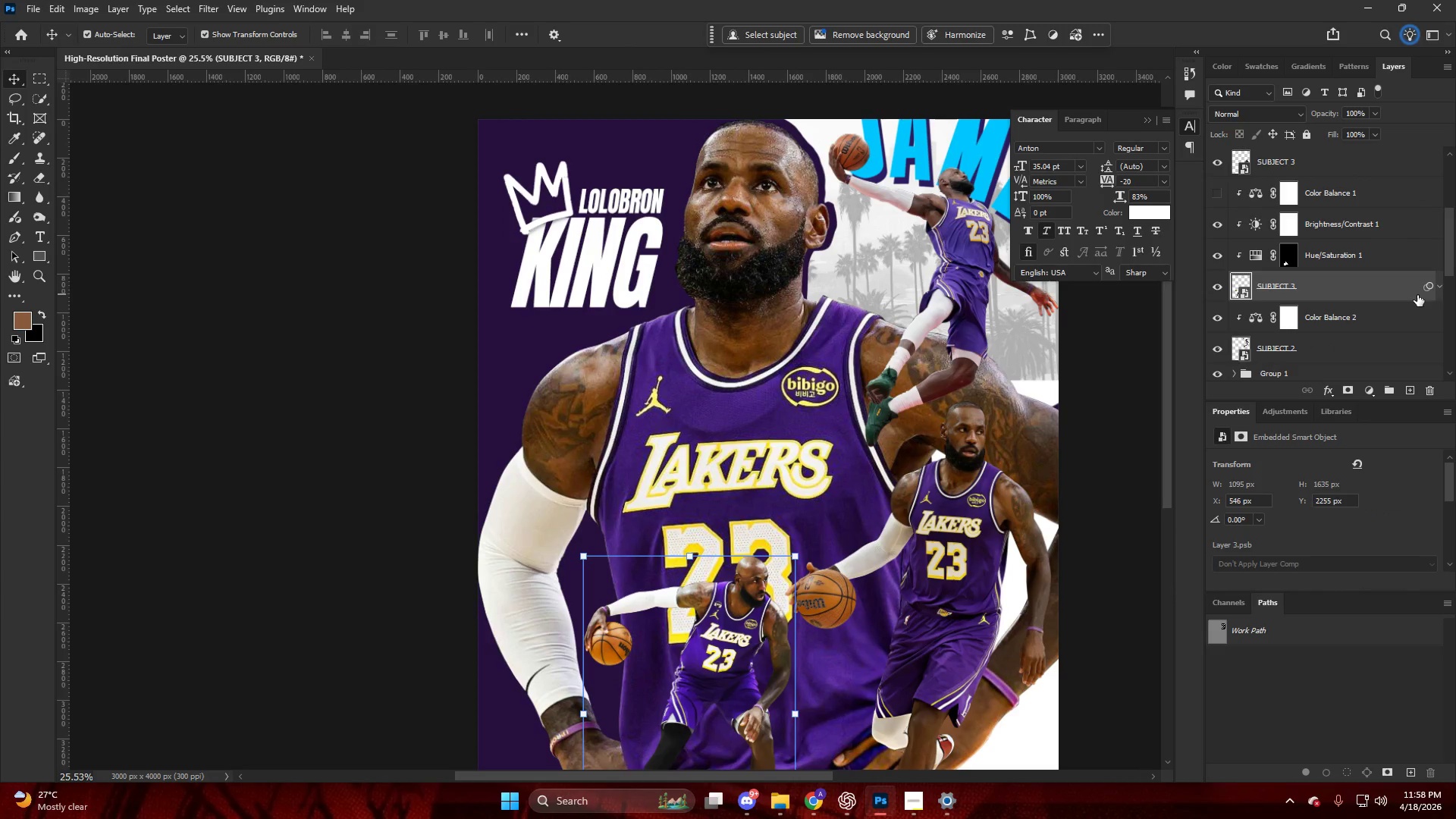 
hold_key(key=AltLeft, duration=5.94)
left_click_drag(start_coordinate=[1428, 286], to_coordinate=[1325, 180])
 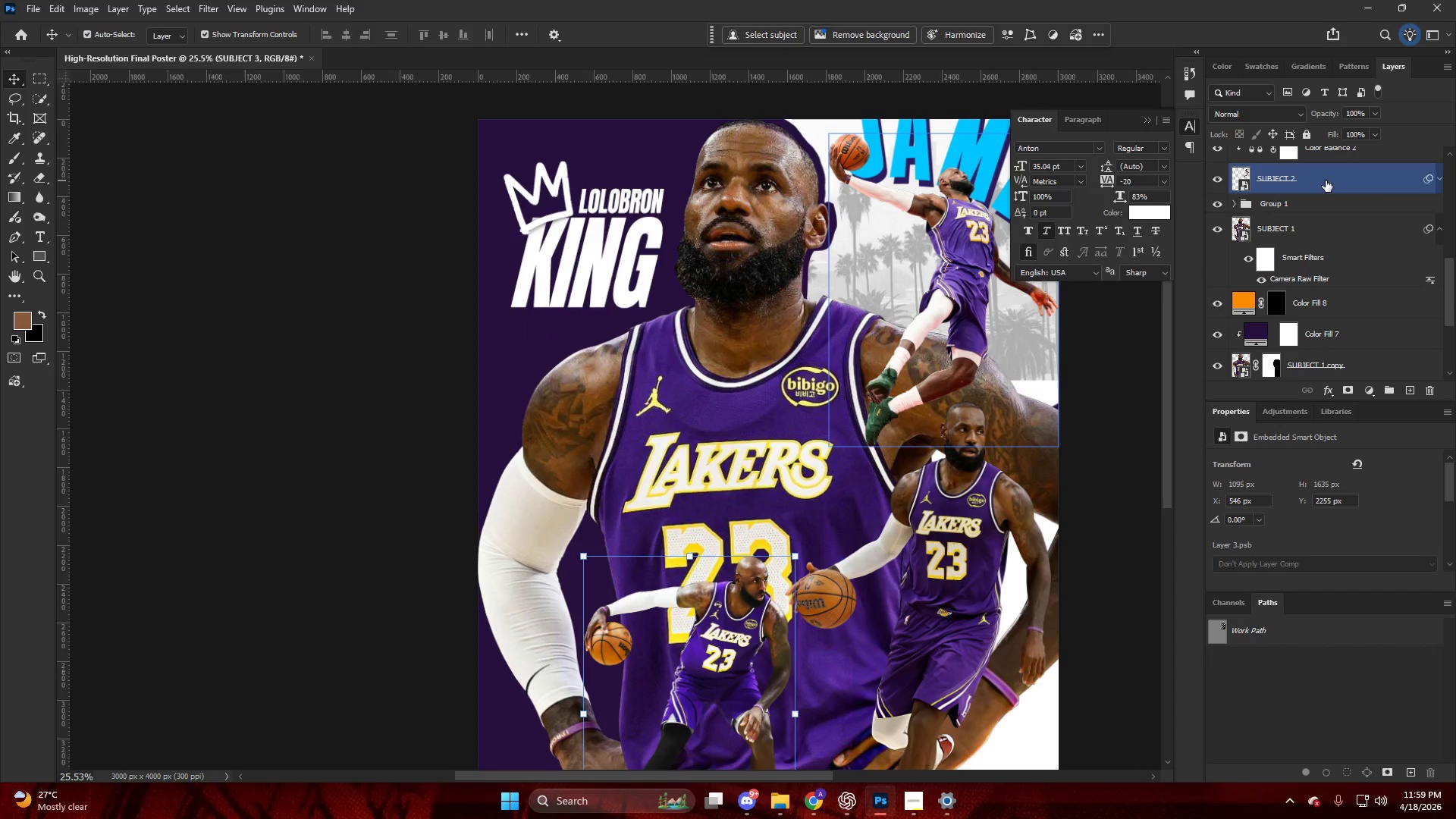 
wait(5.36)
 